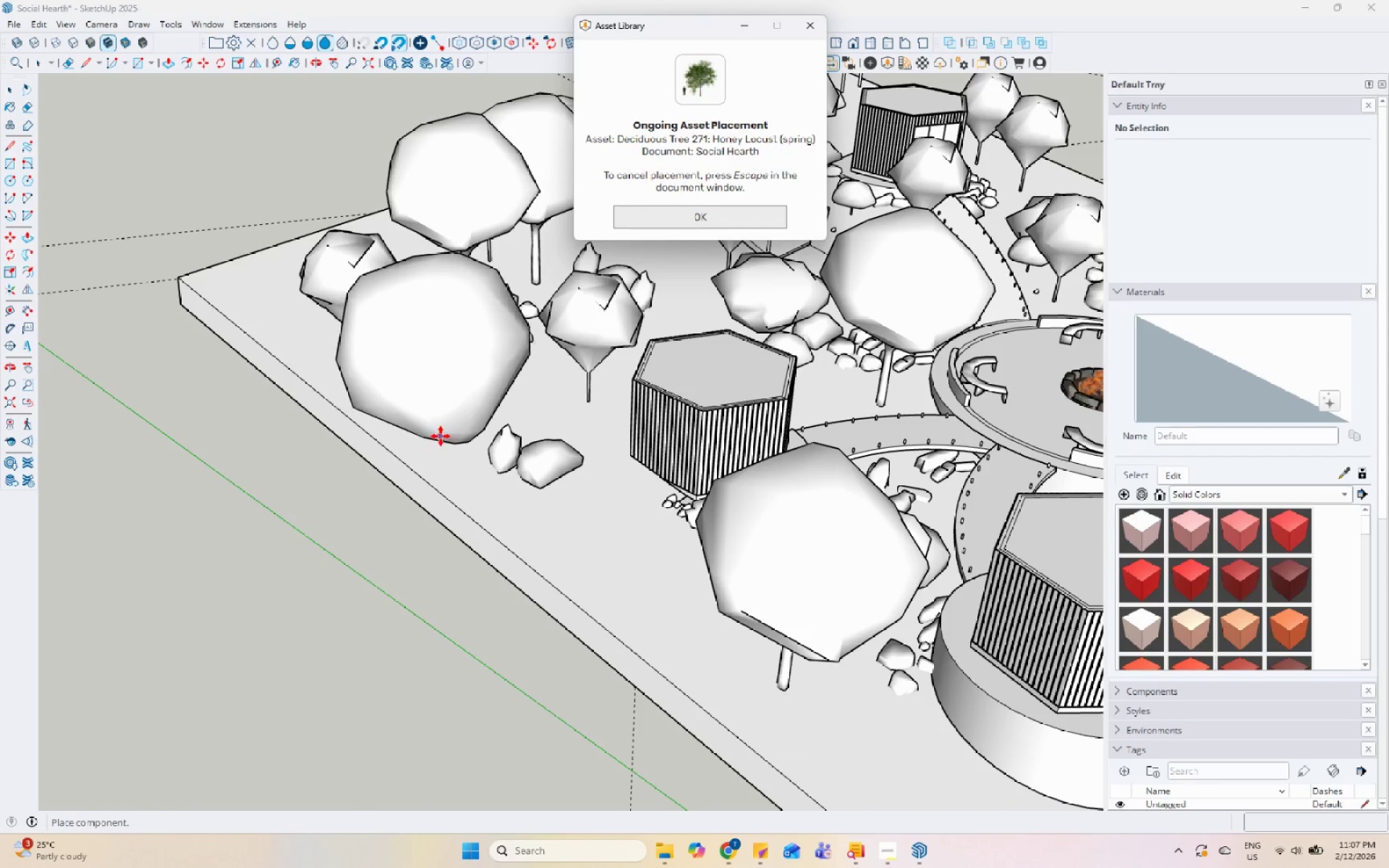 
left_click([456, 420])
 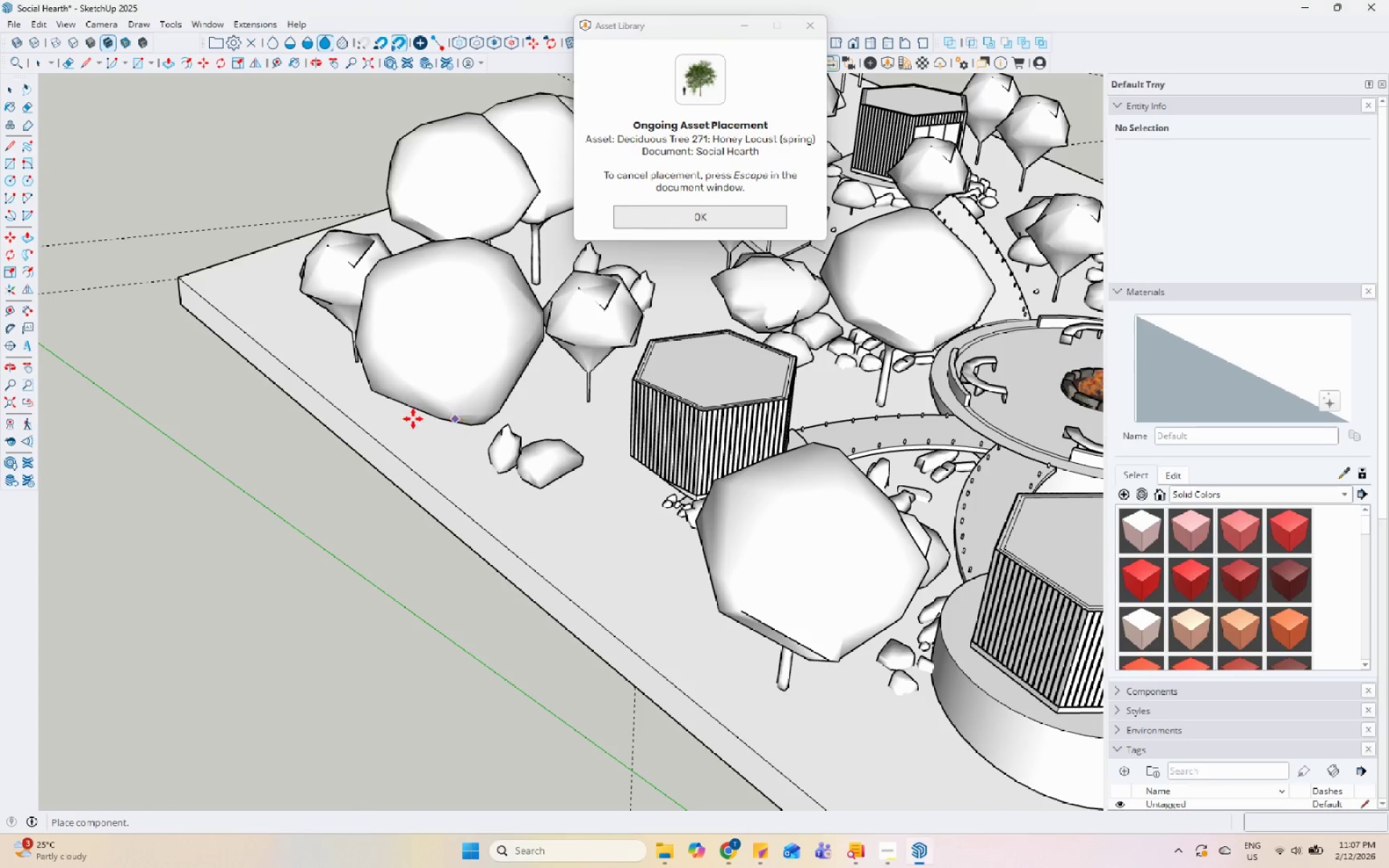 
scroll: coordinate [384, 409], scroll_direction: down, amount: 13.0
 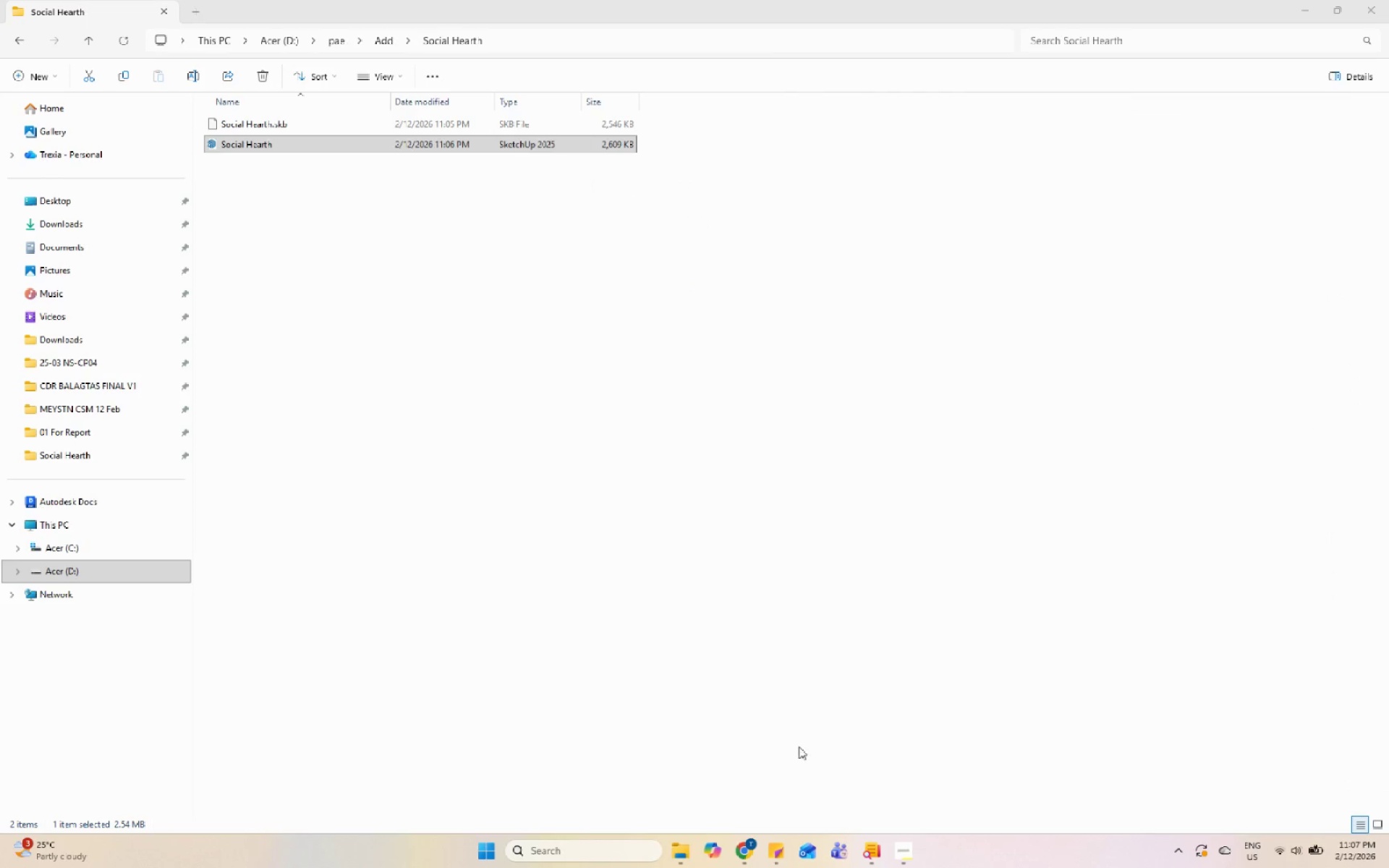 
left_click([889, 640])
 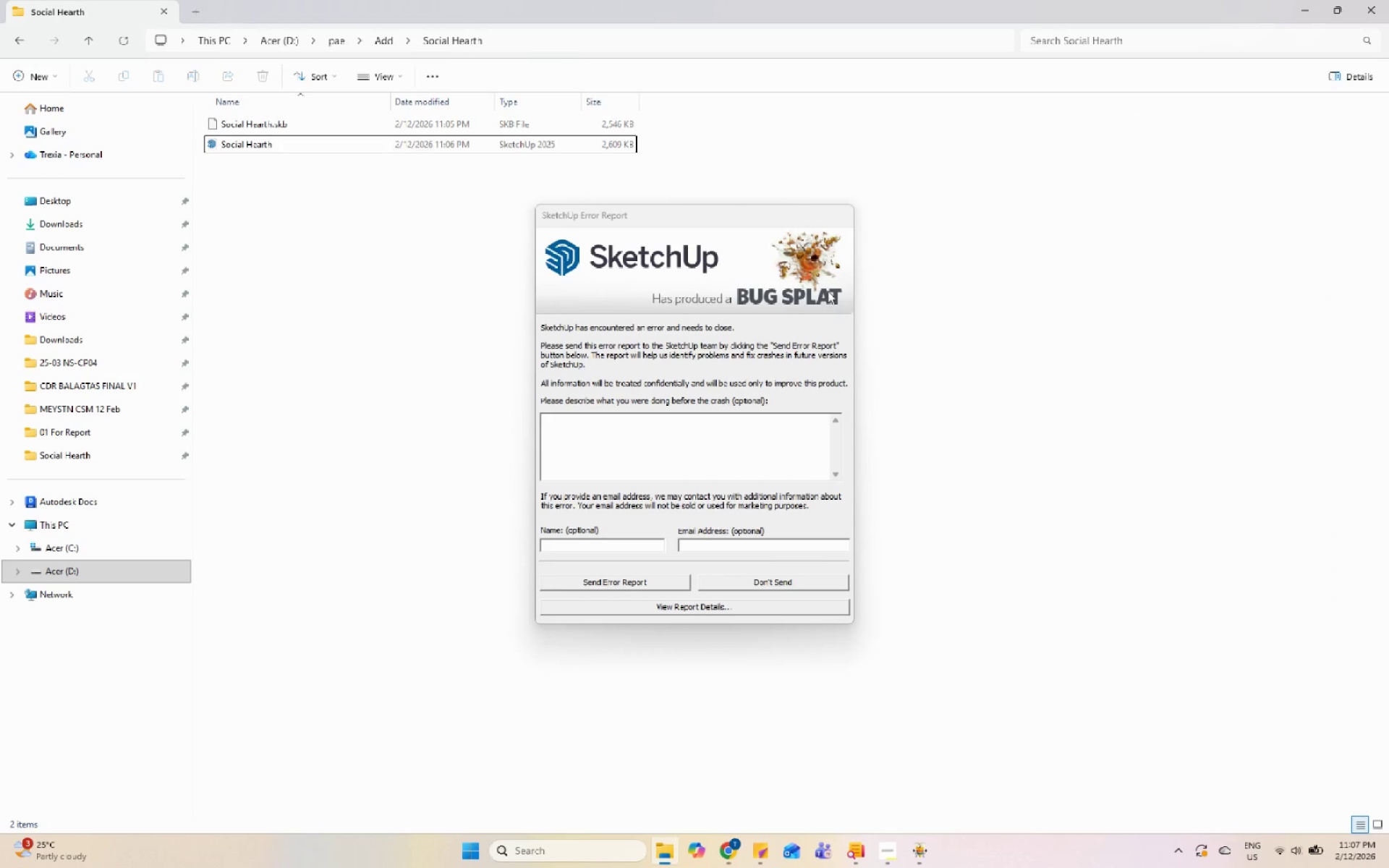 
left_click([875, 296])
 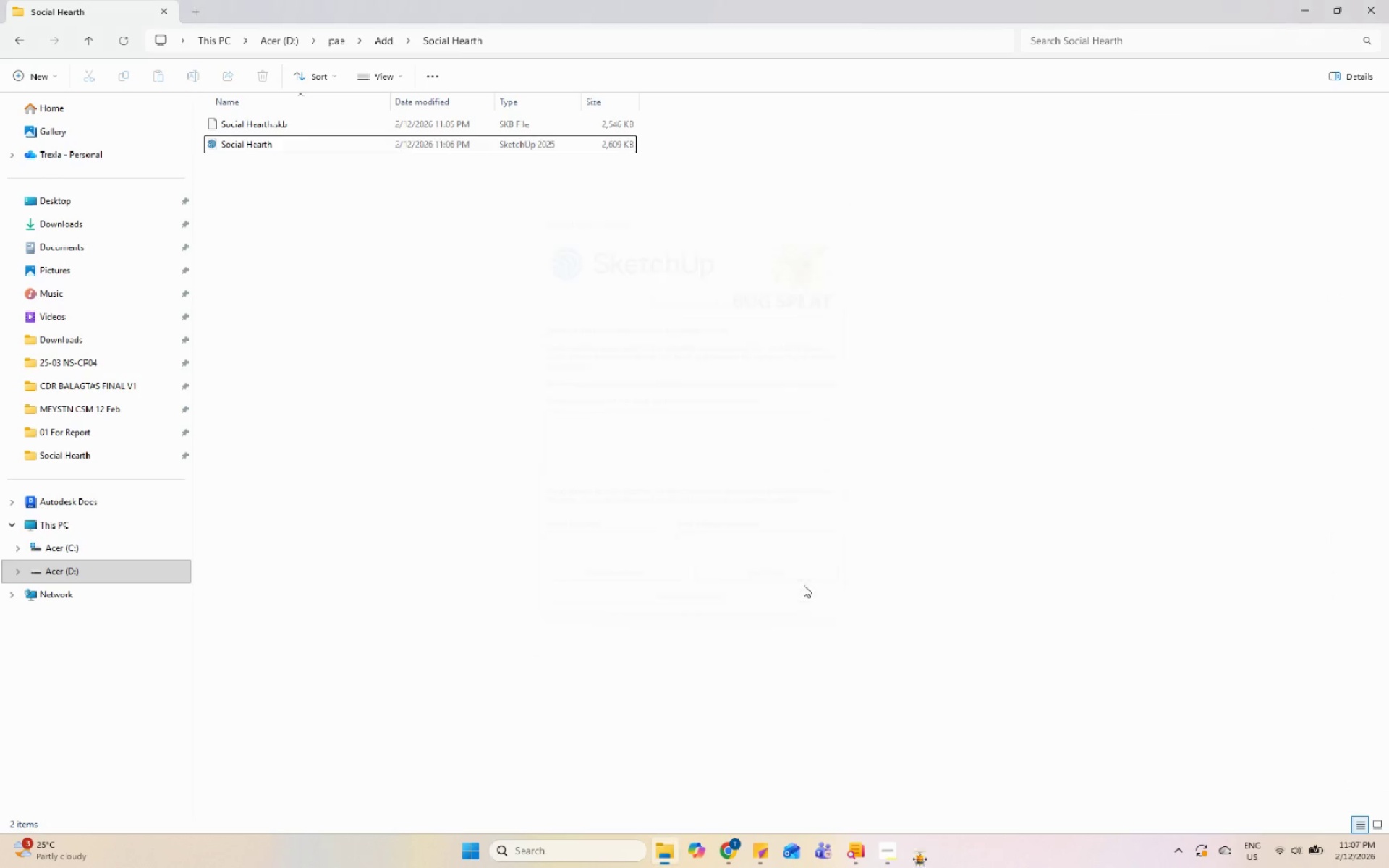 
double_click([1012, 546])
 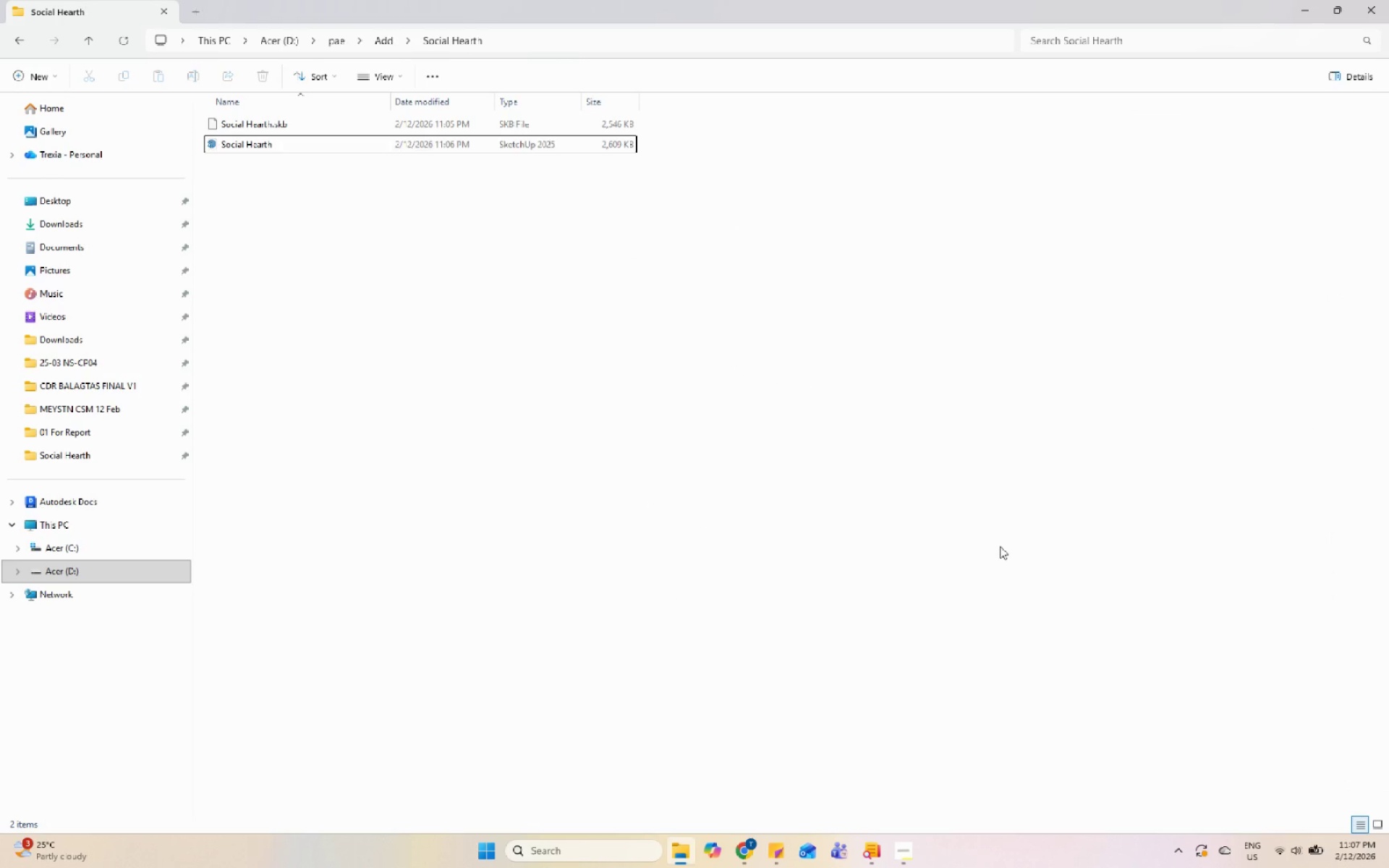 
hold_key(key=ControlLeft, duration=0.44)
 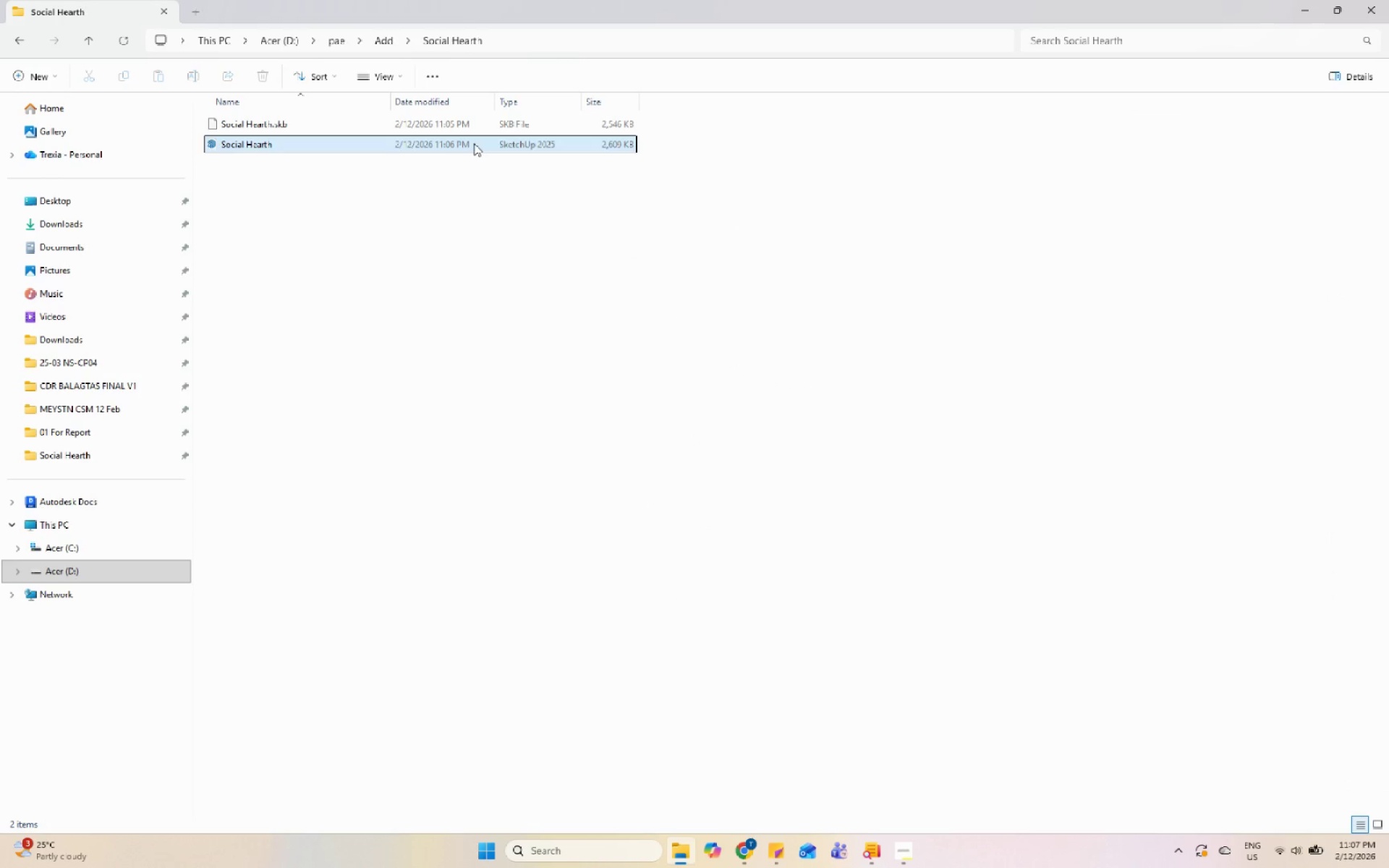 
double_click([474, 143])
 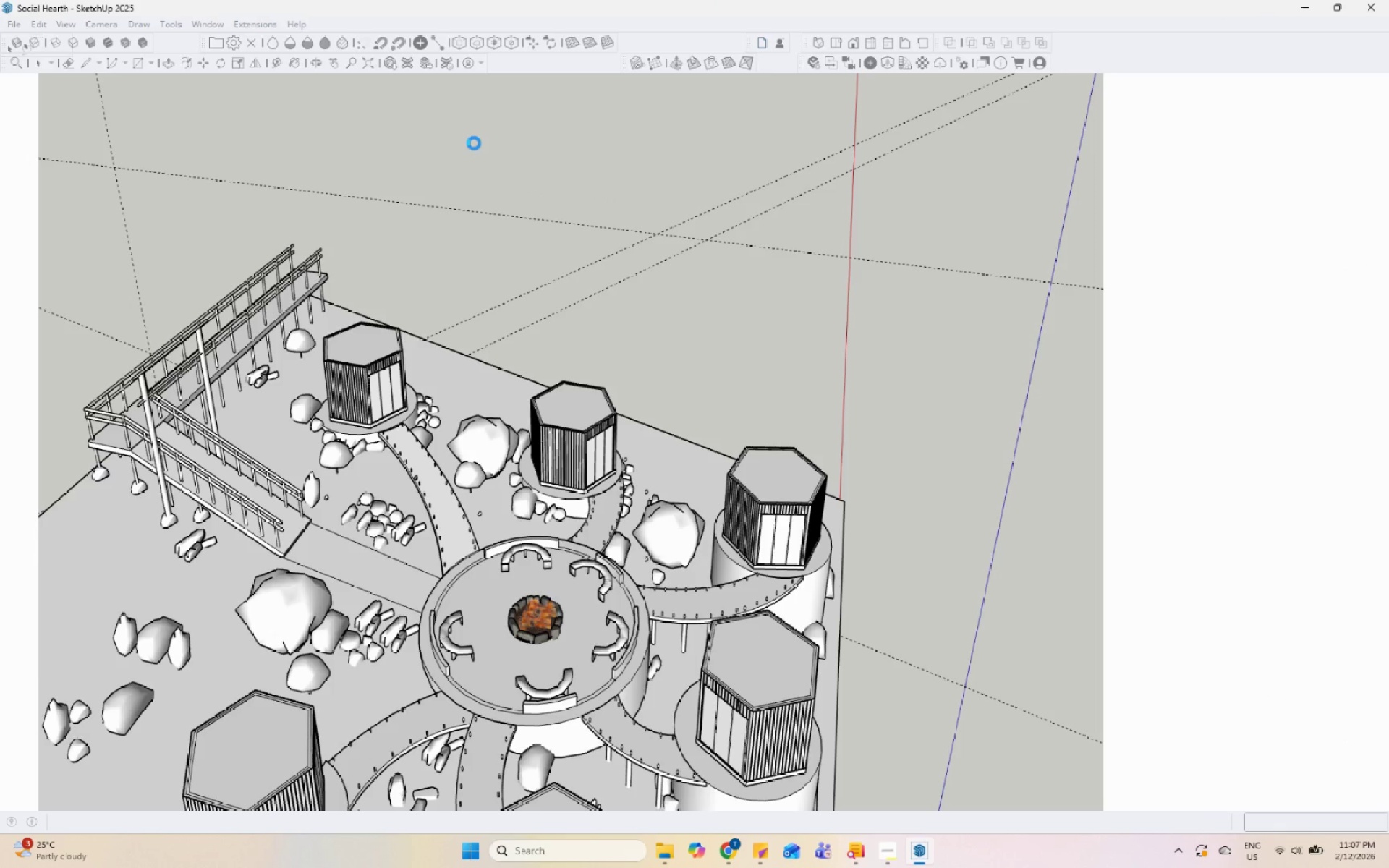 
wait(13.12)
 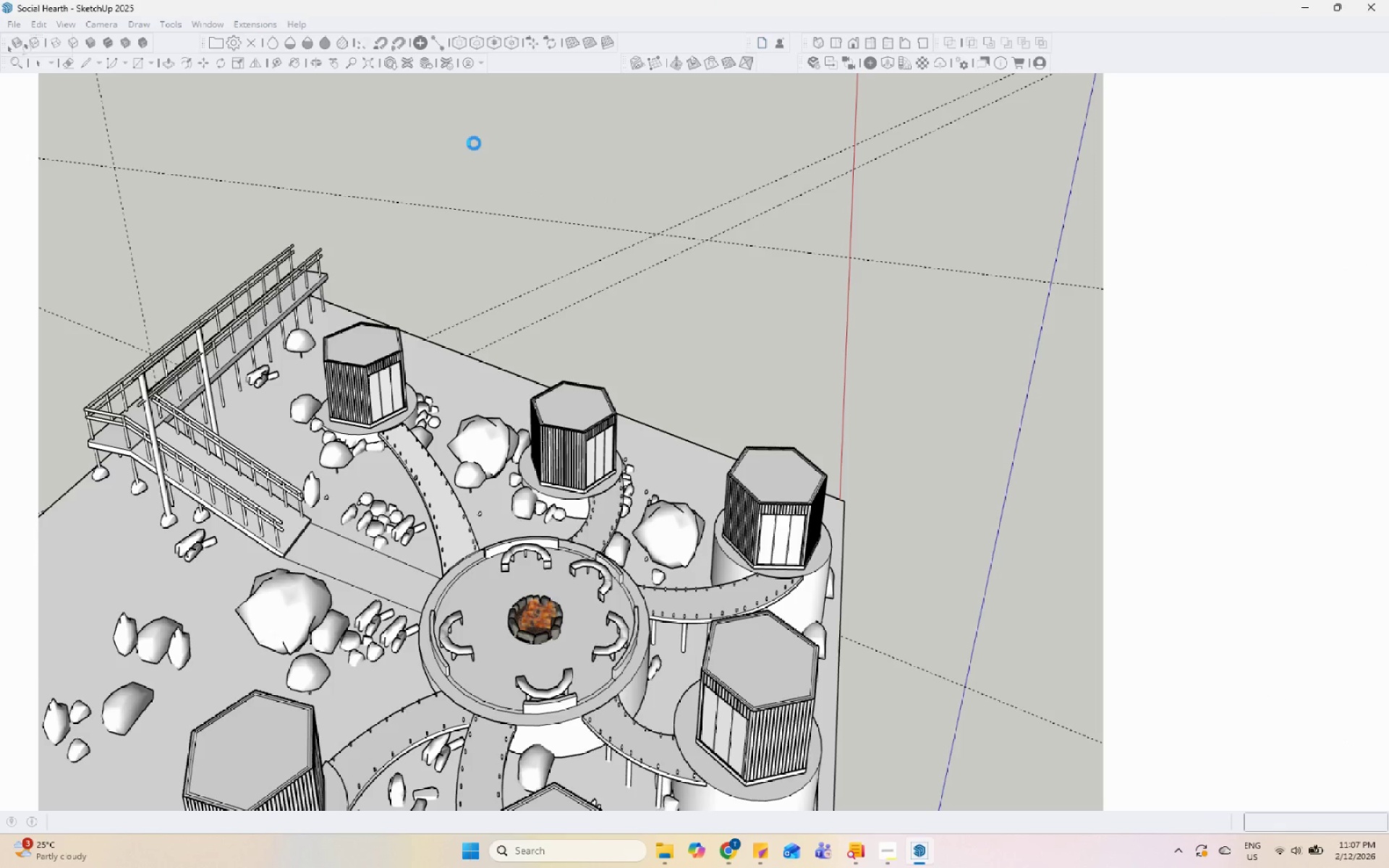 
left_click([893, 852])
 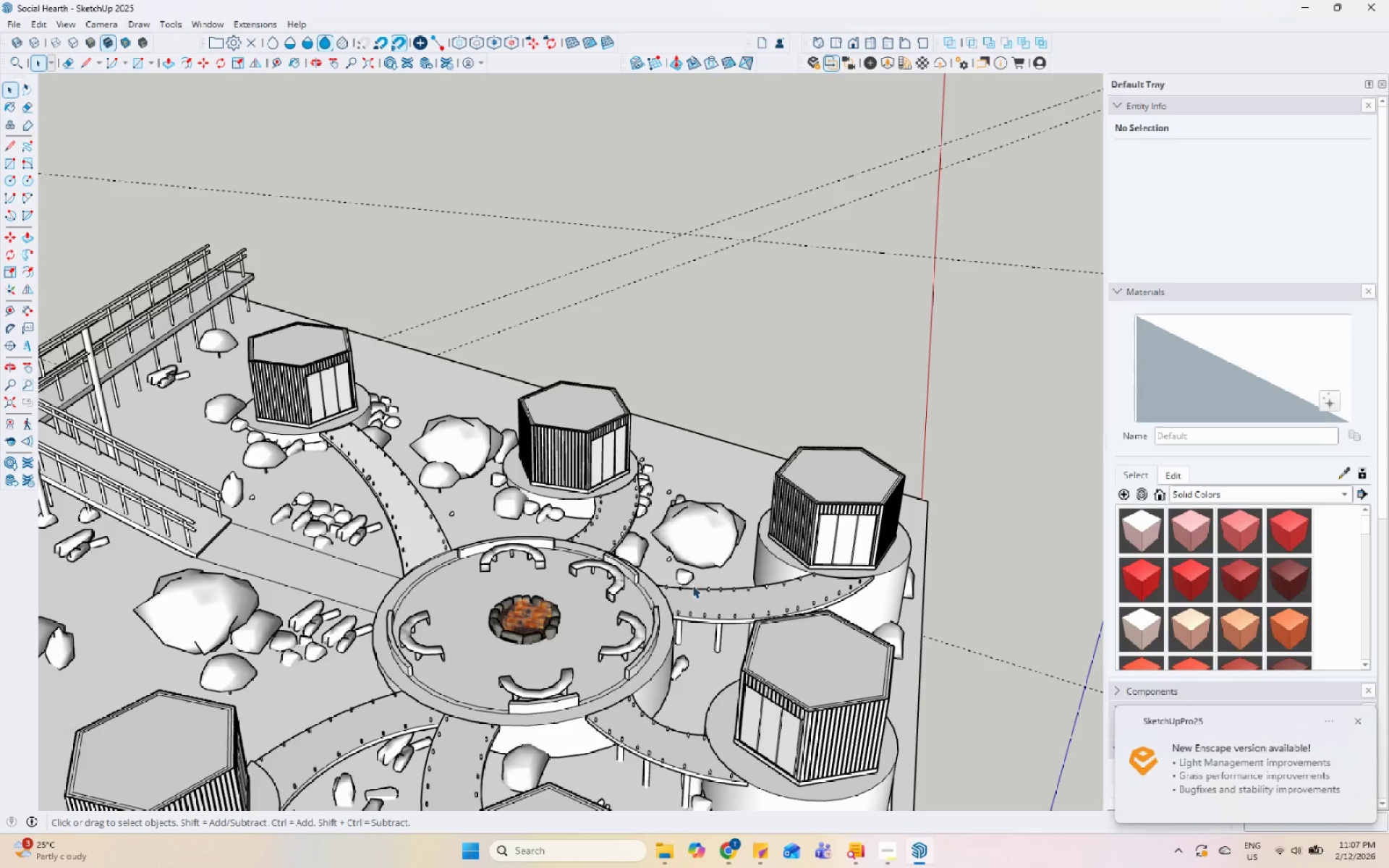 
left_click([787, 391])
 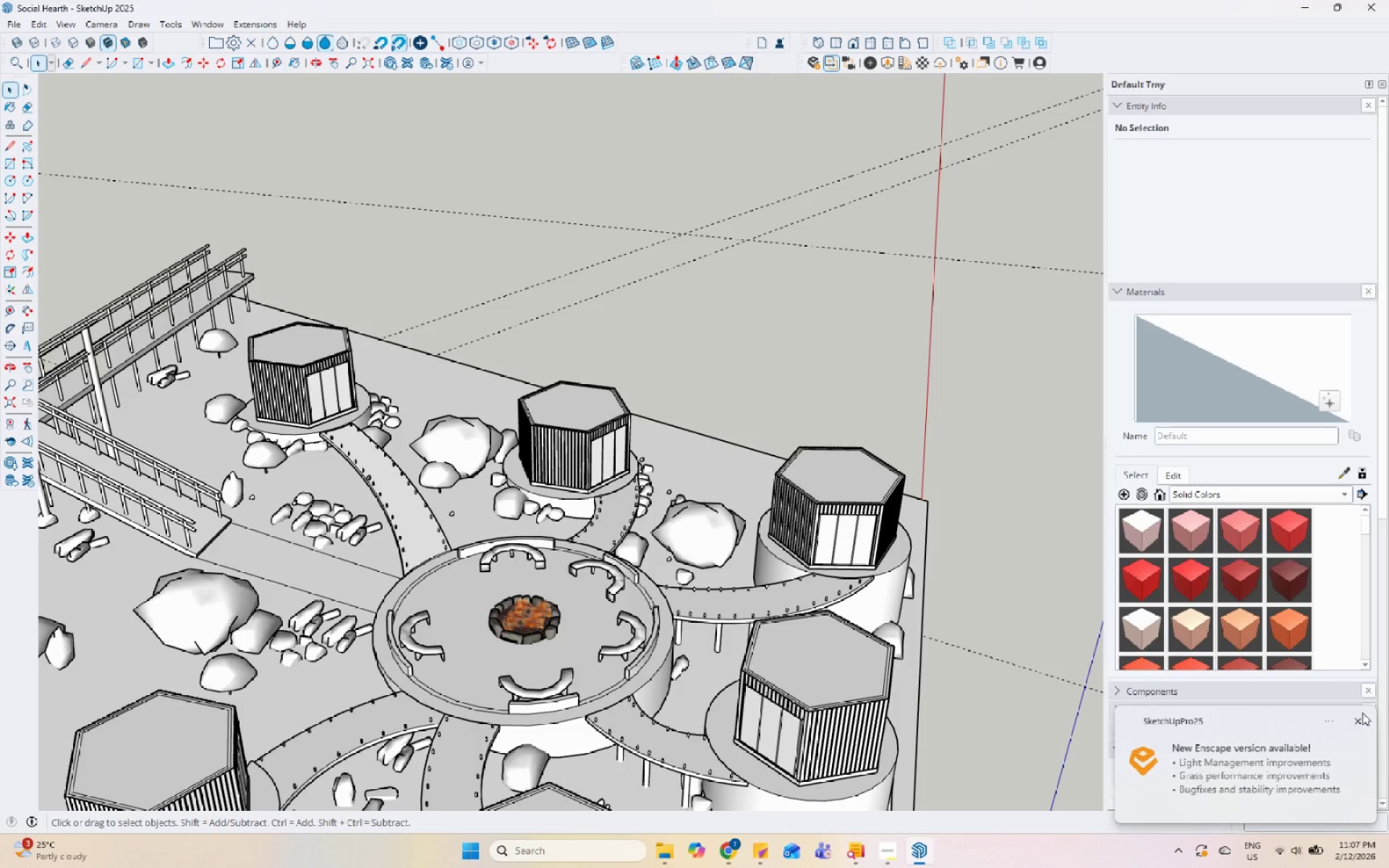 
scroll: coordinate [693, 334], scroll_direction: down, amount: 2.0
 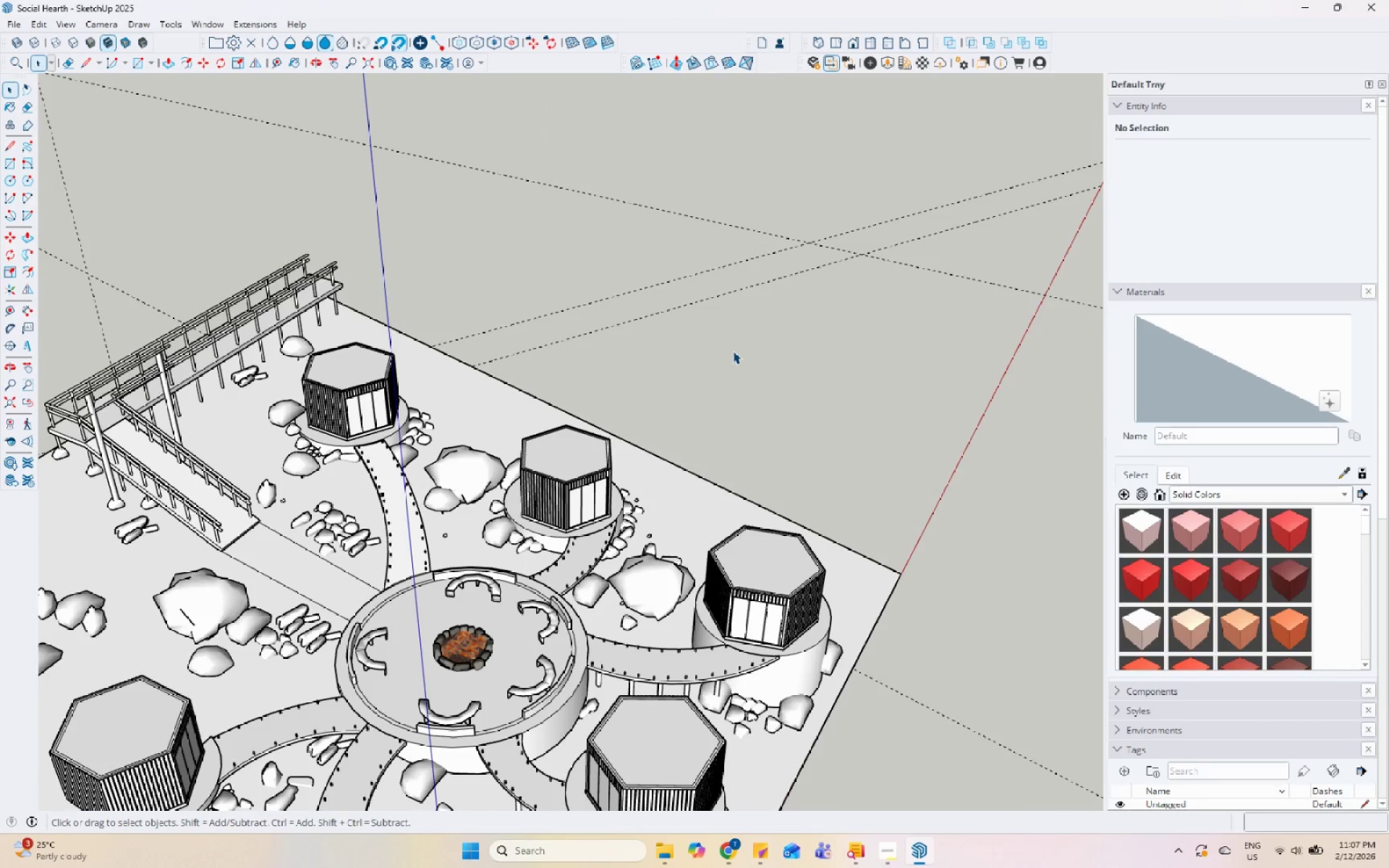 
key(Control+S)
 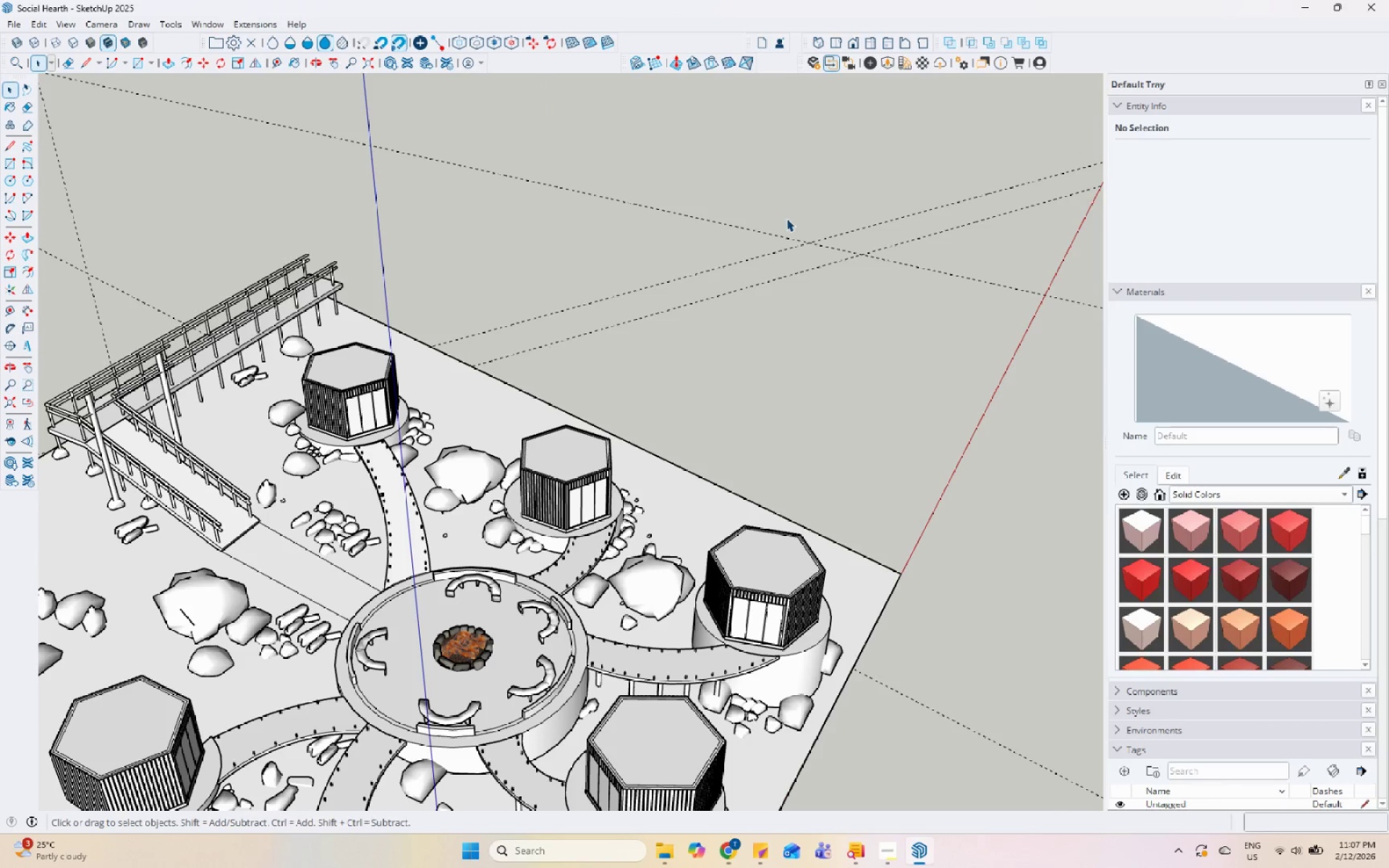 
key(Control+S)
 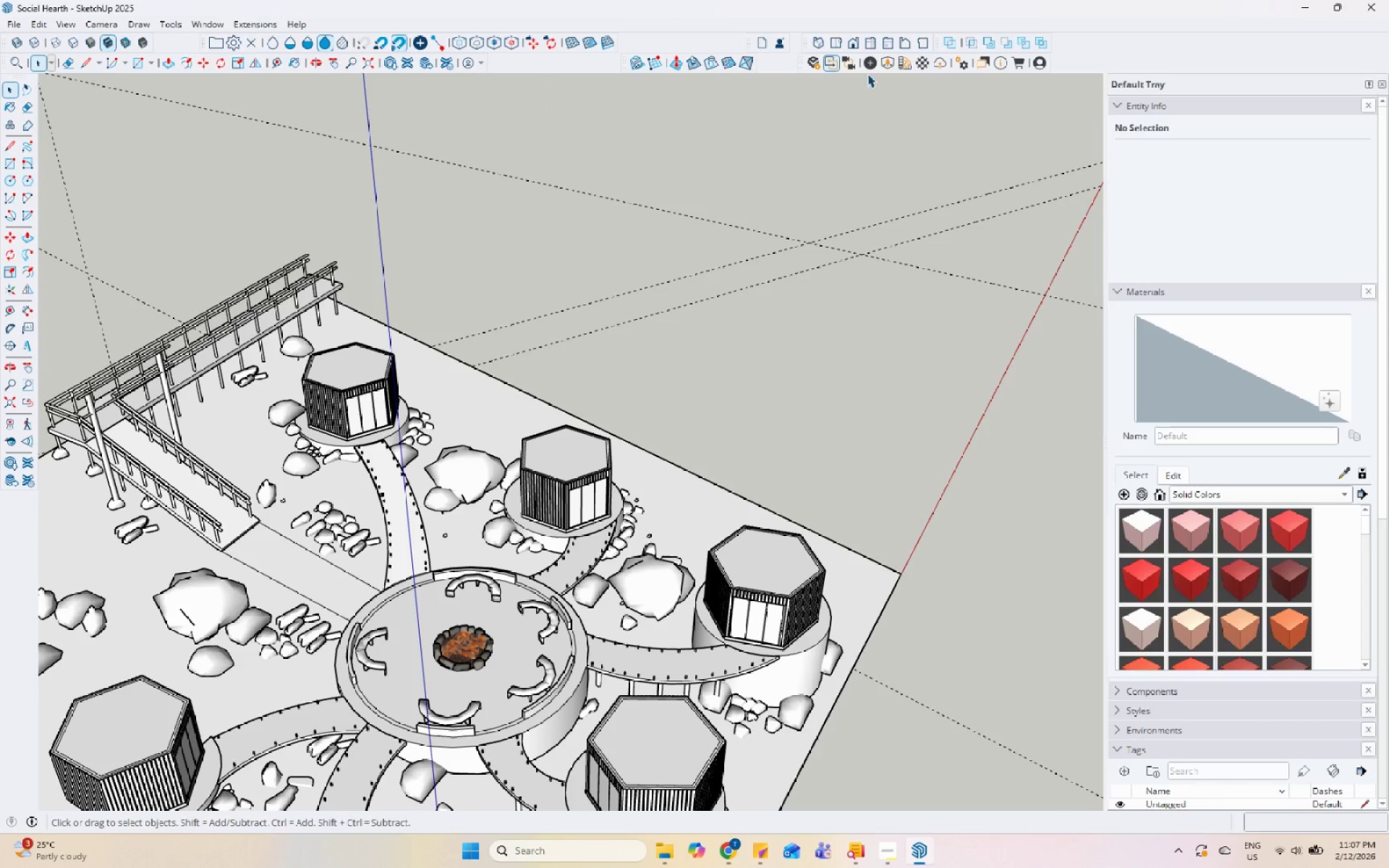 
left_click([885, 64])
 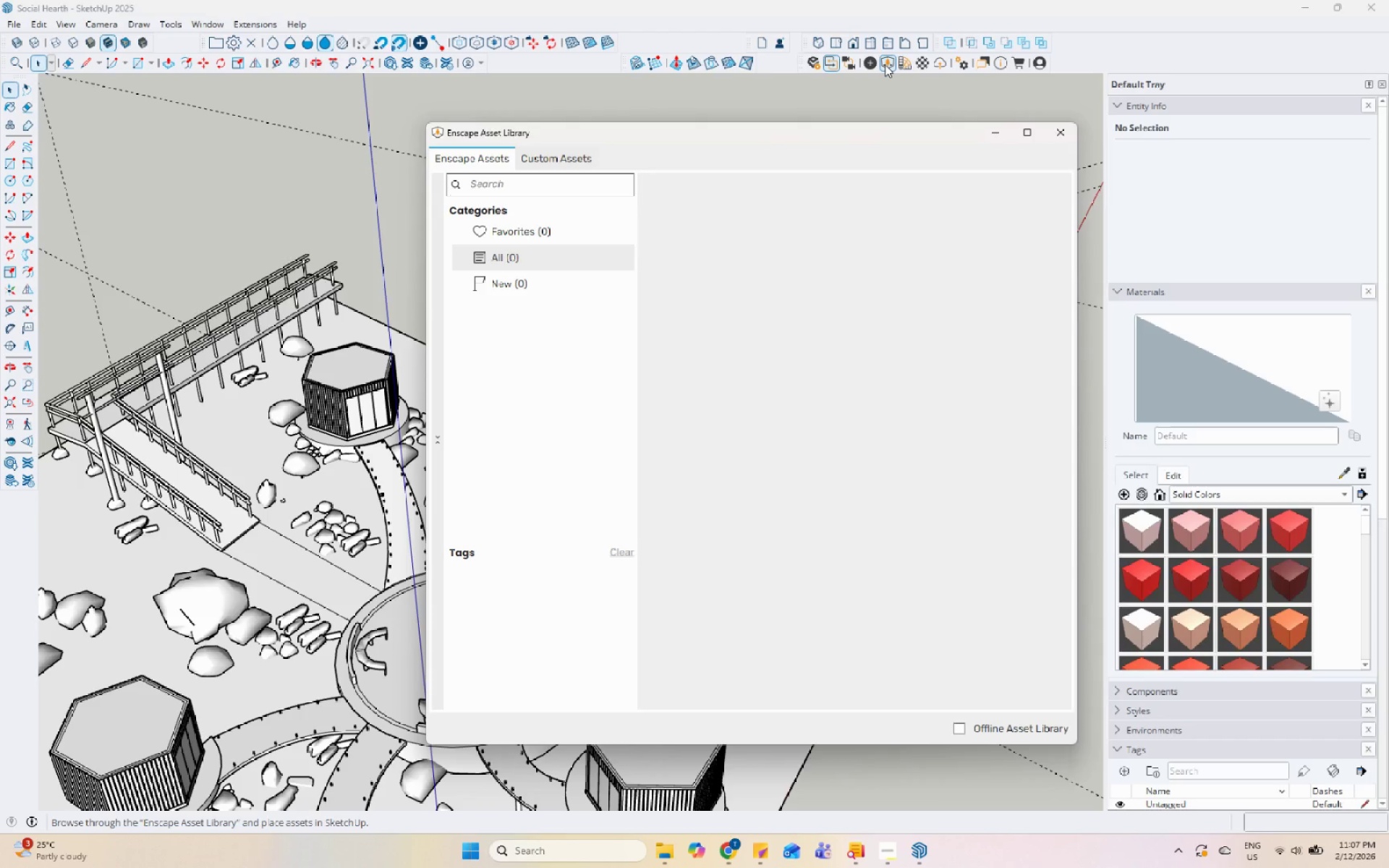 
wait(11.16)
 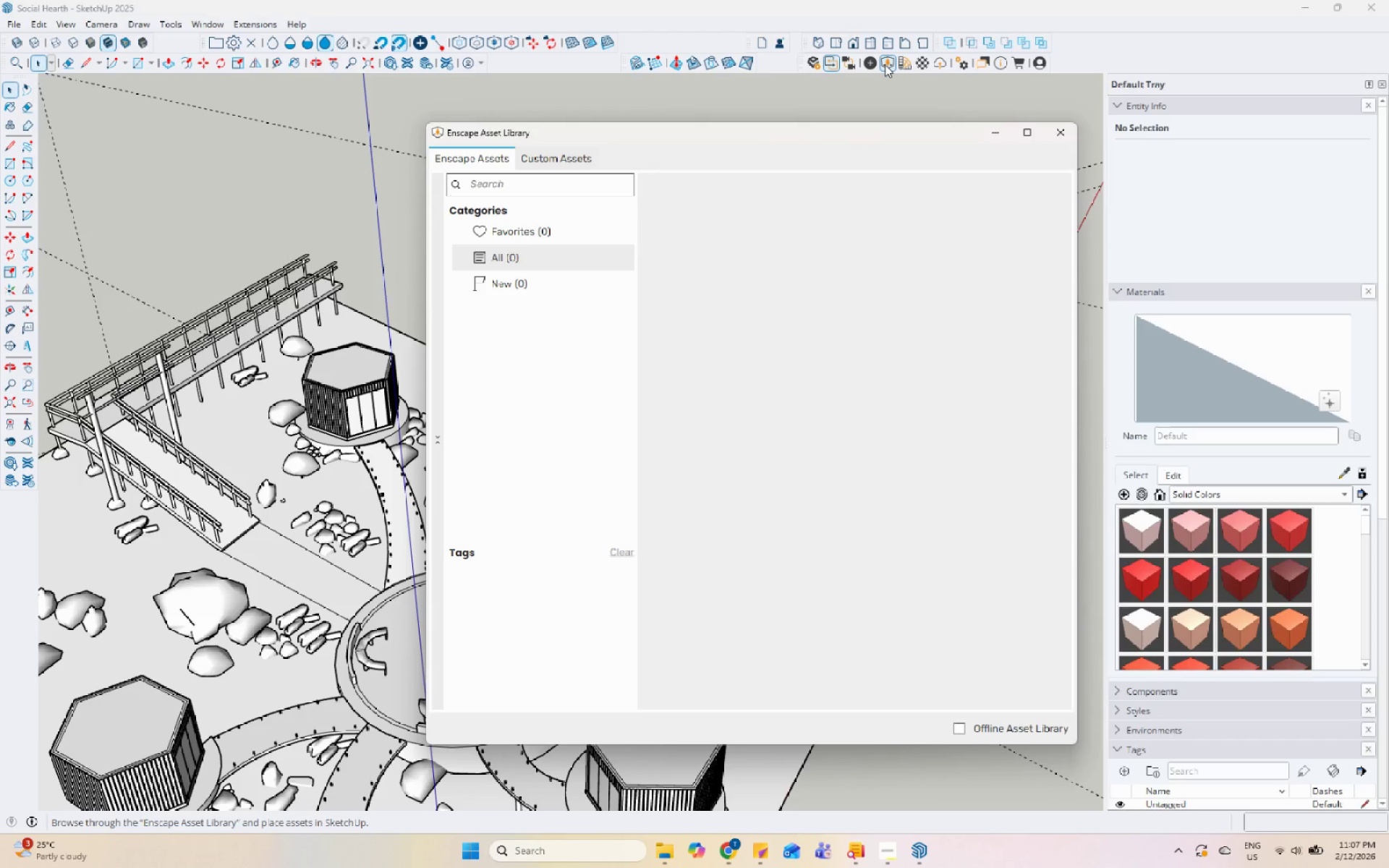 
left_click([519, 519])
 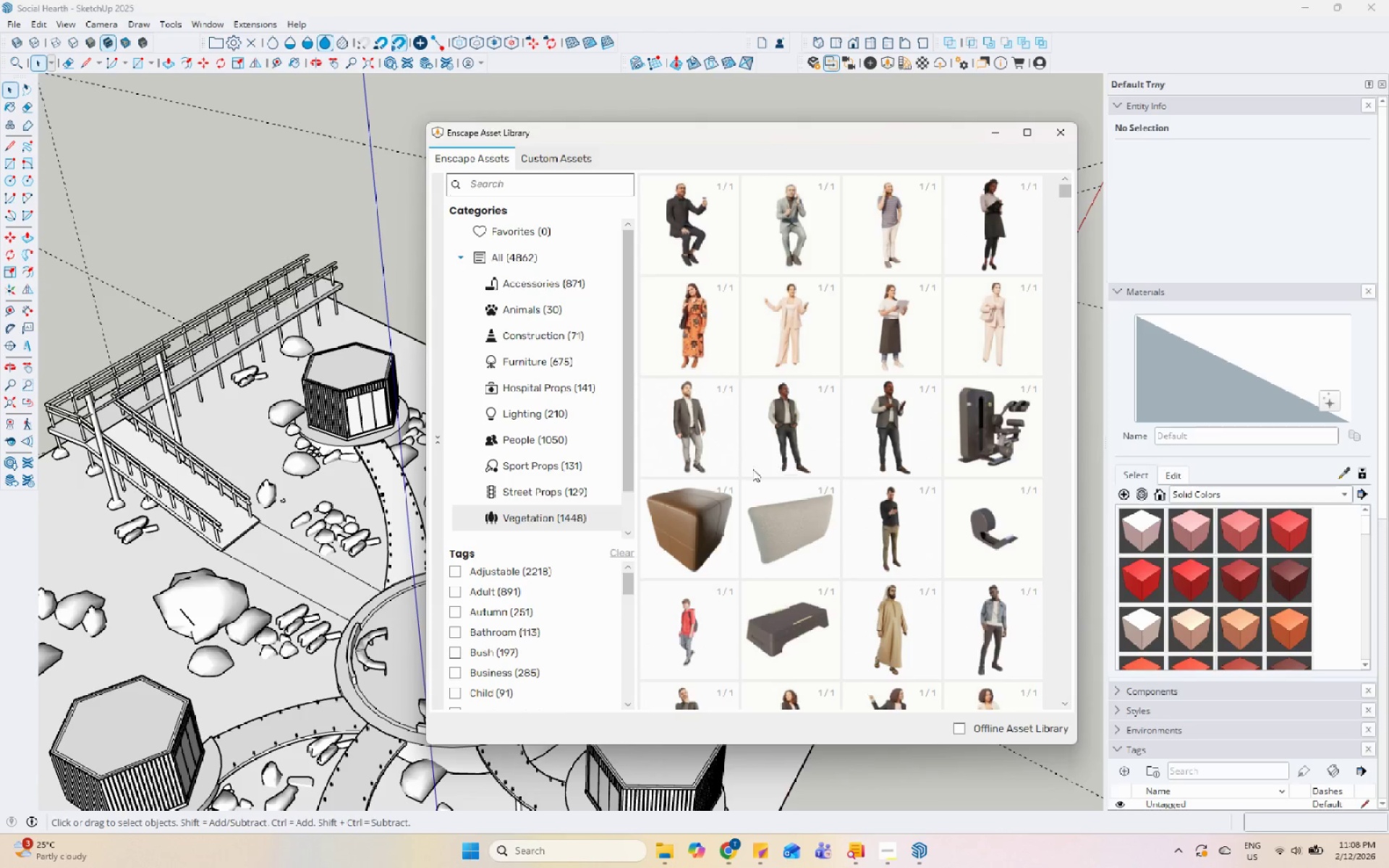 
scroll: coordinate [765, 446], scroll_direction: down, amount: 8.0
 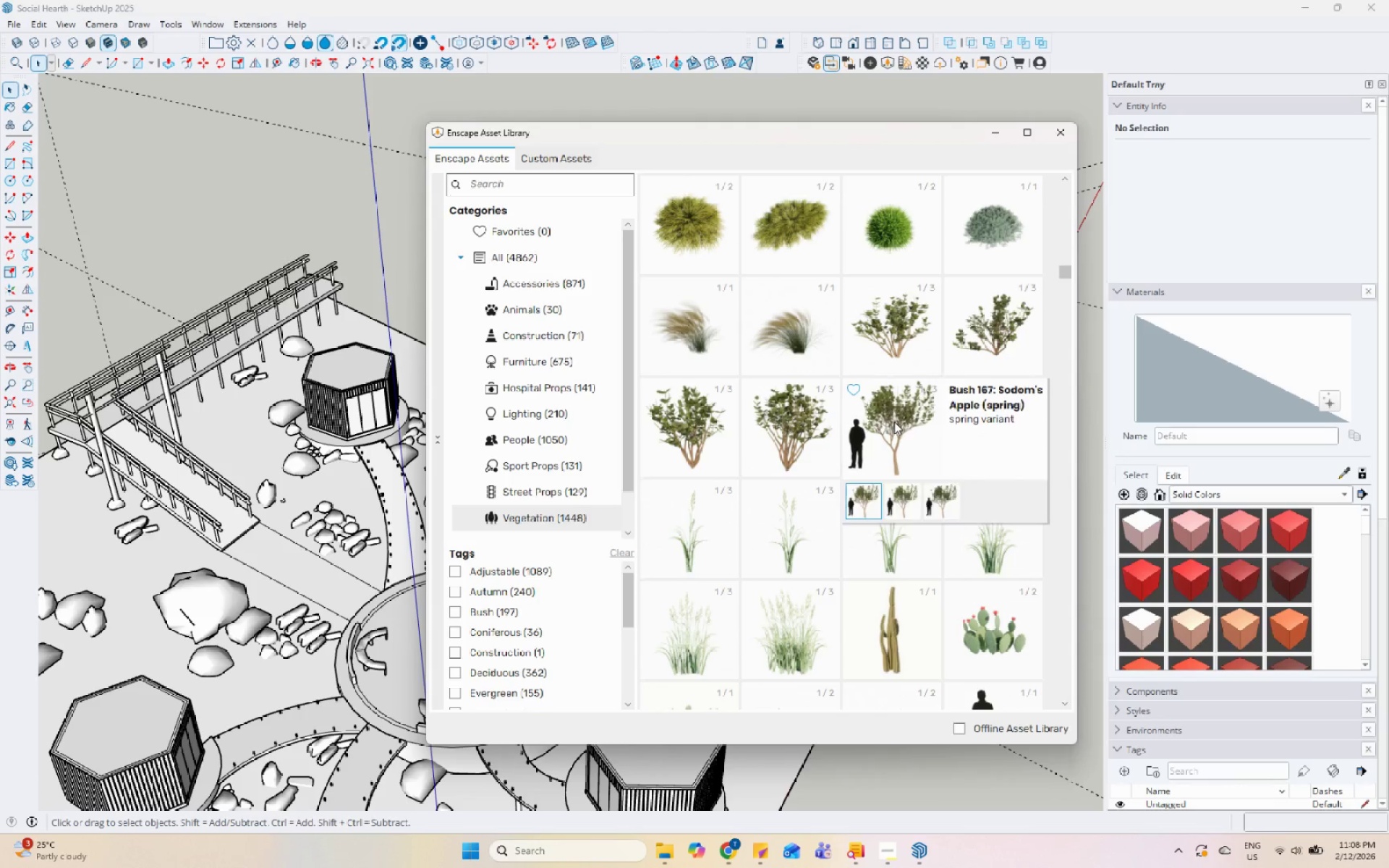 
double_click([894, 431])
 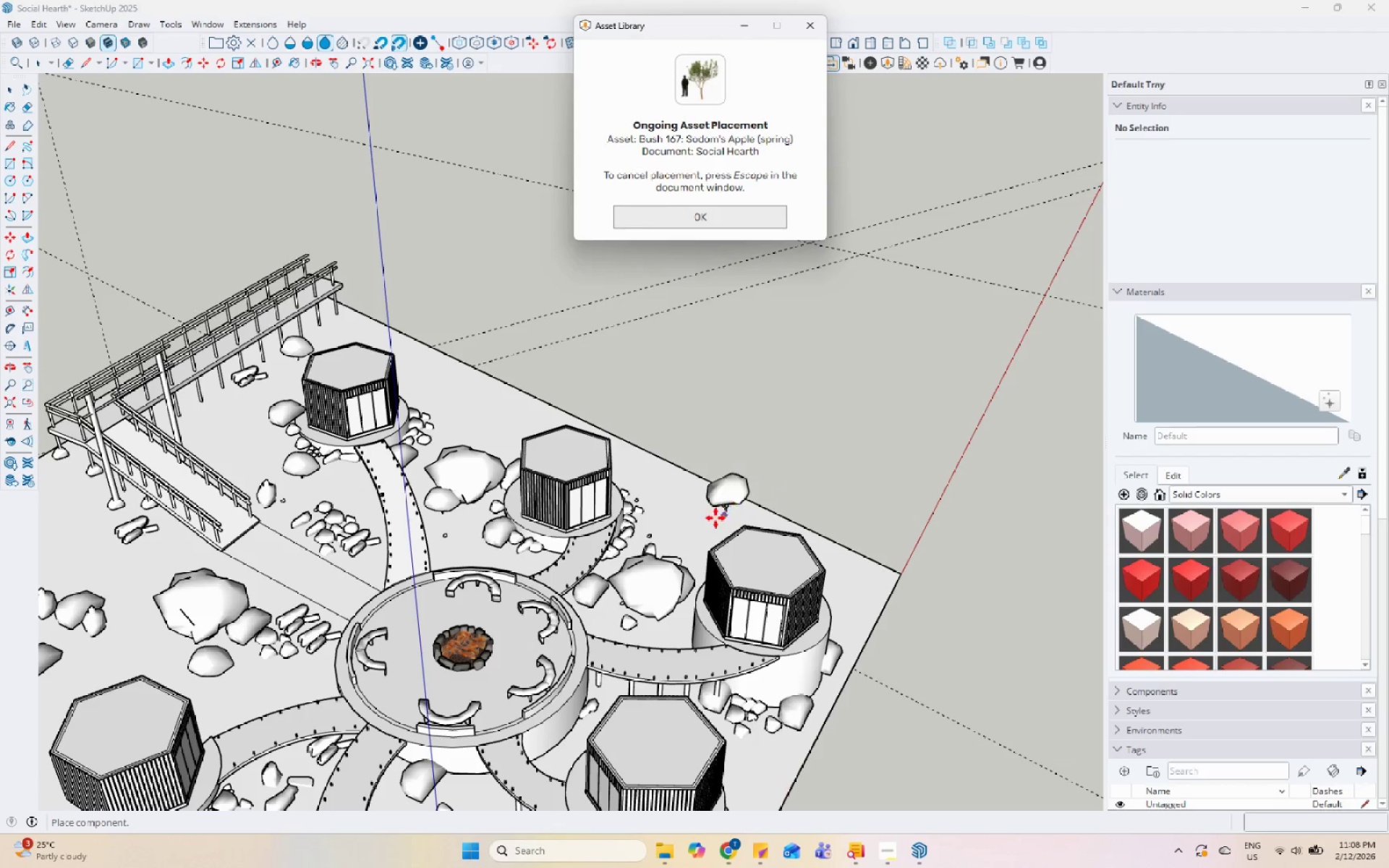 
scroll: coordinate [697, 531], scroll_direction: up, amount: 5.0
 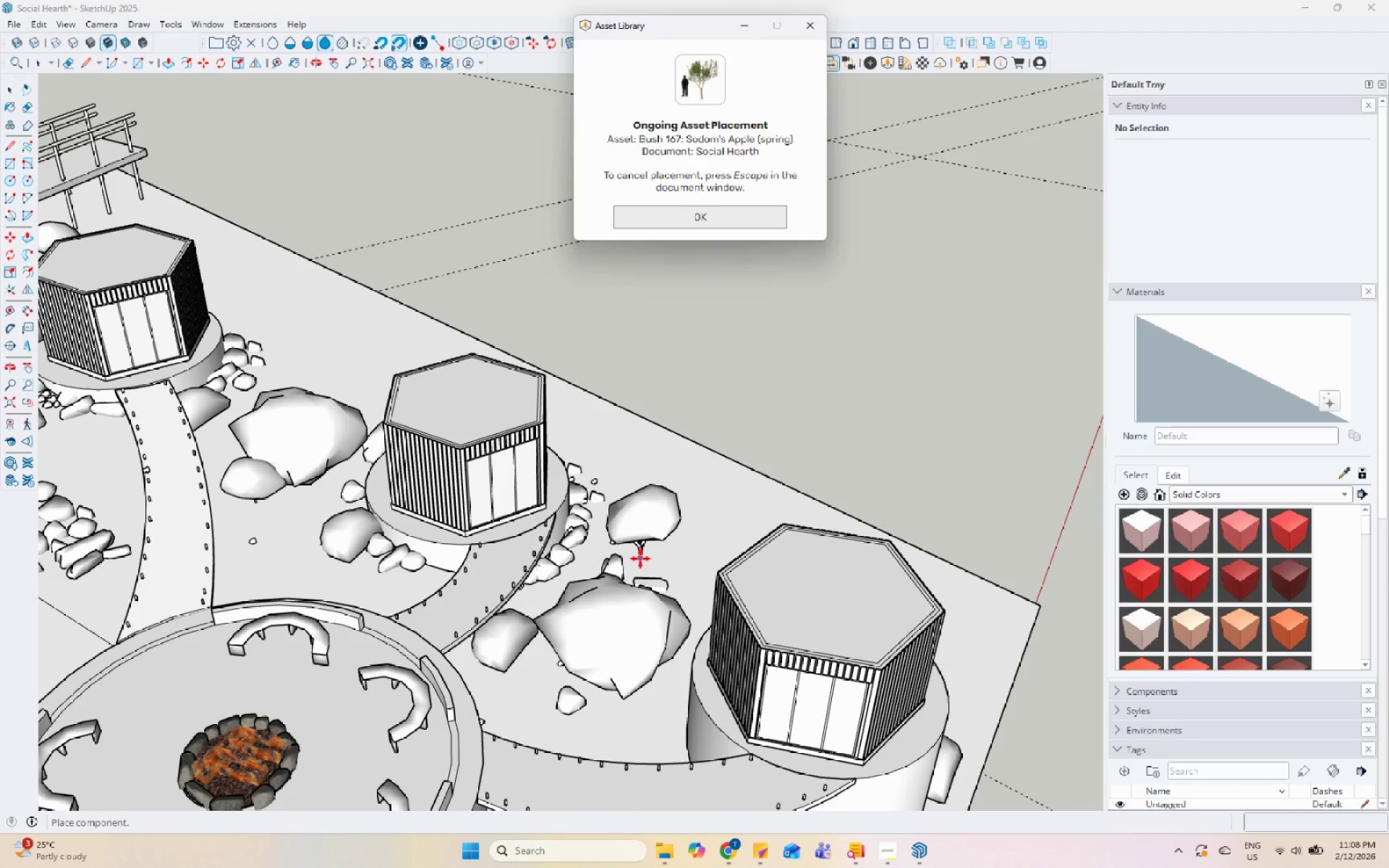 
scroll: coordinate [511, 508], scroll_direction: down, amount: 2.0
 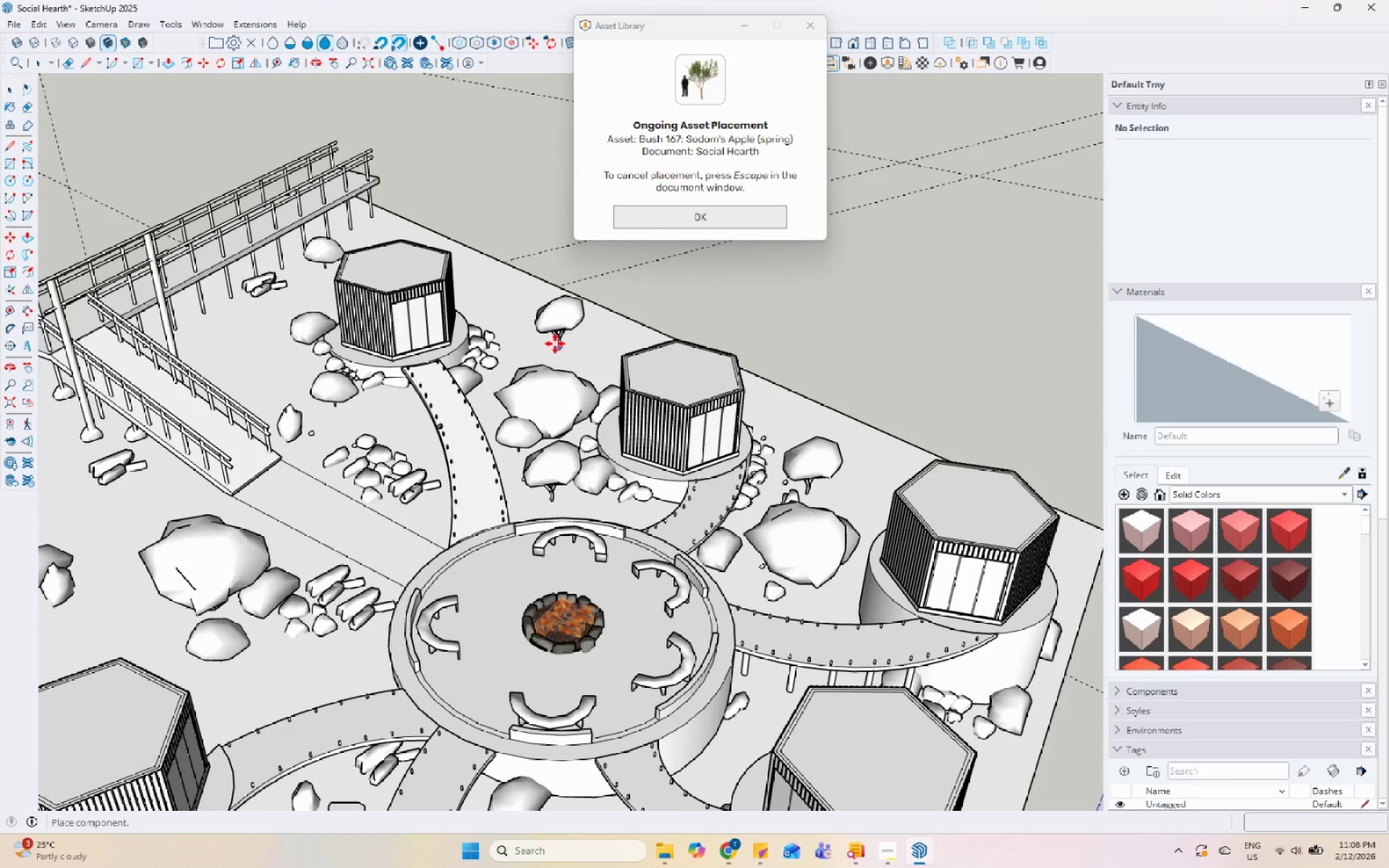 
left_click_drag(start_coordinate=[387, 331], to_coordinate=[391, 332])
 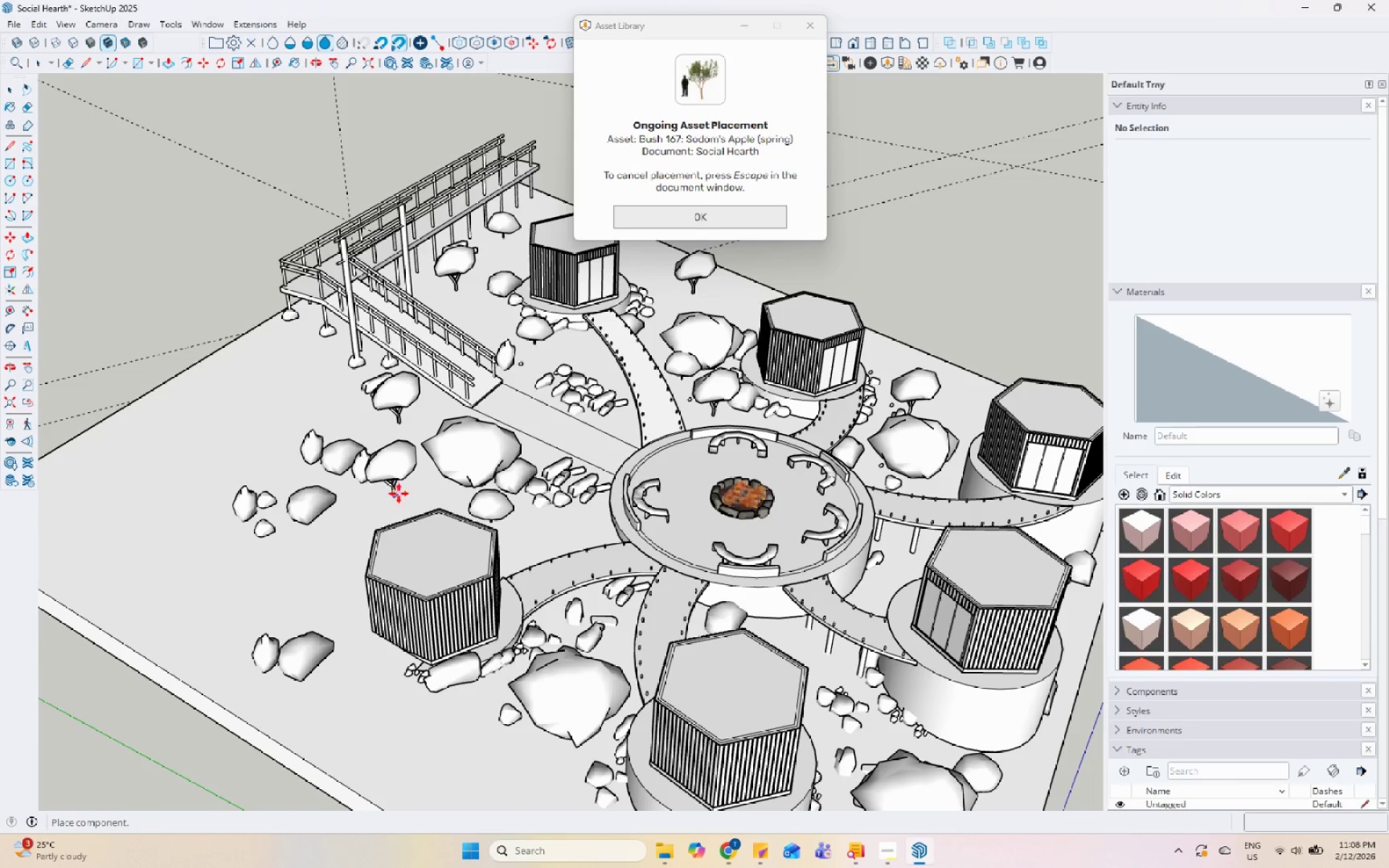 
scroll: coordinate [352, 438], scroll_direction: down, amount: 2.0
 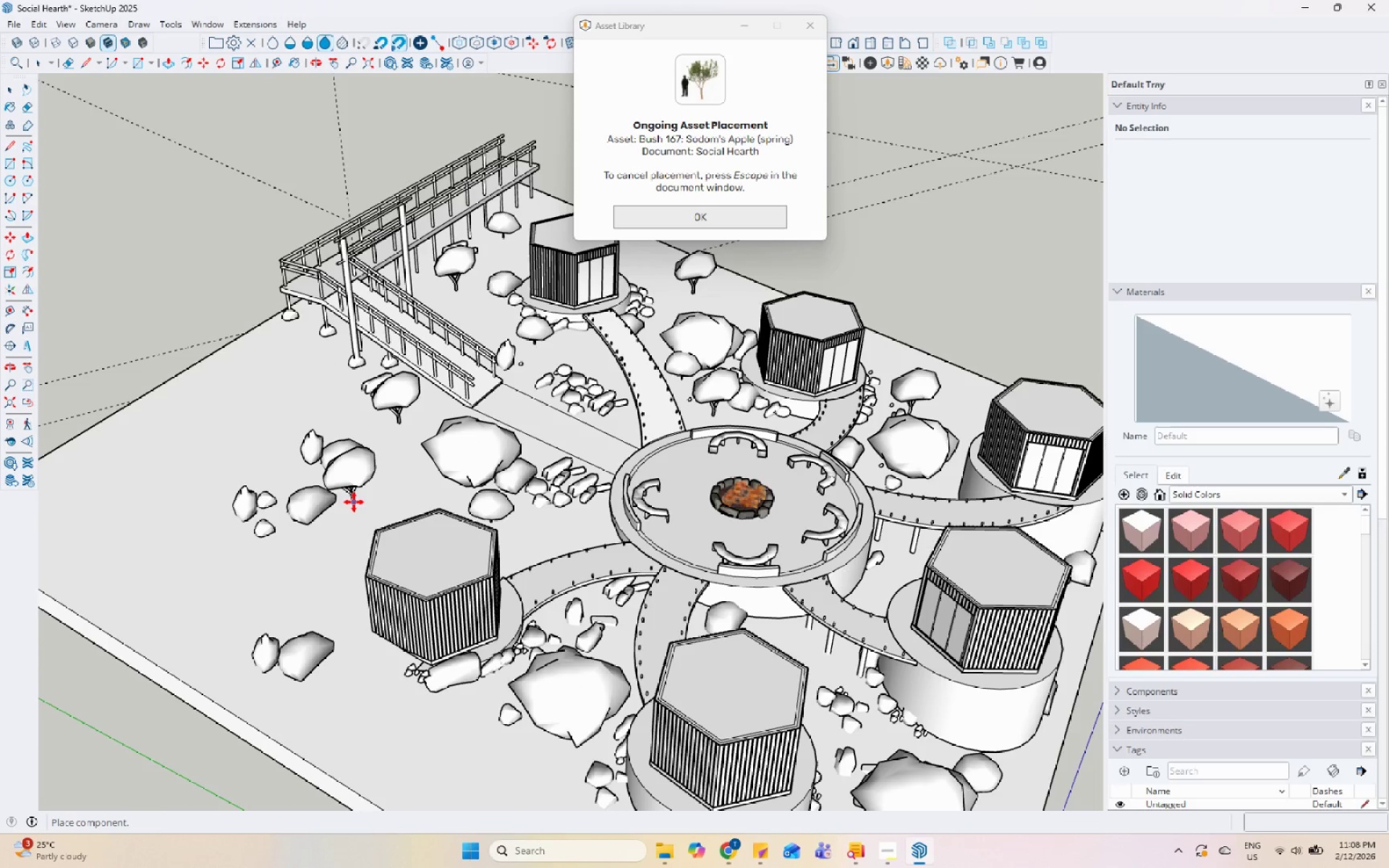 
left_click([524, 538])
 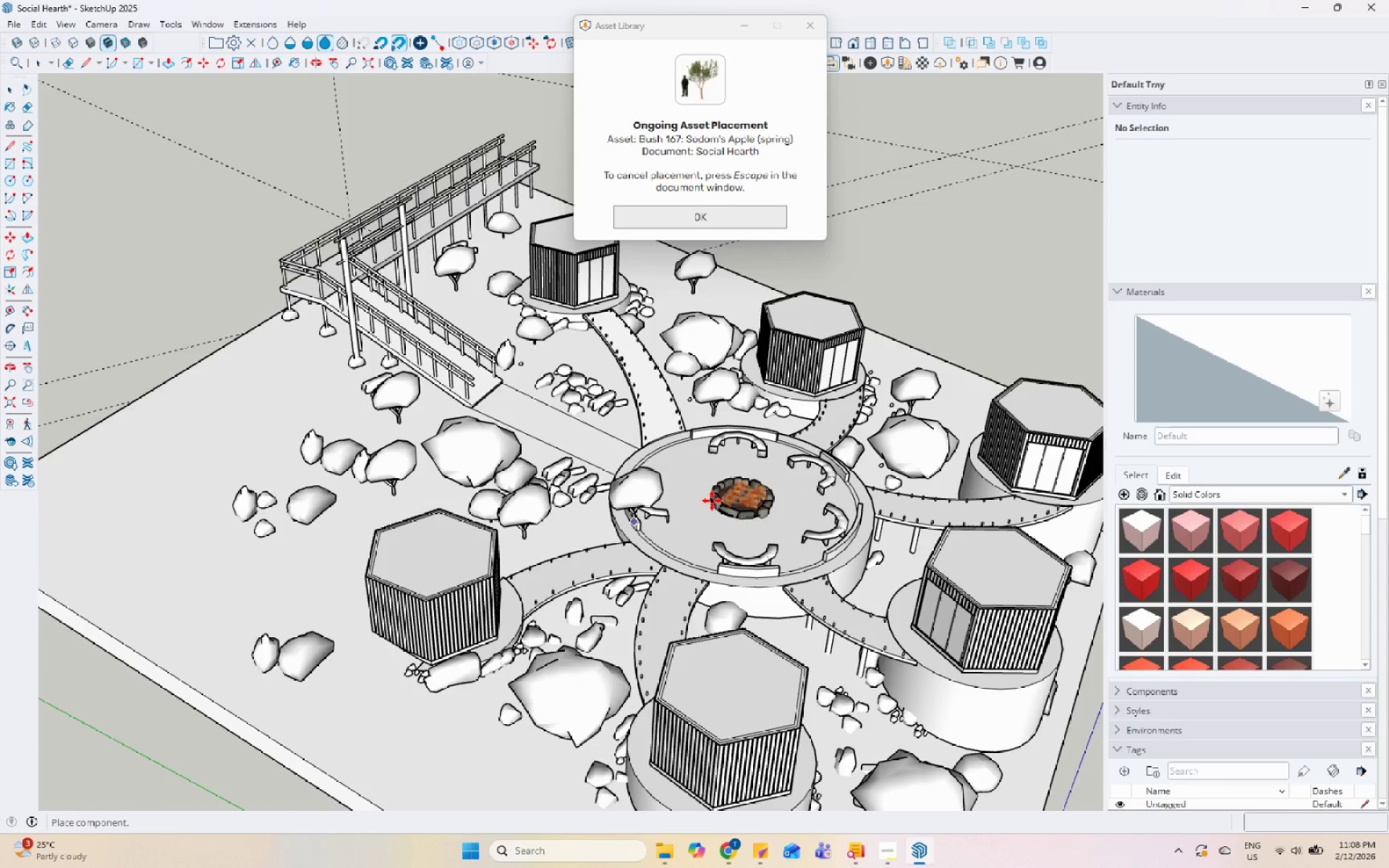 
left_click([777, 710])
 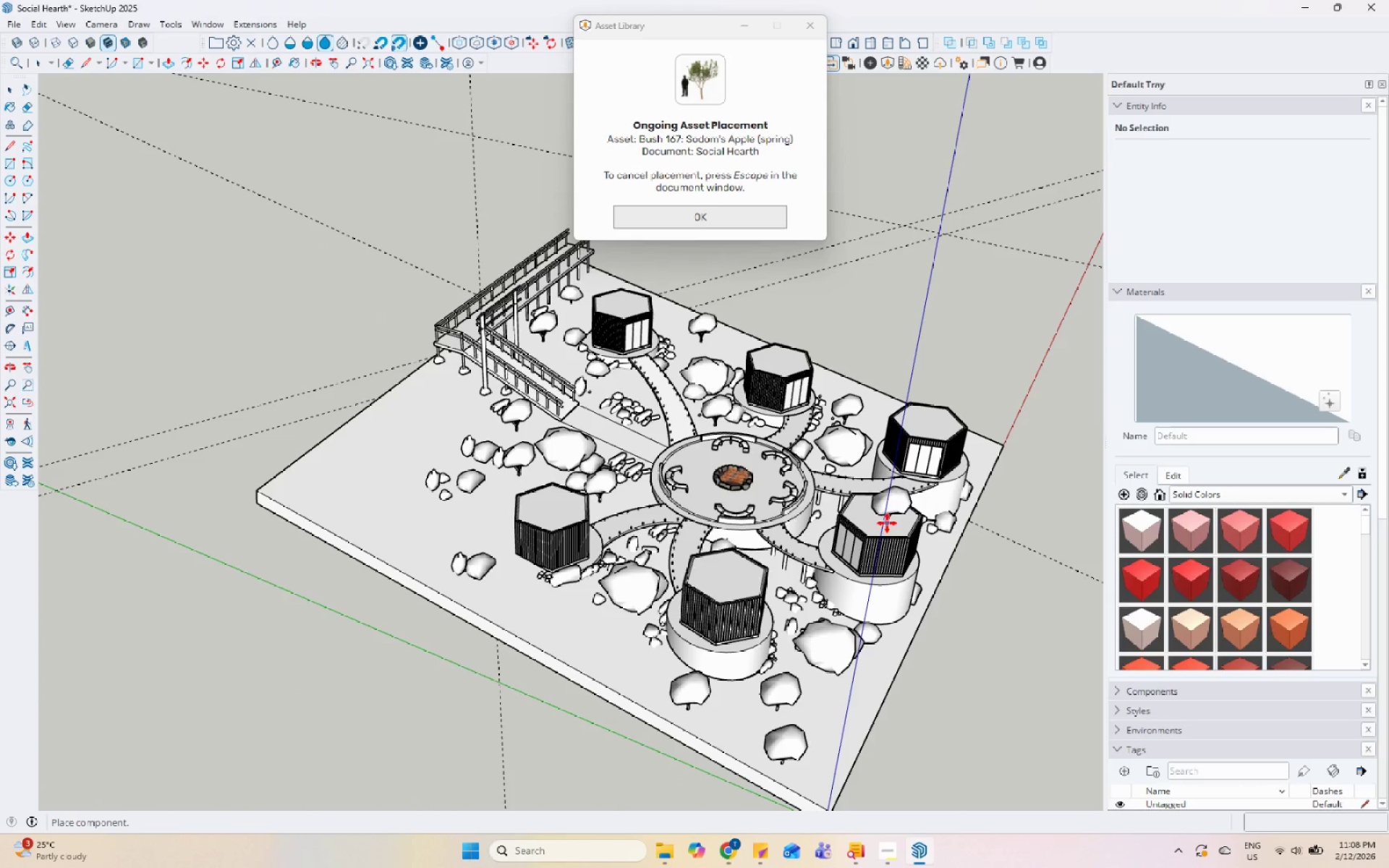 
scroll: coordinate [783, 723], scroll_direction: down, amount: 2.0
 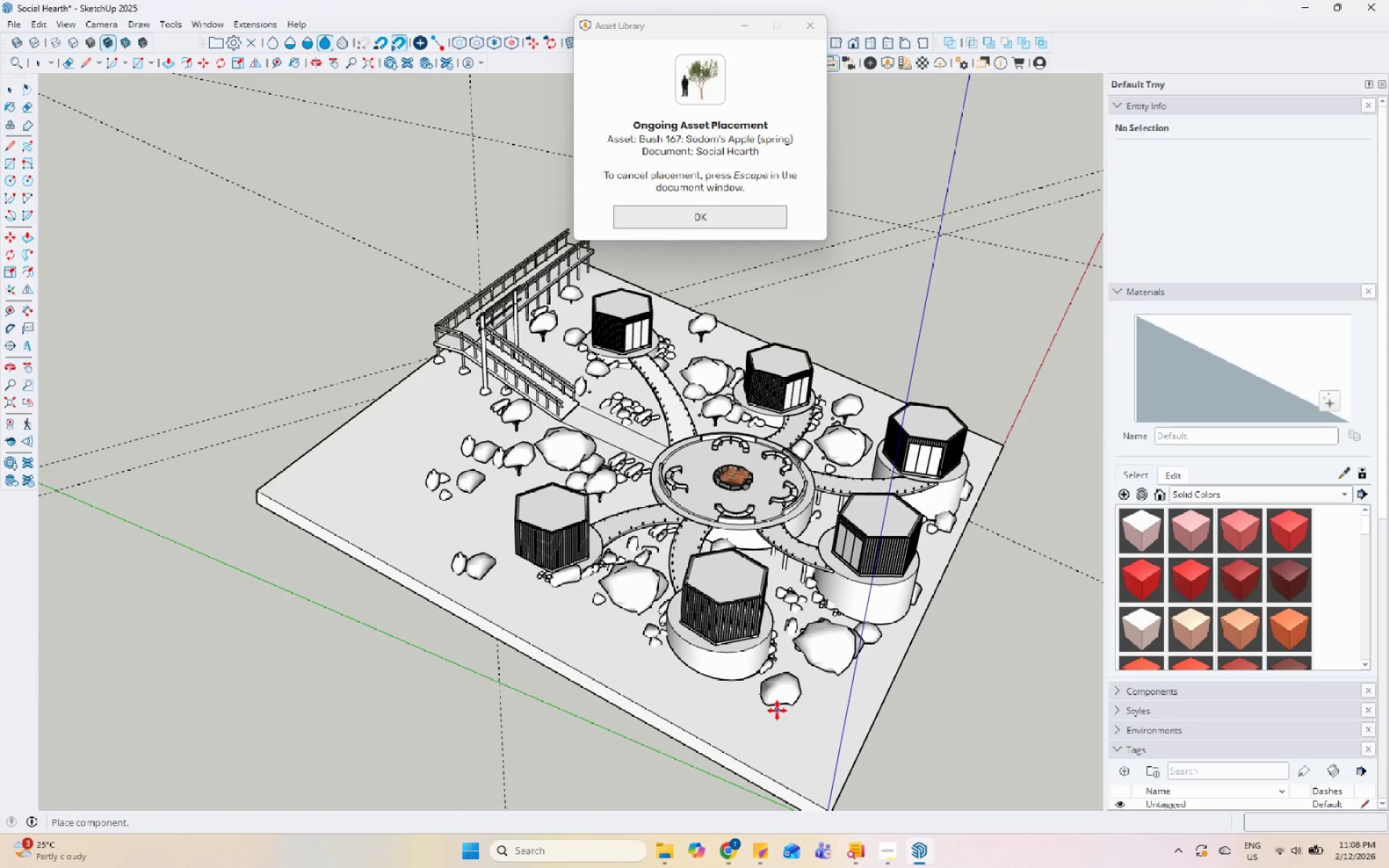 
left_click([485, 524])
 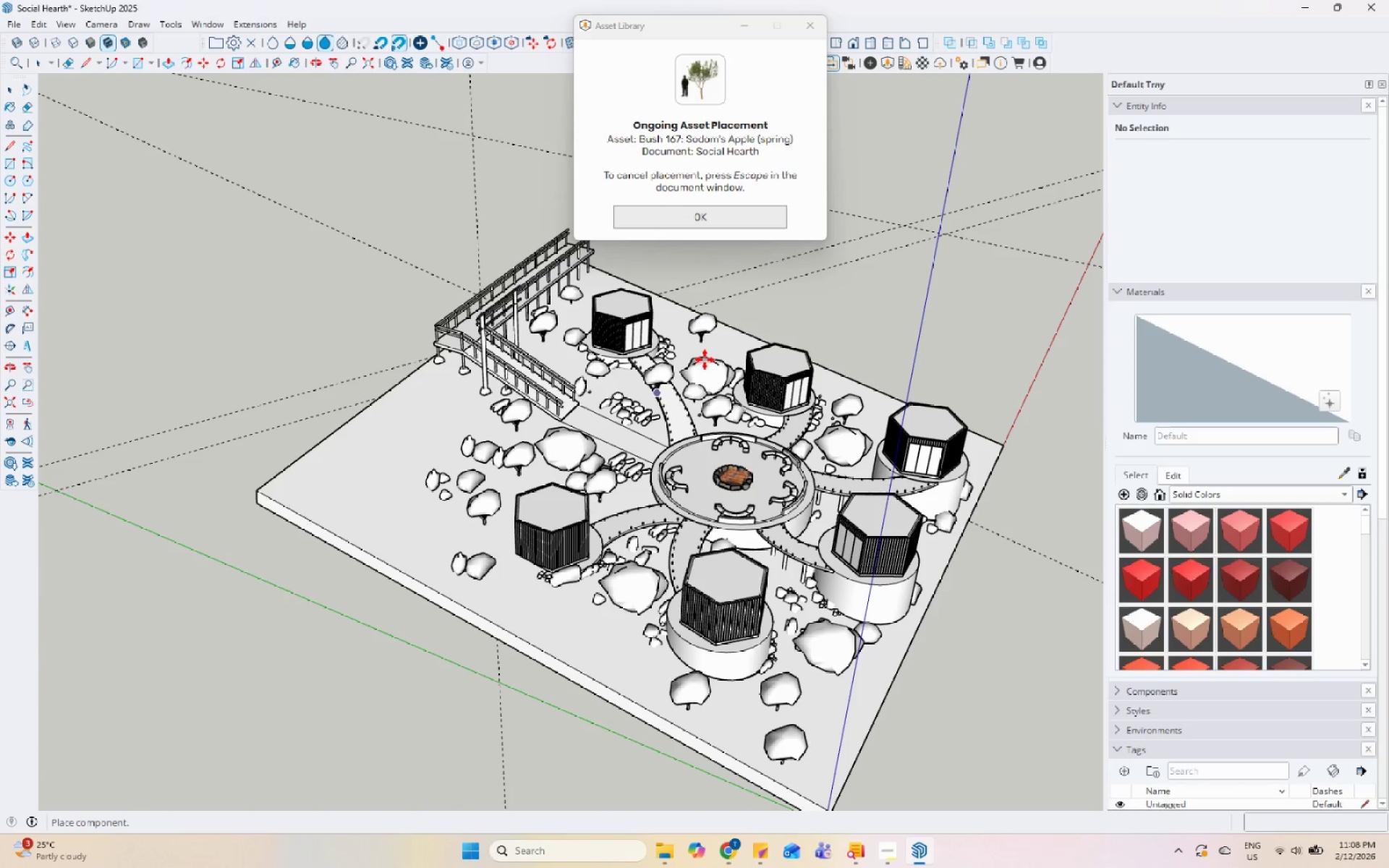 
key(Escape)
 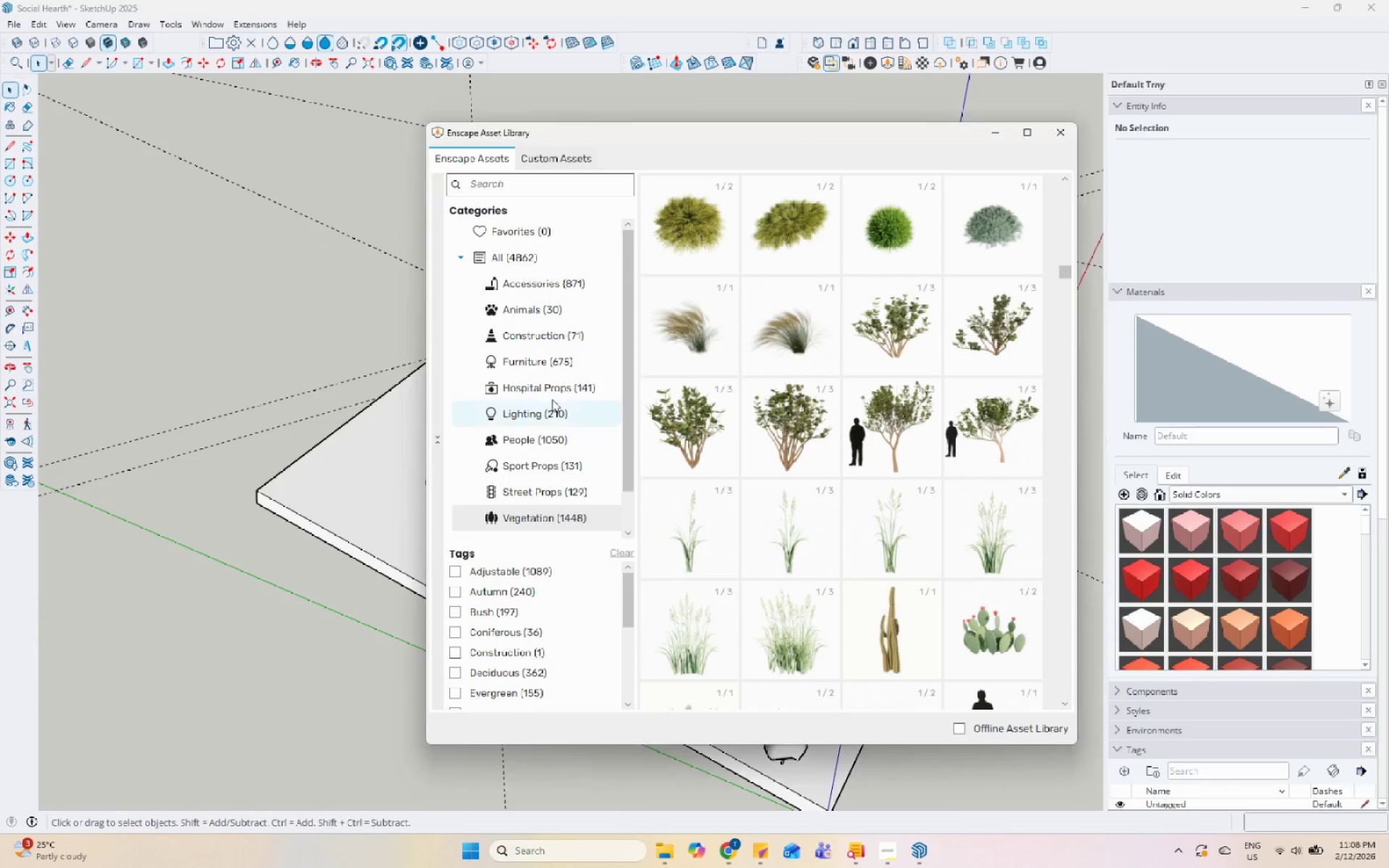 
left_click([309, 306])
 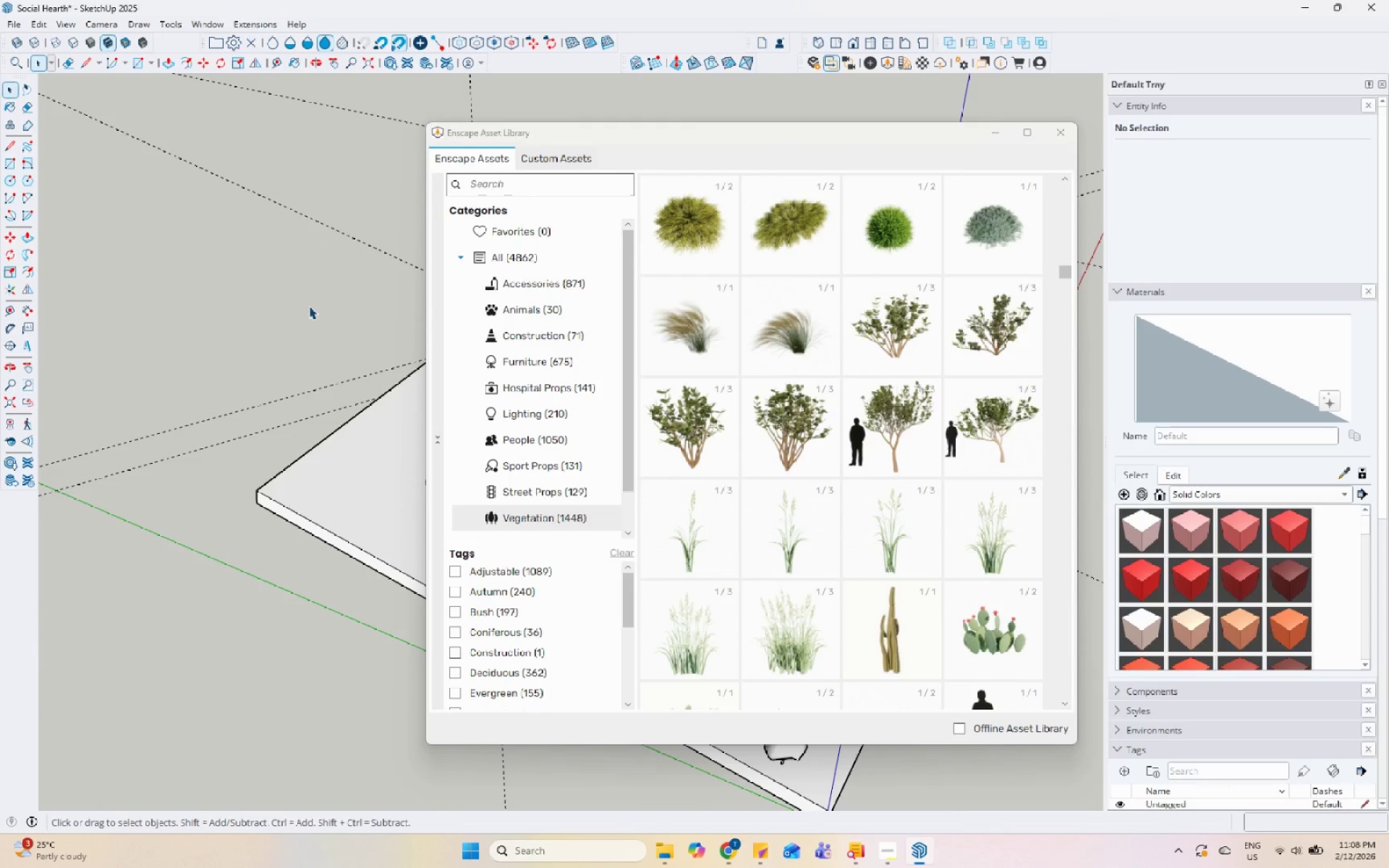 
key(Control+S)
 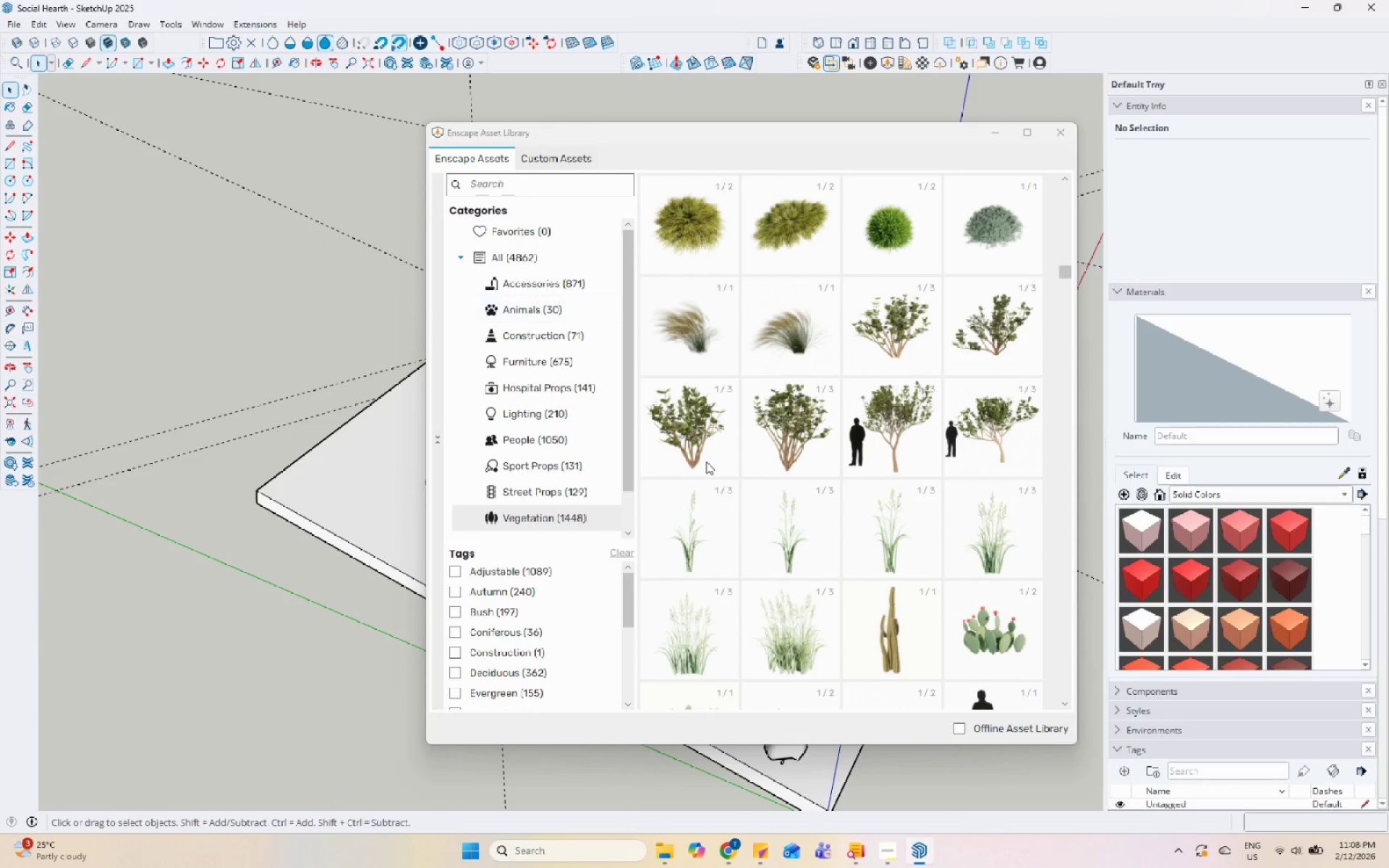 
scroll: coordinate [762, 532], scroll_direction: down, amount: 12.0
 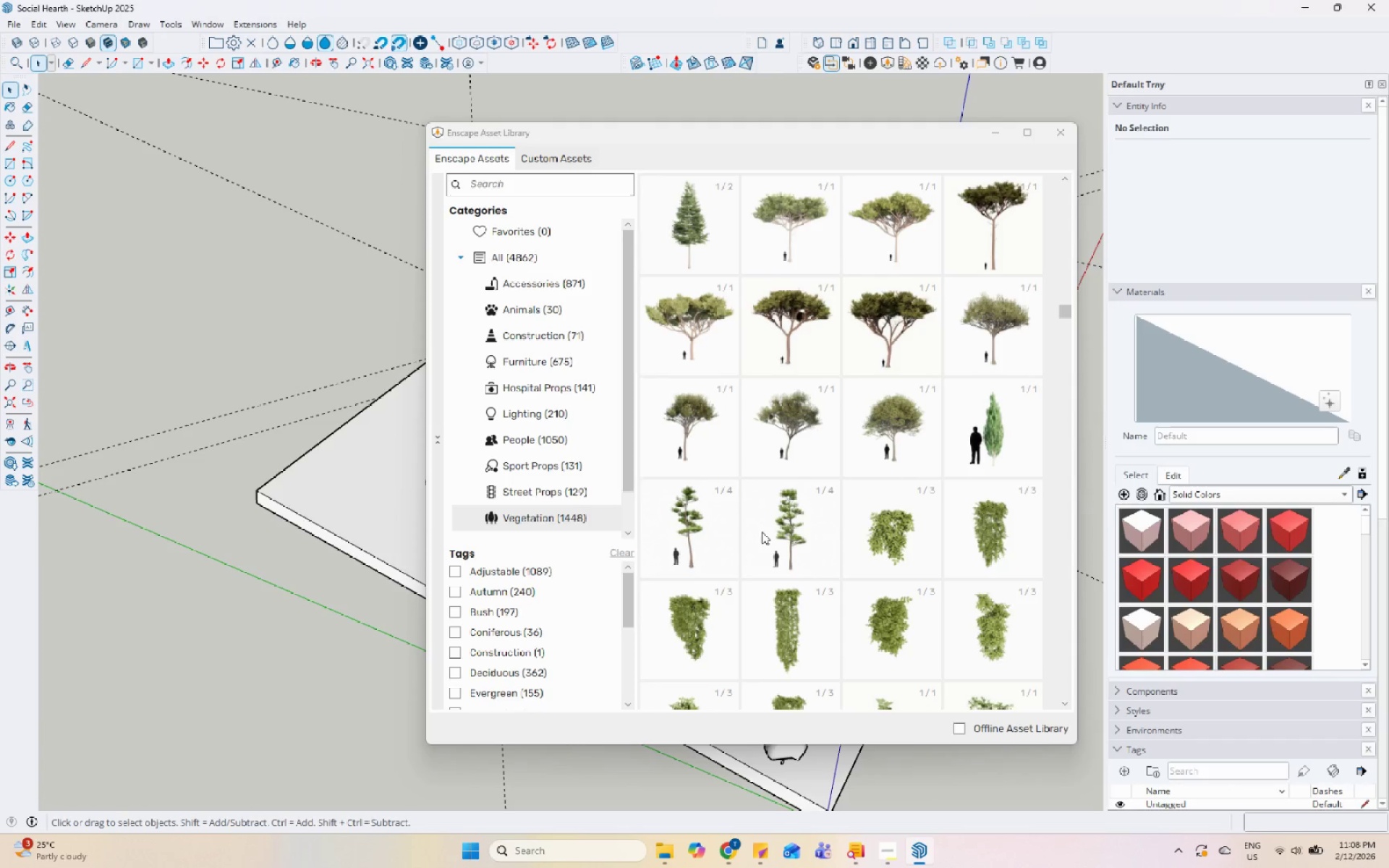 
double_click([889, 446])
 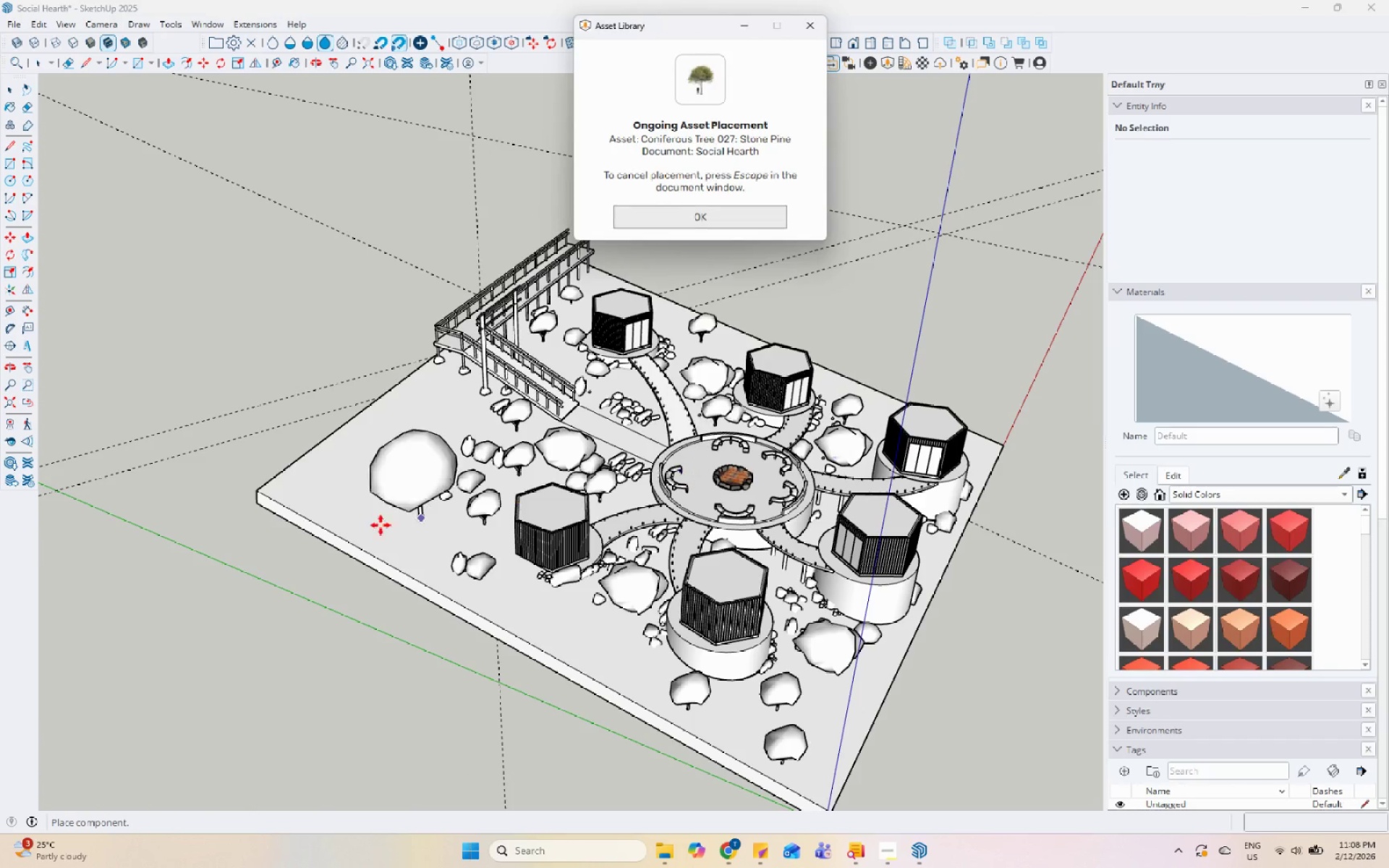 
left_click_drag(start_coordinate=[350, 501], to_coordinate=[354, 500])
 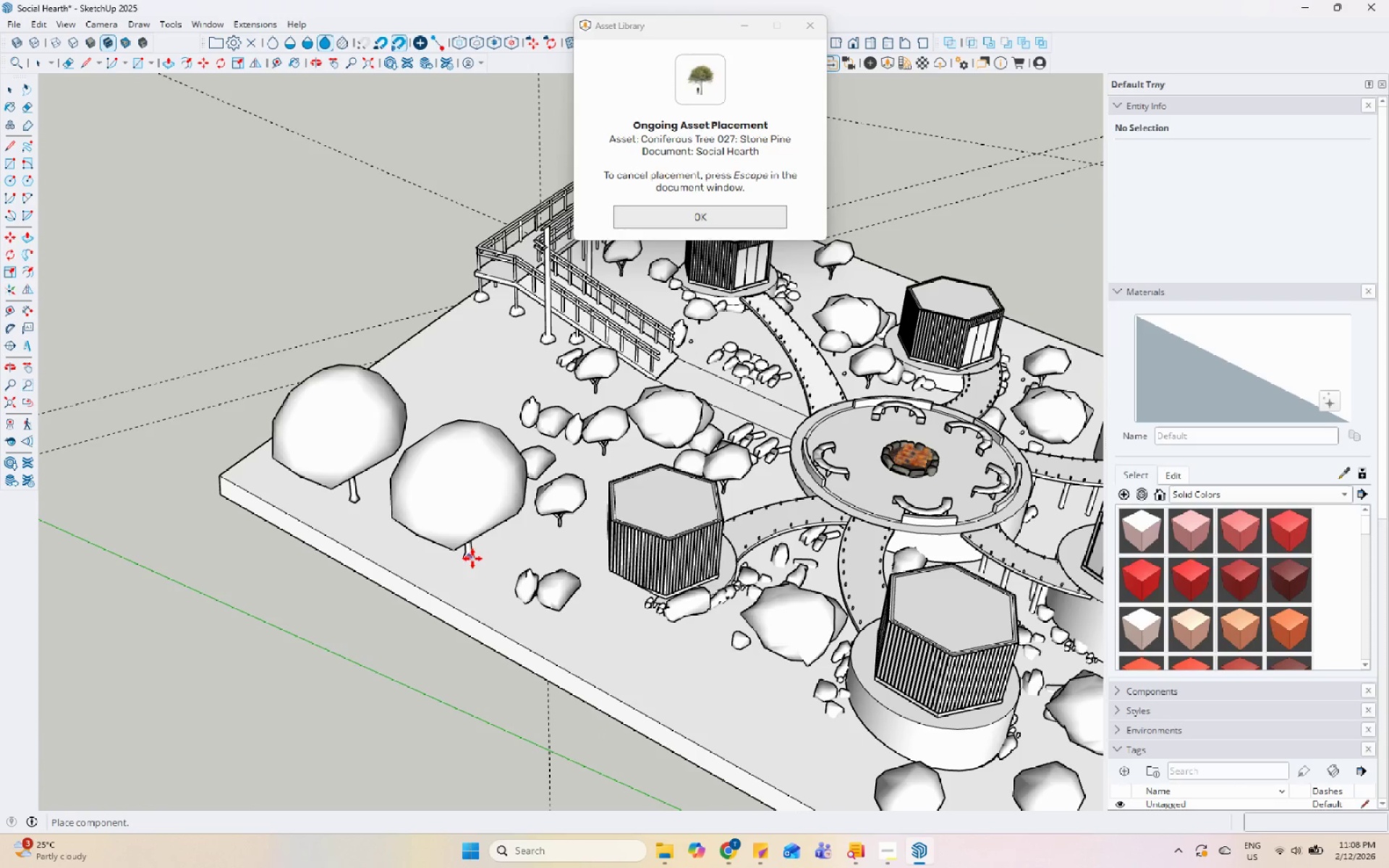 
scroll: coordinate [339, 509], scroll_direction: up, amount: 4.0
 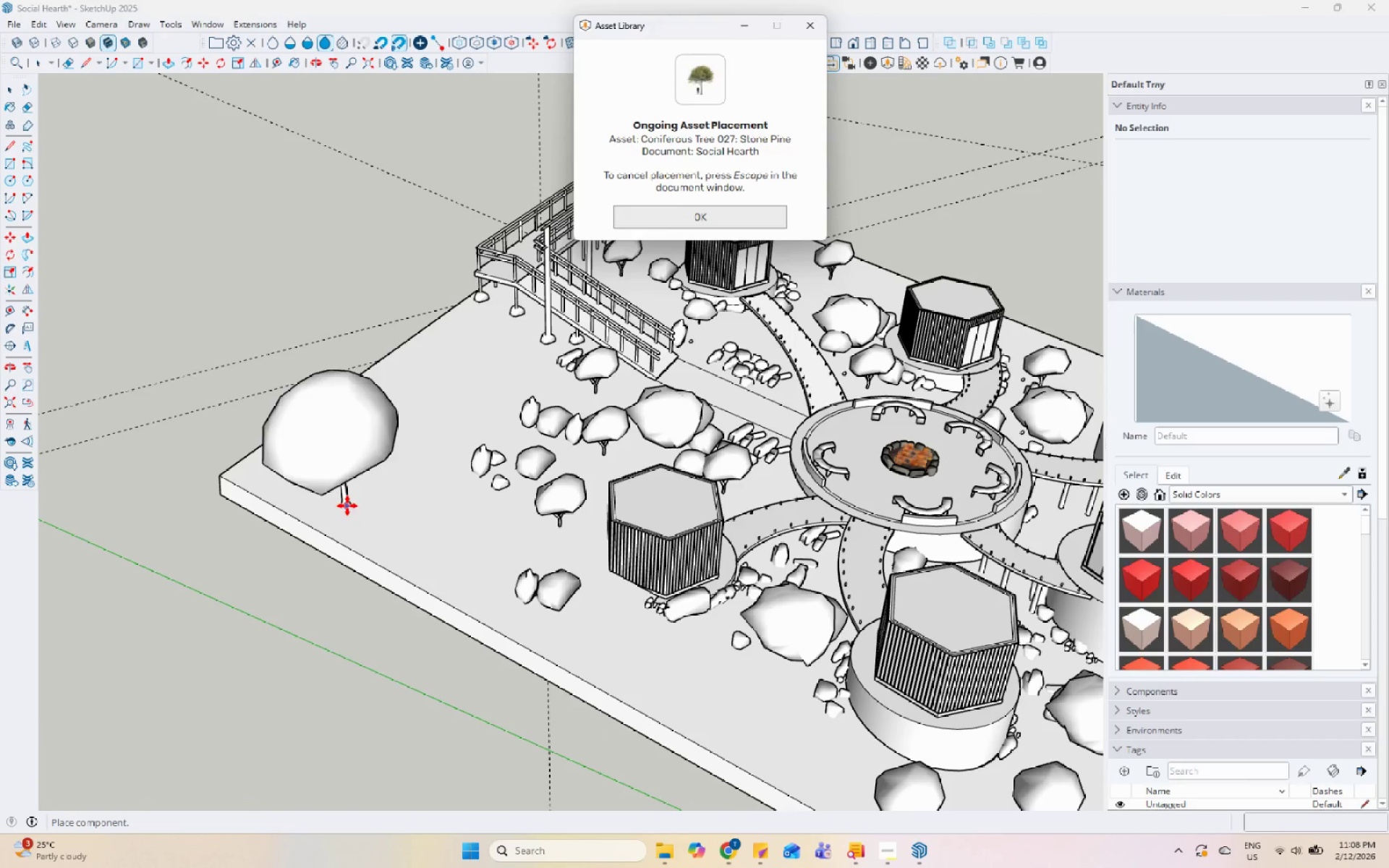 
left_click_drag(start_coordinate=[484, 549], to_coordinate=[485, 545])
 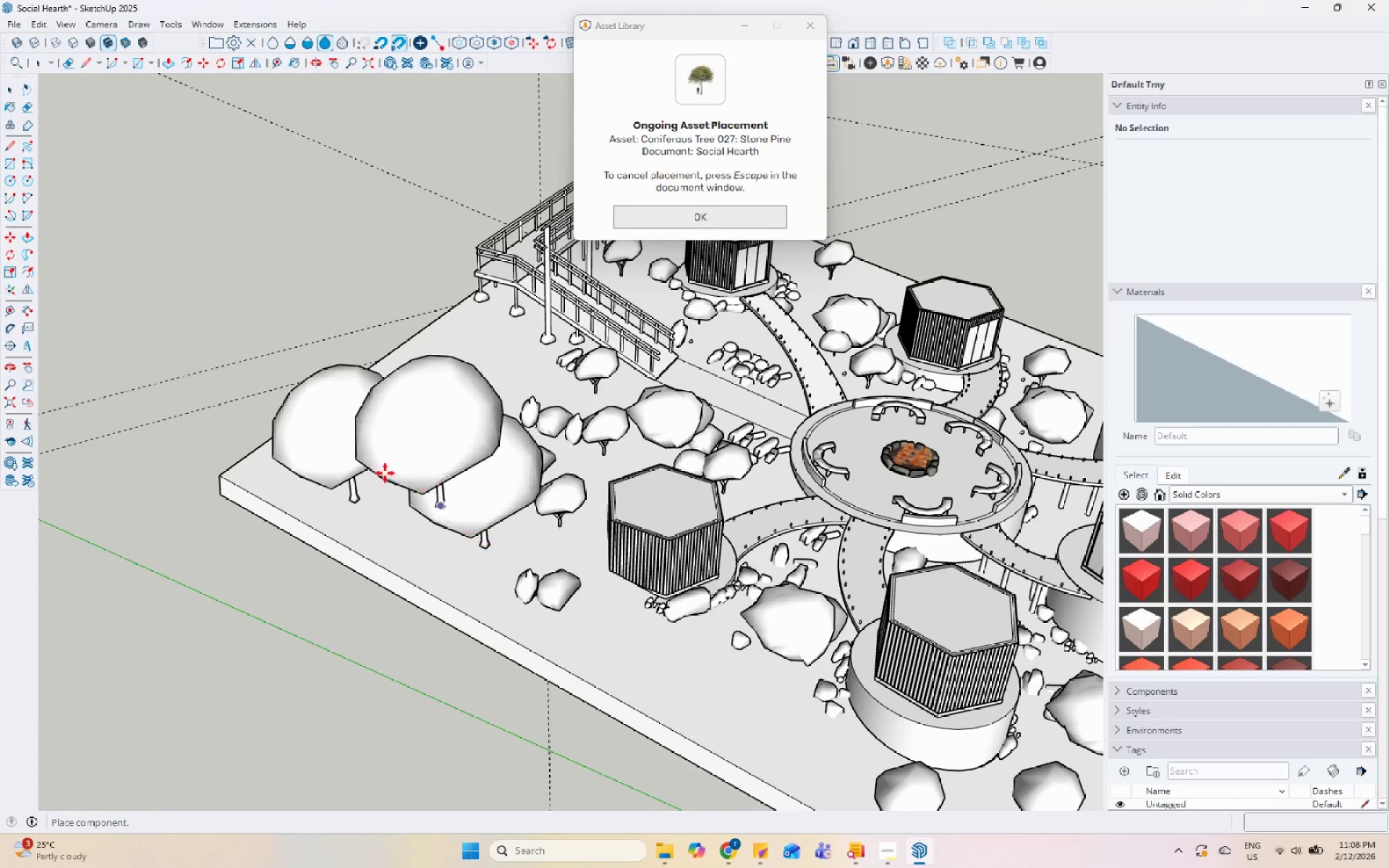 
scroll: coordinate [779, 346], scroll_direction: down, amount: 2.0
 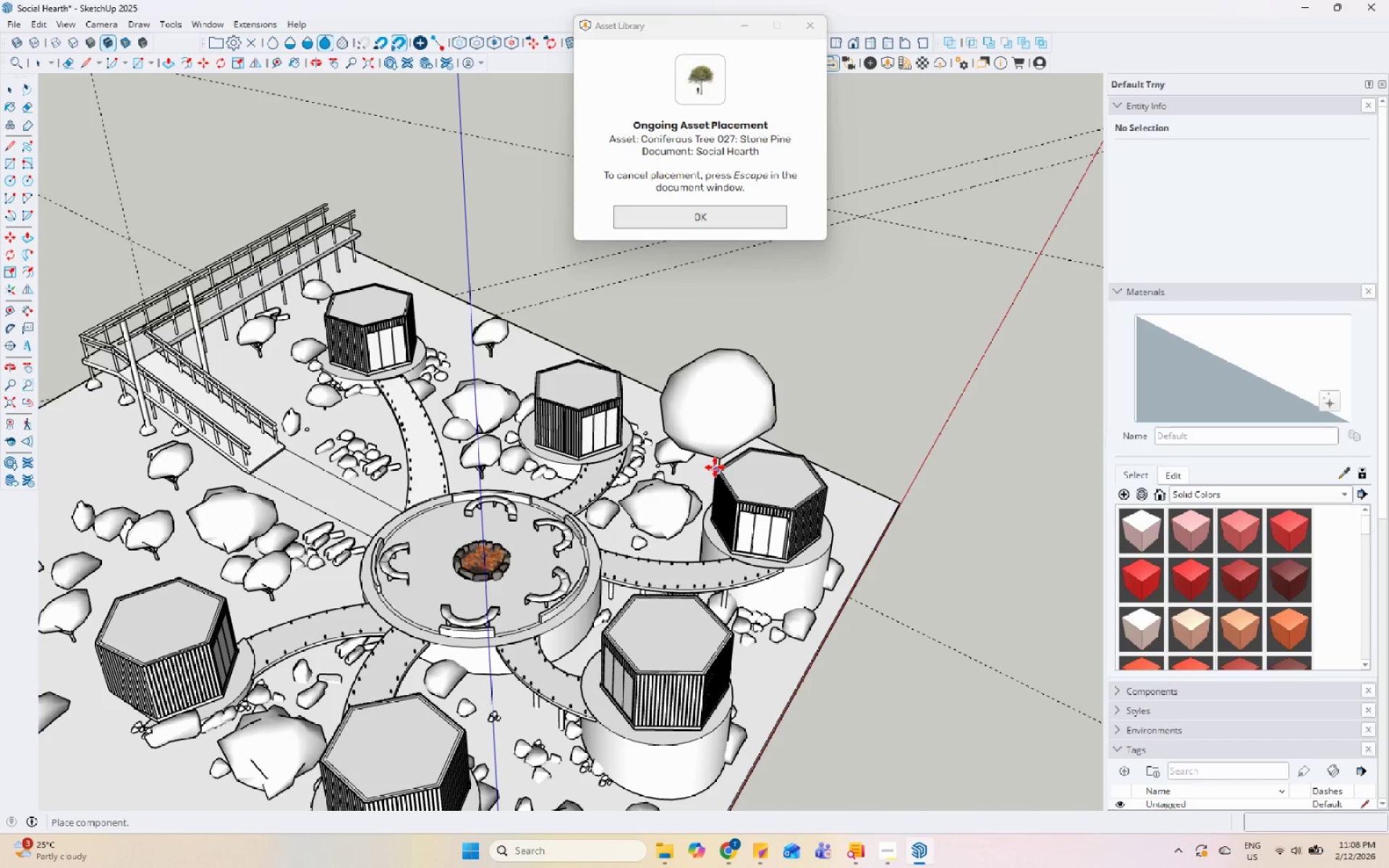 
left_click([715, 467])
 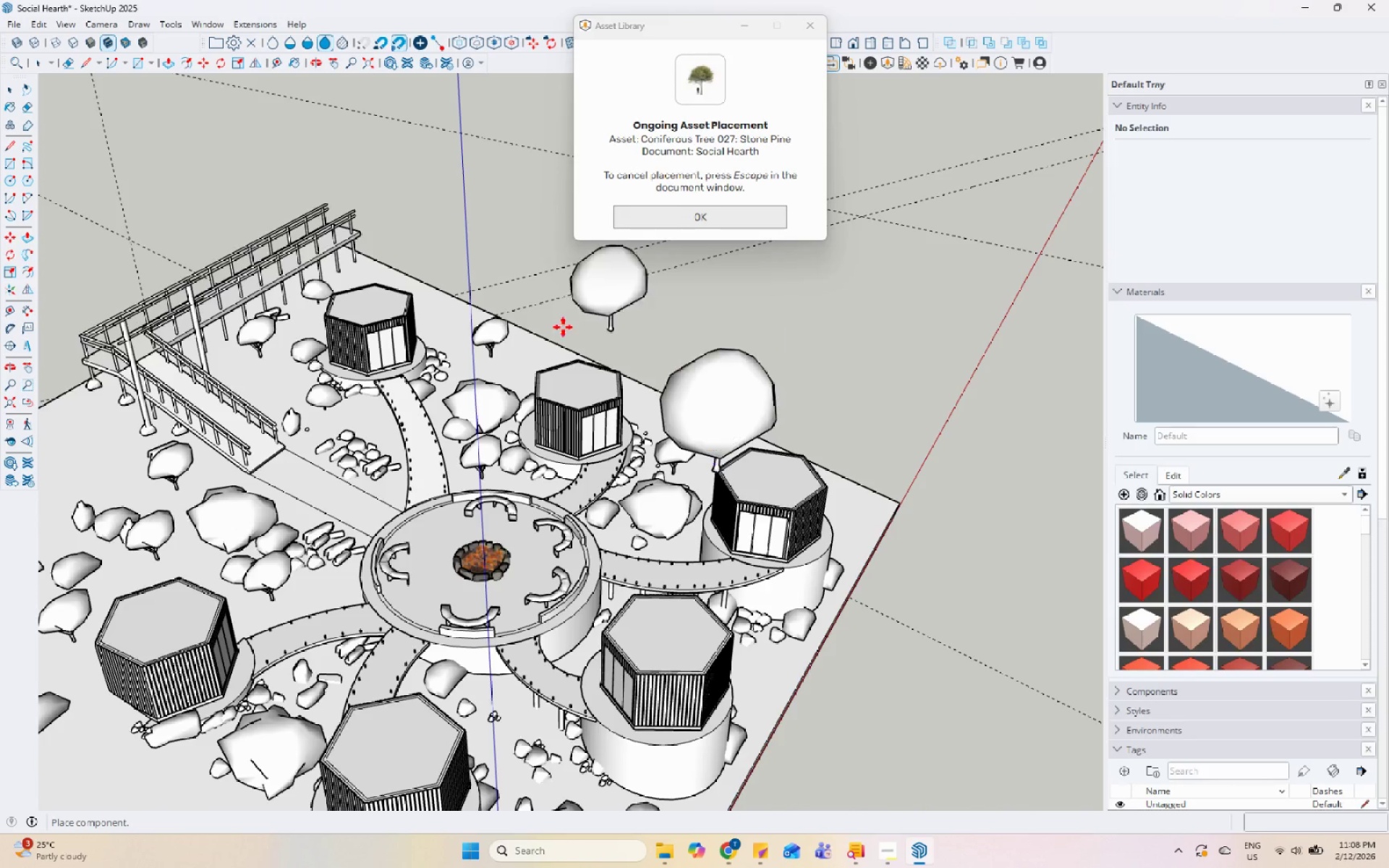 
scroll: coordinate [484, 361], scroll_direction: down, amount: 6.0
 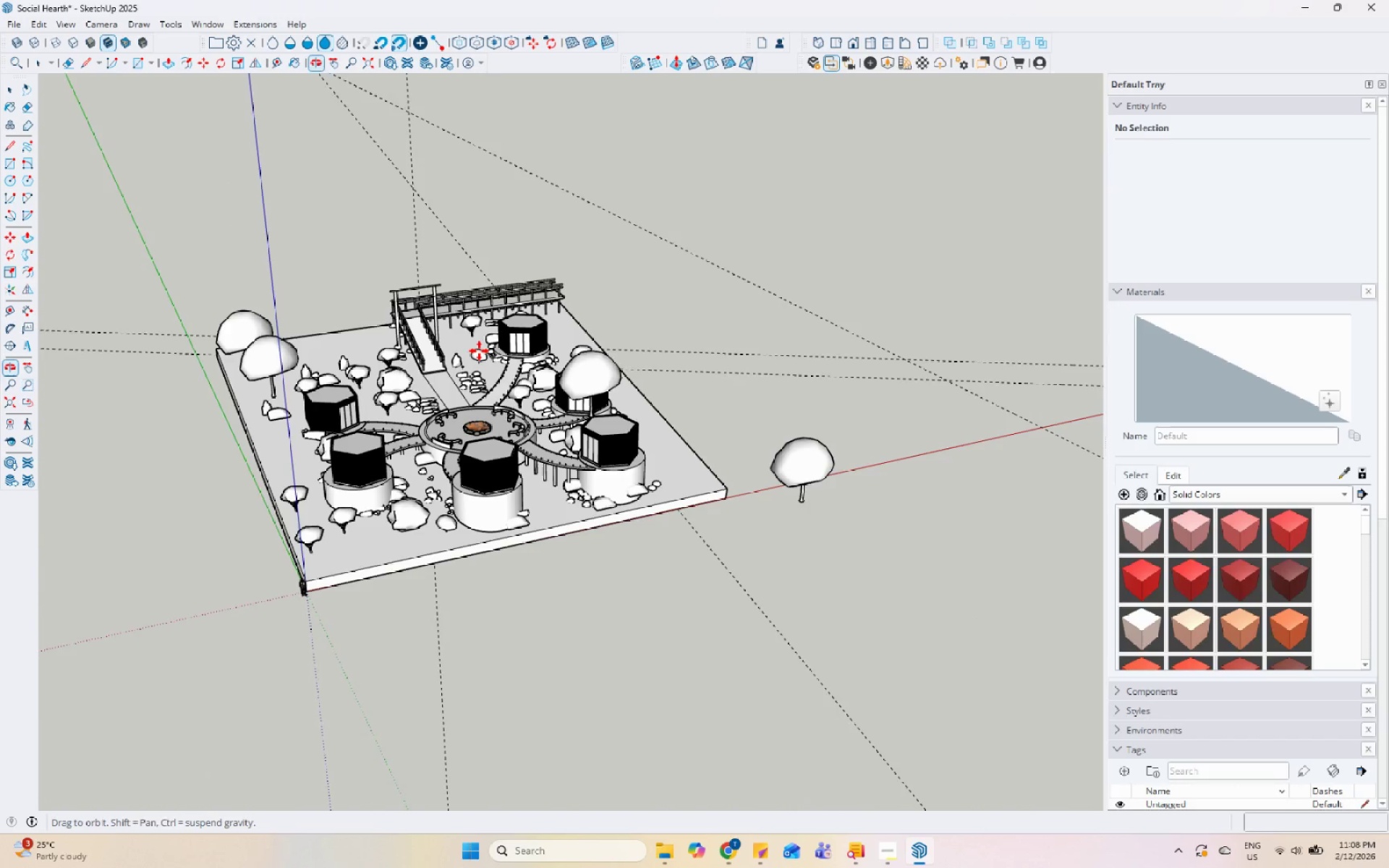 
scroll: coordinate [672, 445], scroll_direction: up, amount: 5.0
 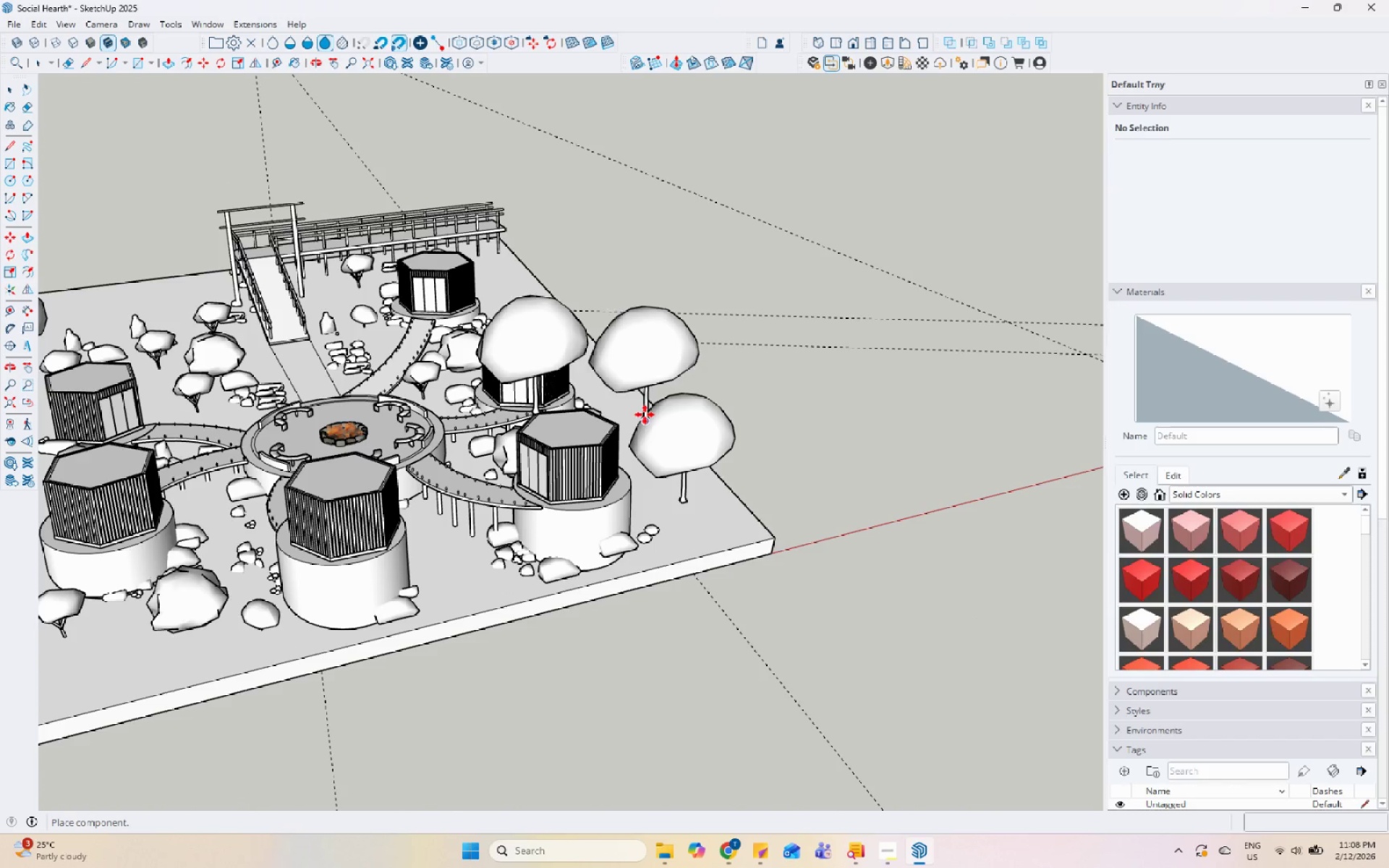 
left_click([616, 409])
 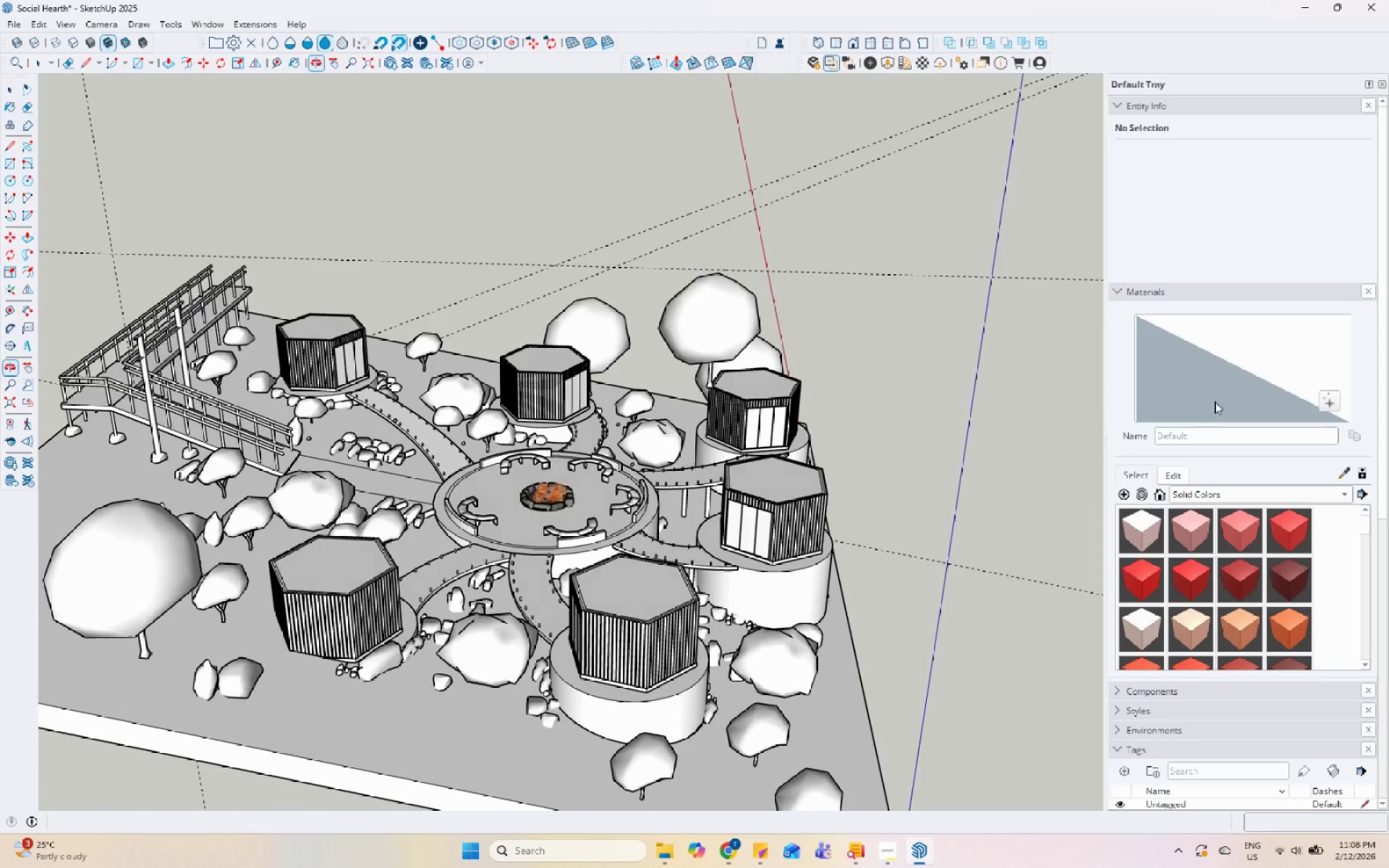 
left_click_drag(start_coordinate=[459, 375], to_coordinate=[463, 375])
 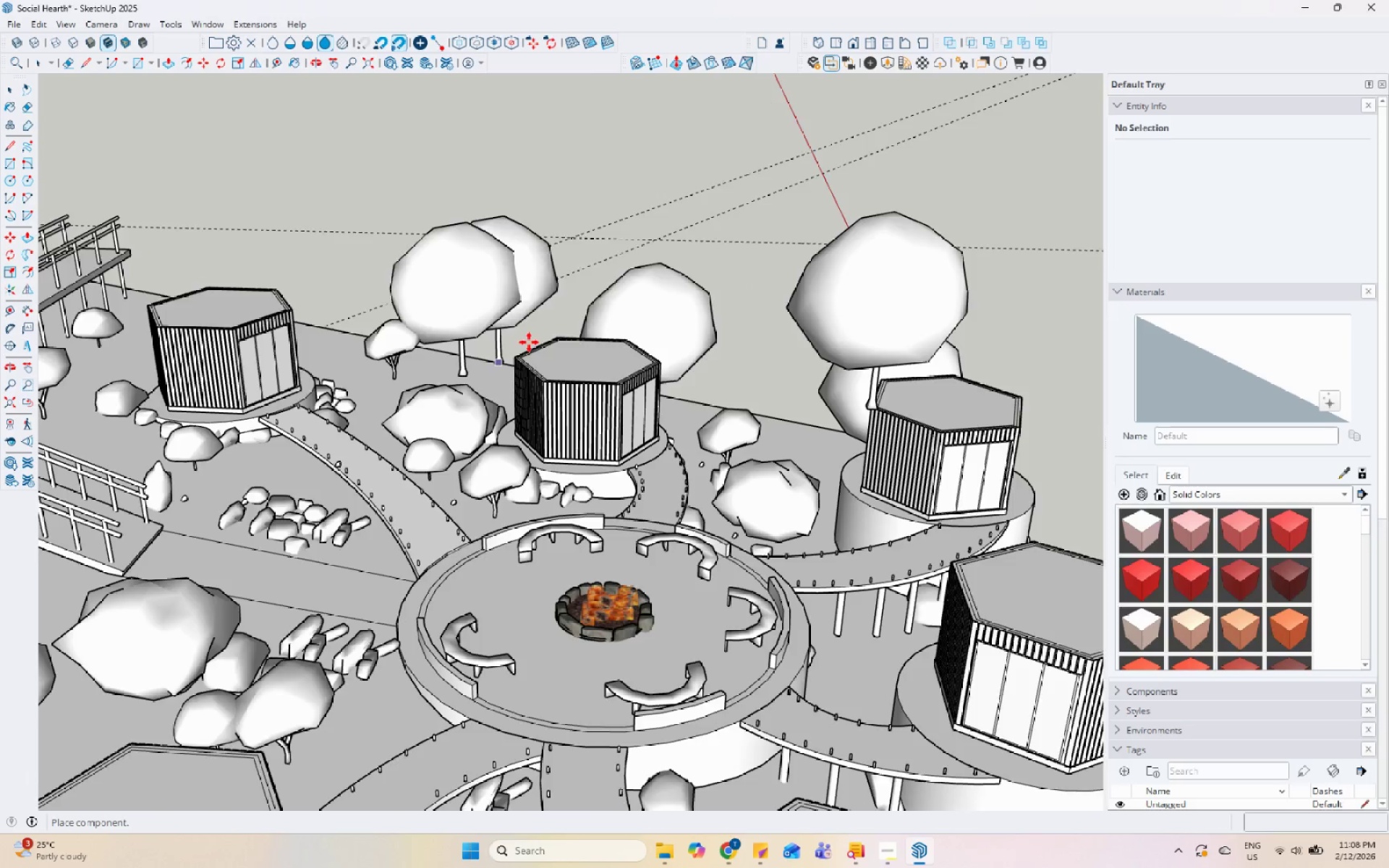 
scroll: coordinate [431, 352], scroll_direction: up, amount: 4.0
 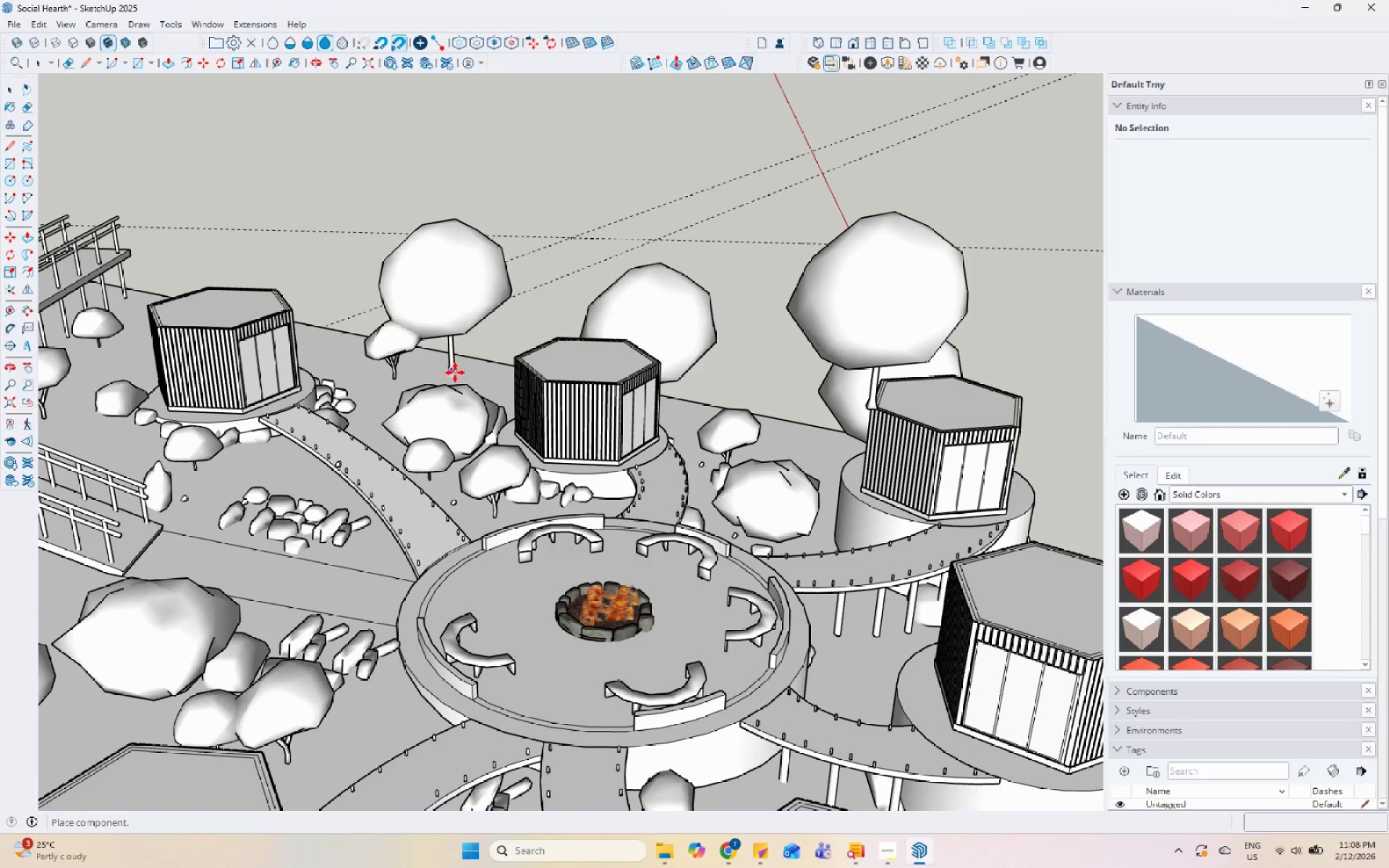 
left_click_drag(start_coordinate=[365, 673], to_coordinate=[365, 670])
 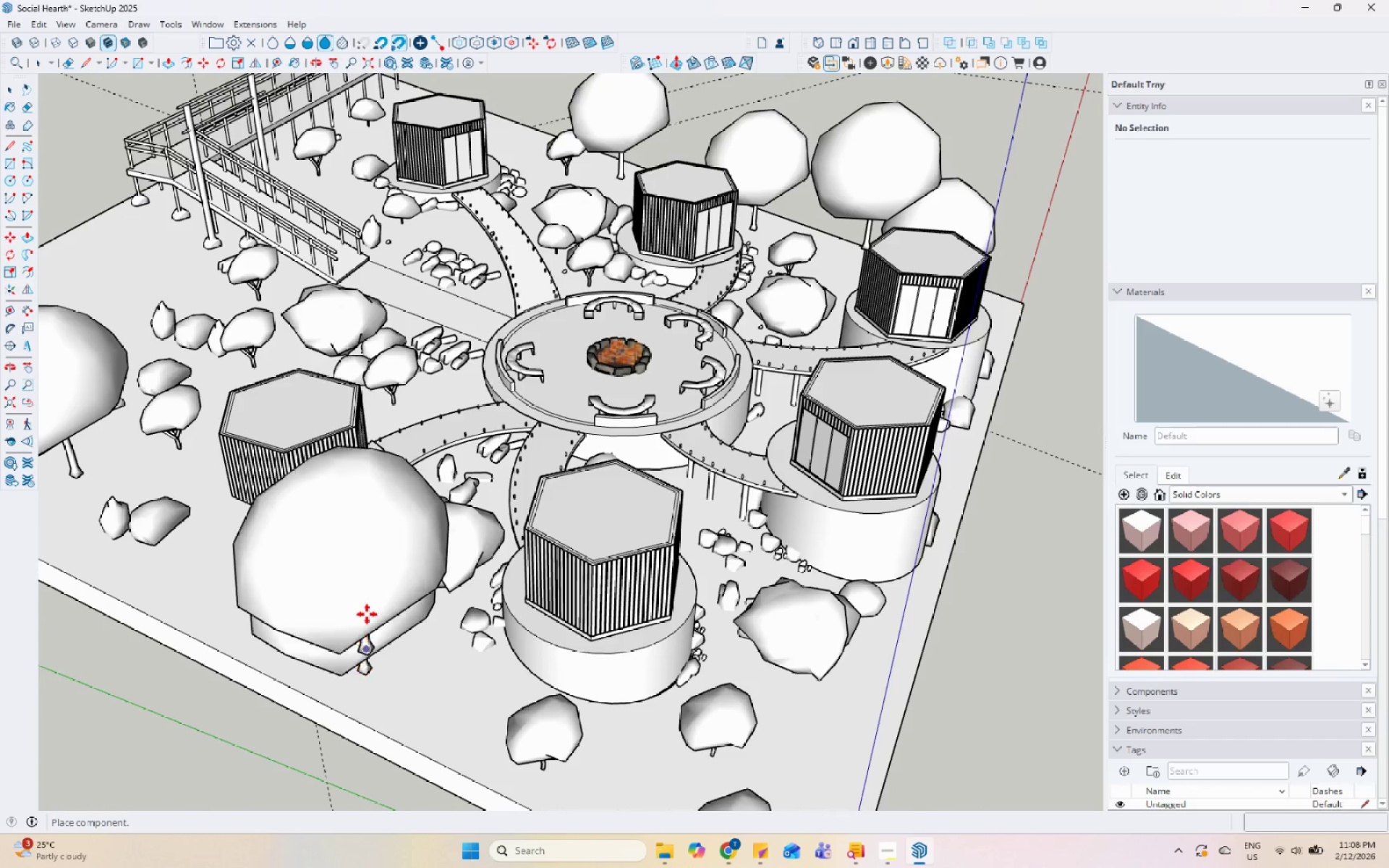 
scroll: coordinate [451, 655], scroll_direction: down, amount: 1.0
 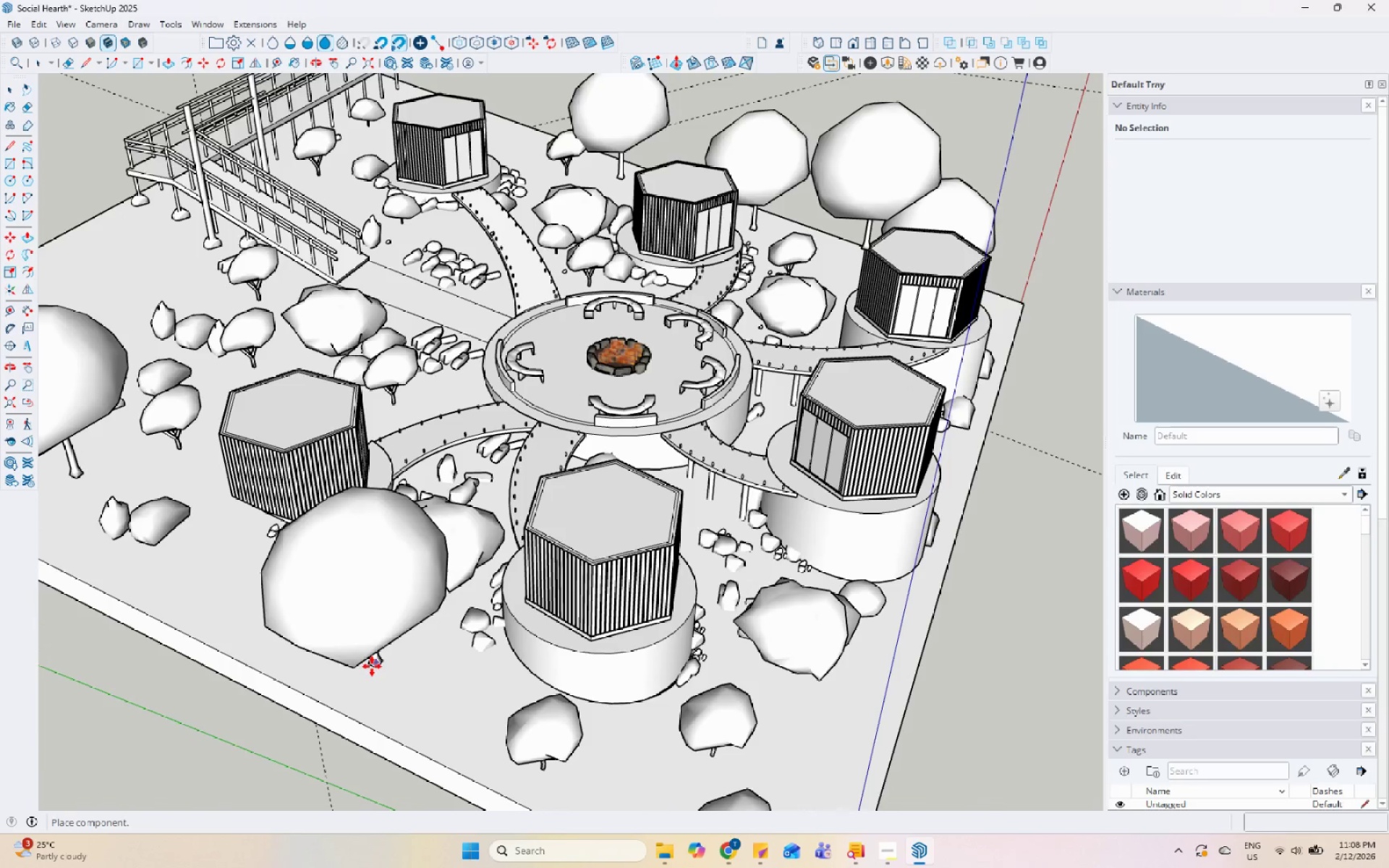 
left_click_drag(start_coordinate=[244, 345], to_coordinate=[248, 345])
 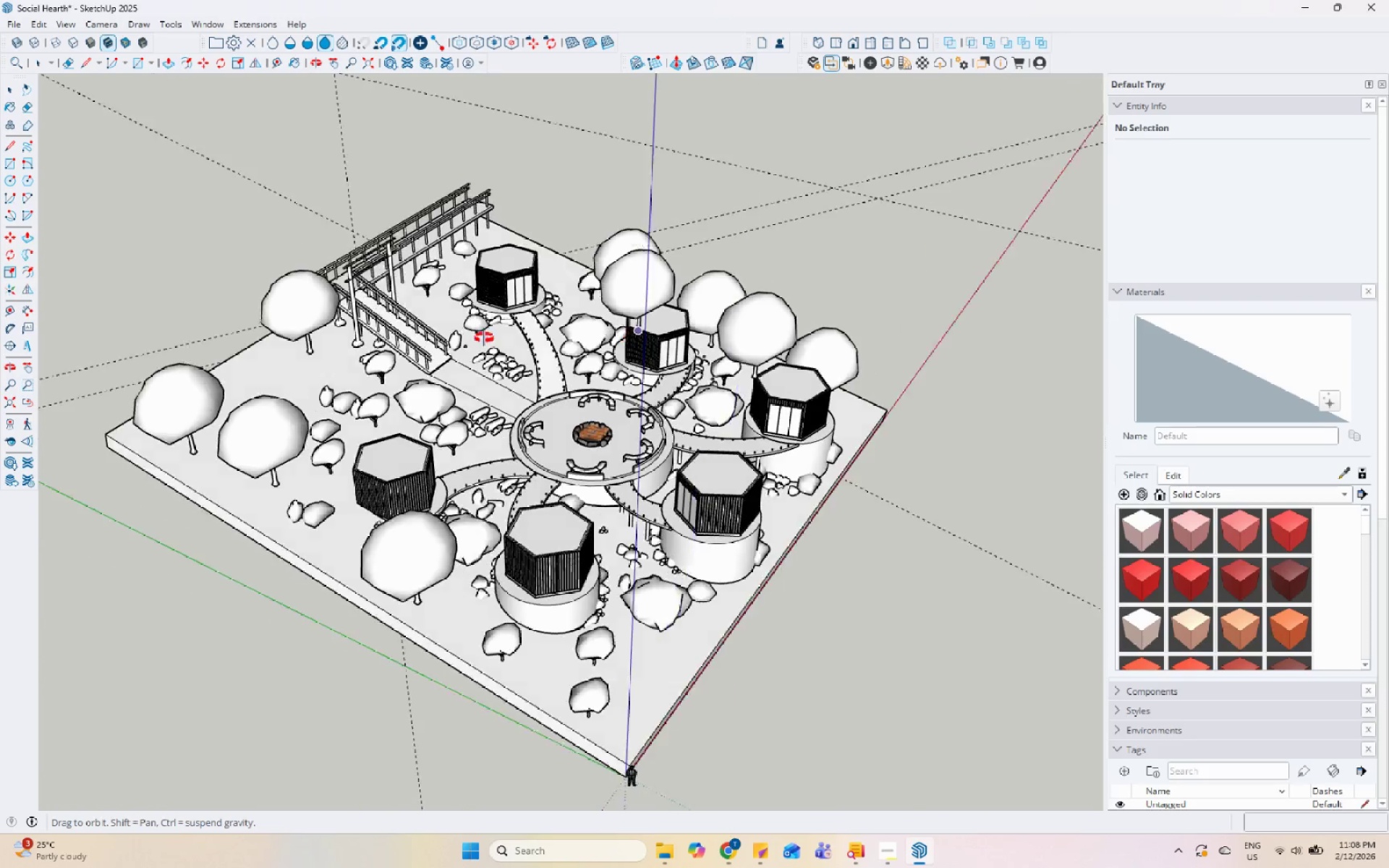 
scroll: coordinate [395, 420], scroll_direction: down, amount: 7.0
 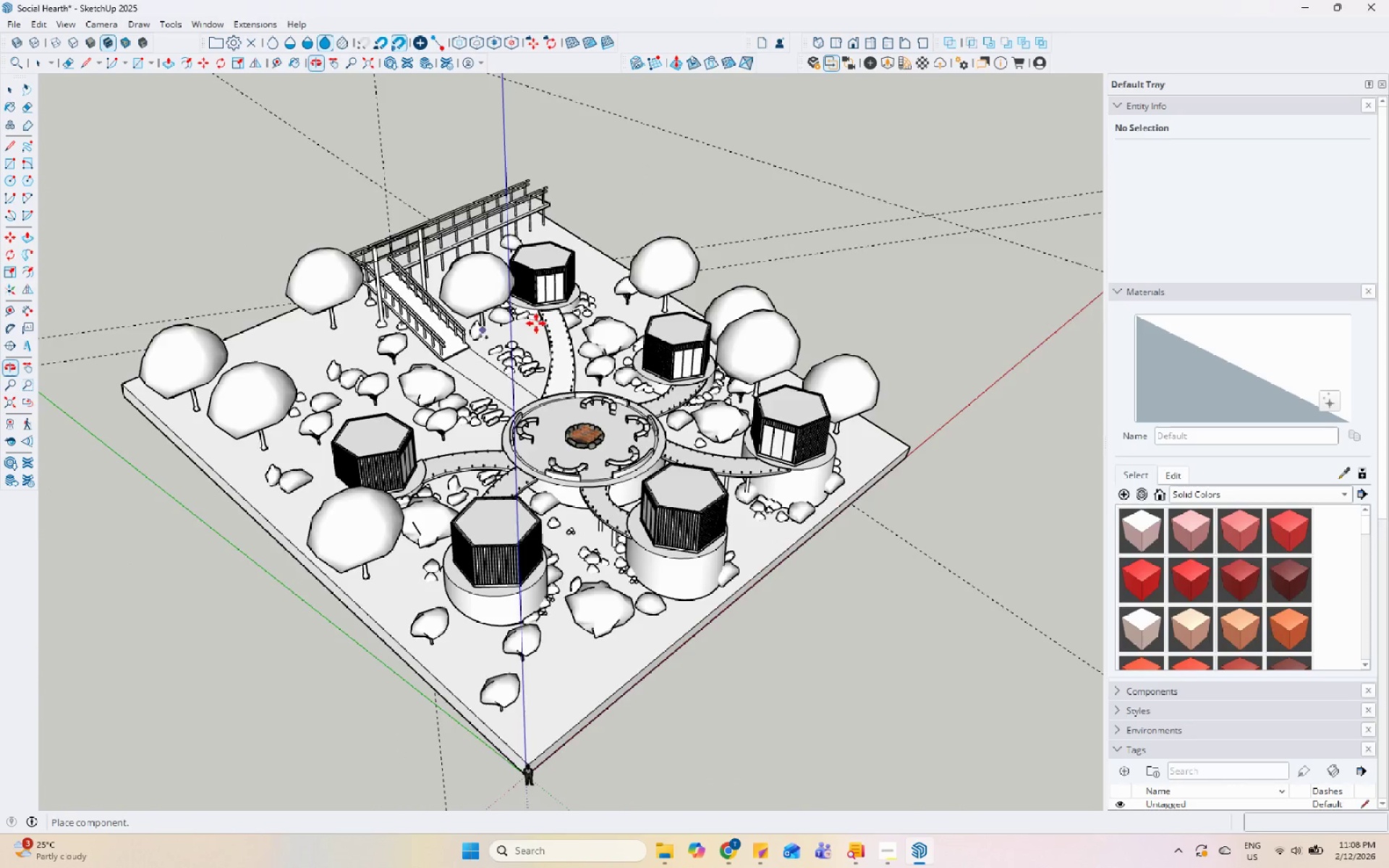 
key(Space)
 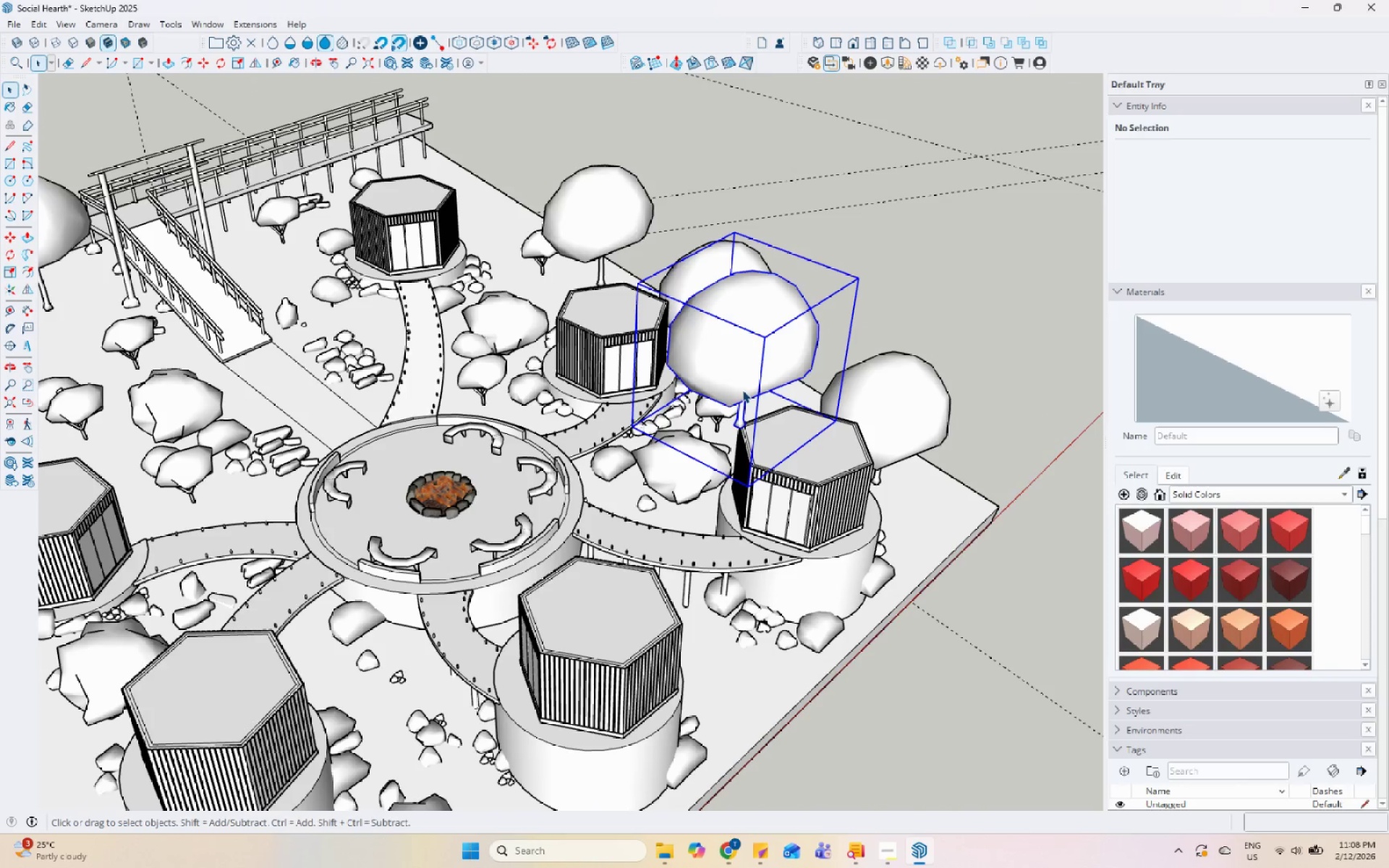 
scroll: coordinate [838, 371], scroll_direction: up, amount: 5.0
 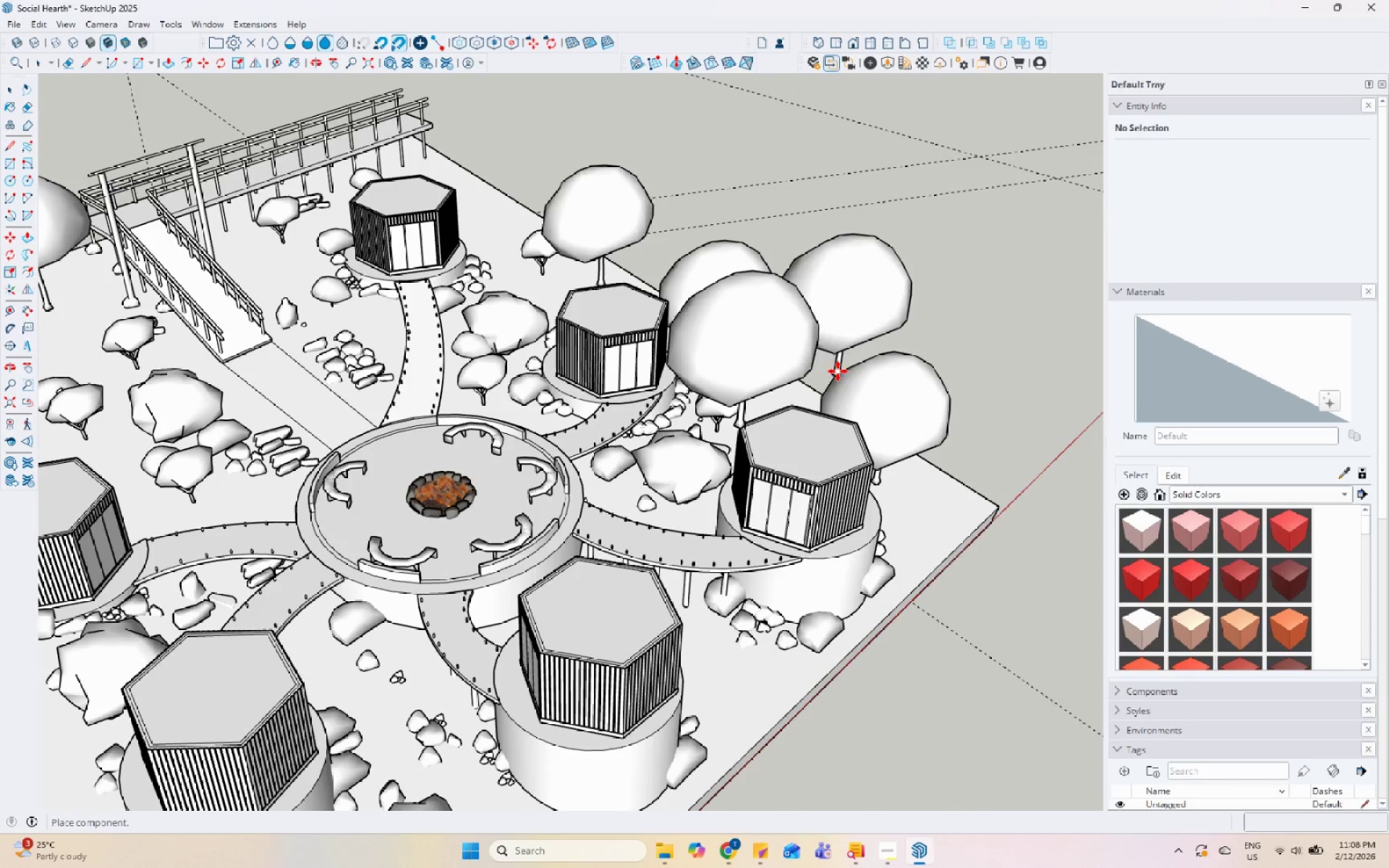 
right_click([744, 367])
 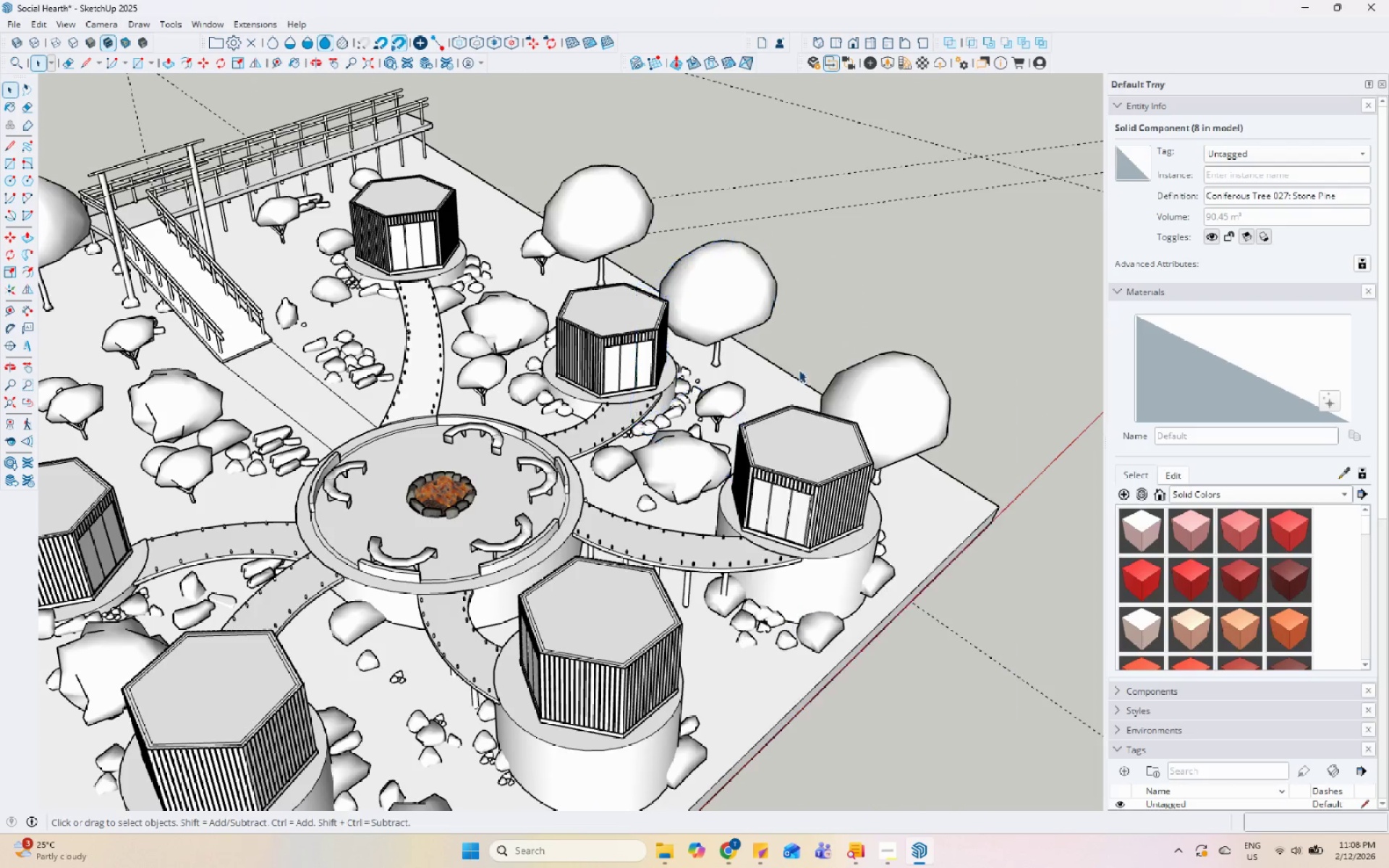 
double_click([787, 157])
 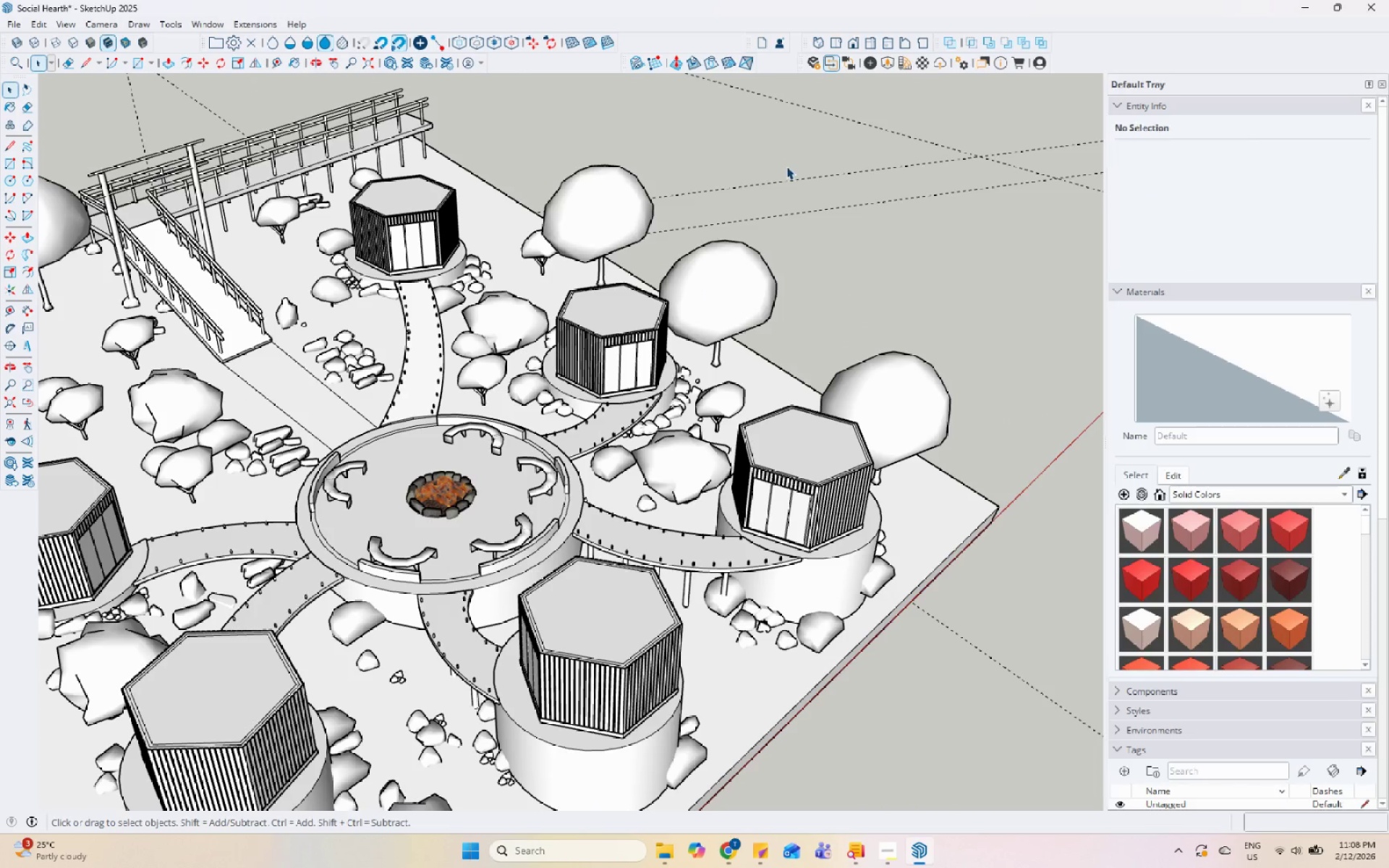 
key(Control+S)
 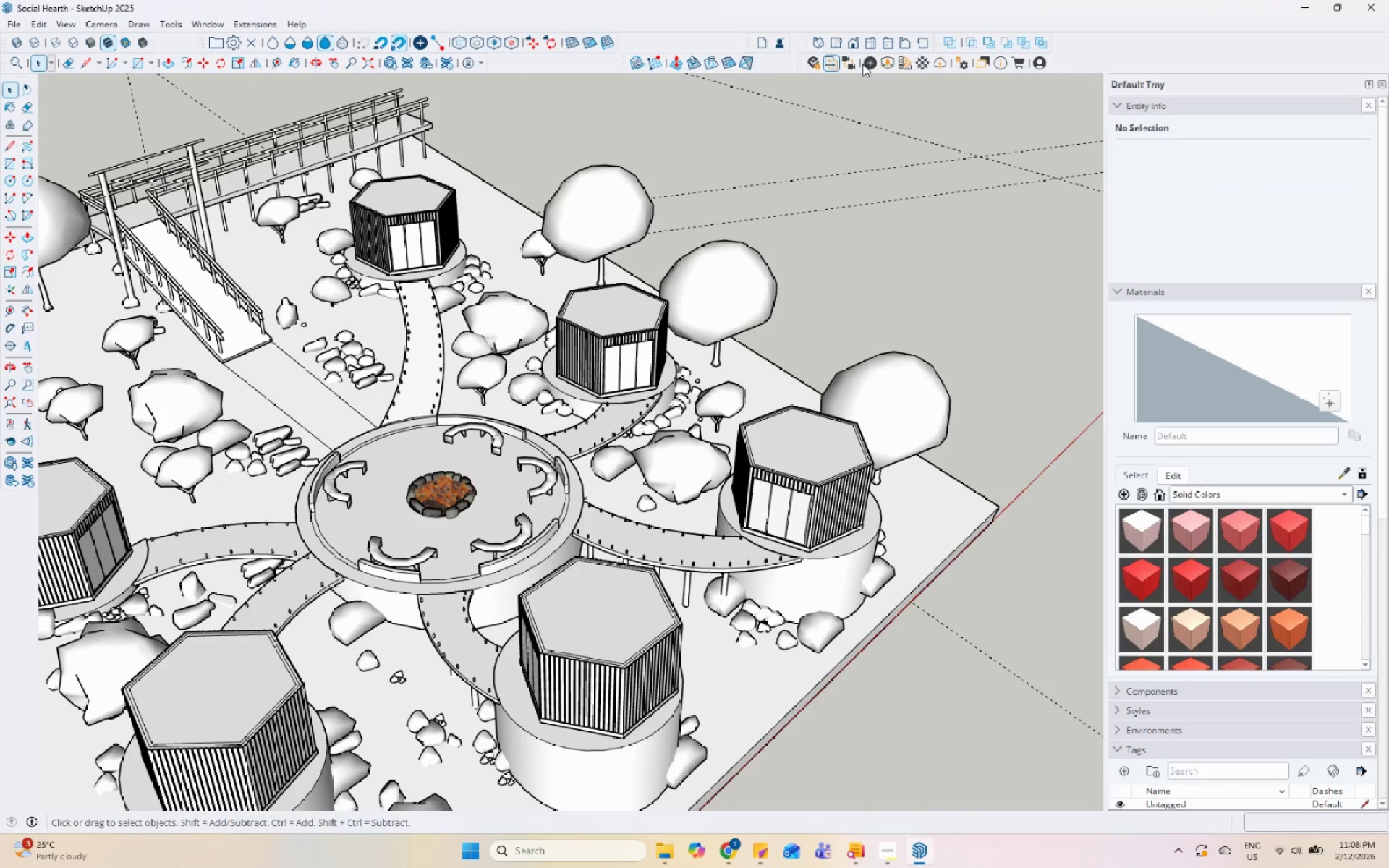 
left_click([894, 62])
 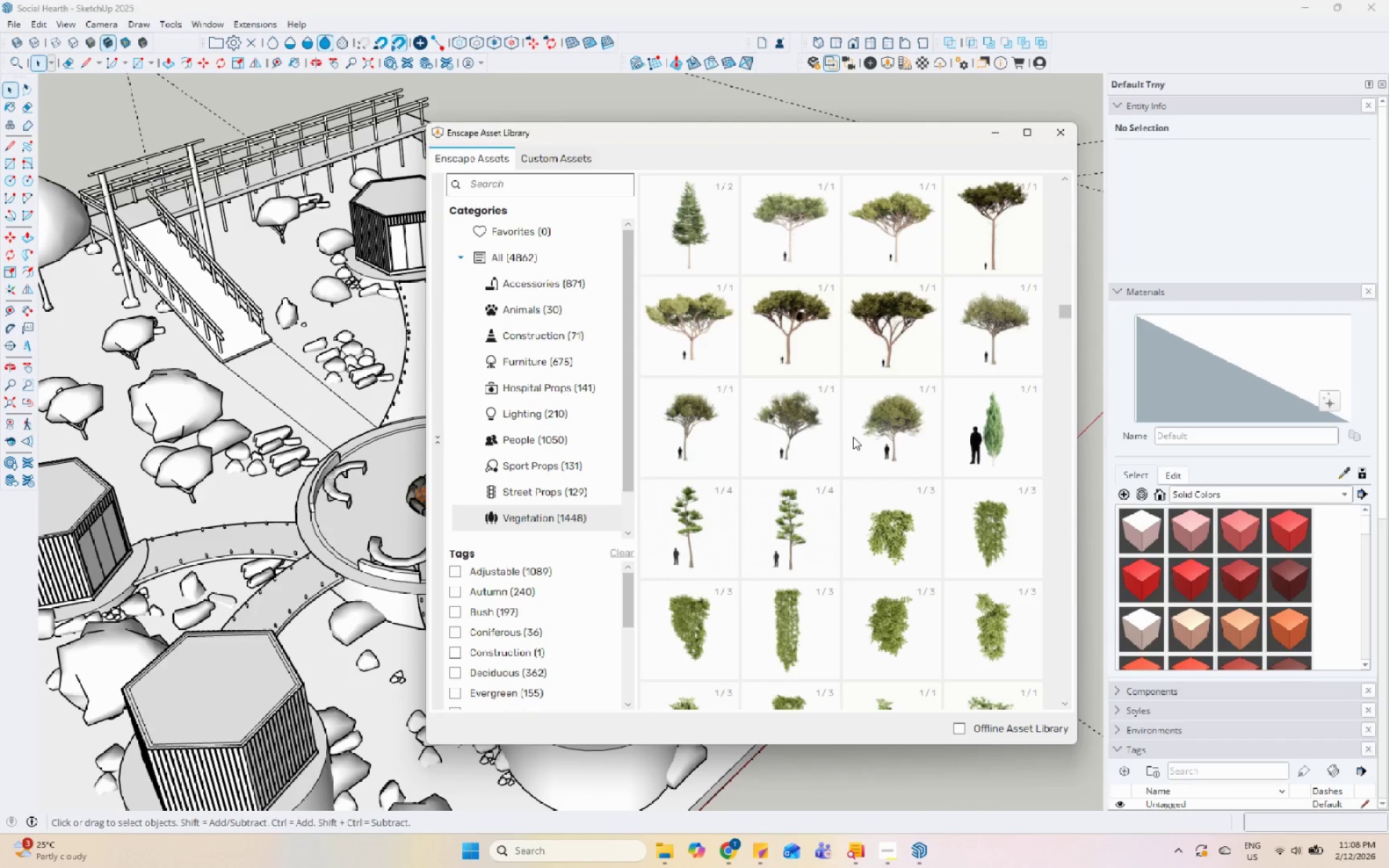 
scroll: coordinate [787, 424], scroll_direction: down, amount: 25.0
 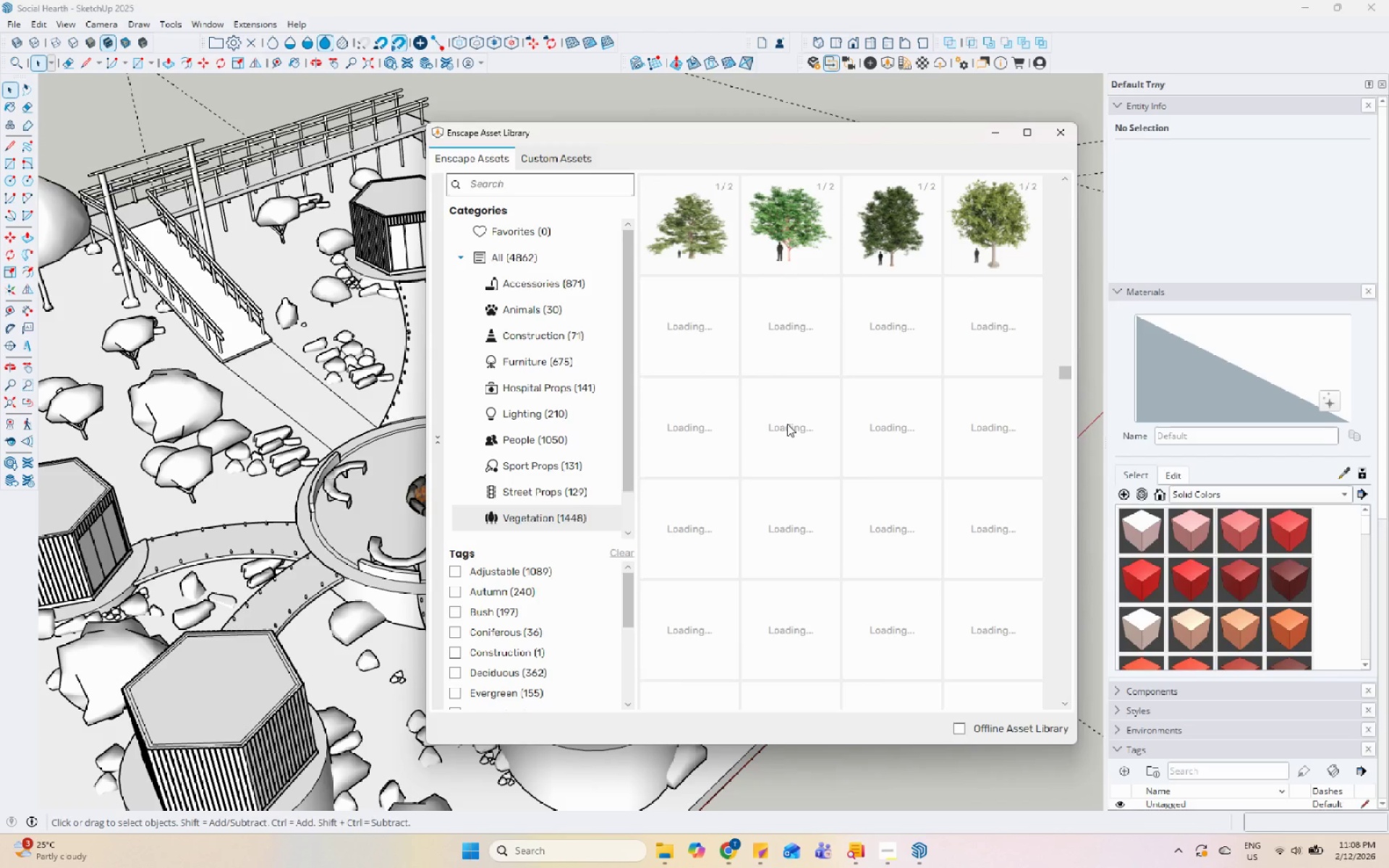 
scroll: coordinate [787, 424], scroll_direction: up, amount: 1.0
 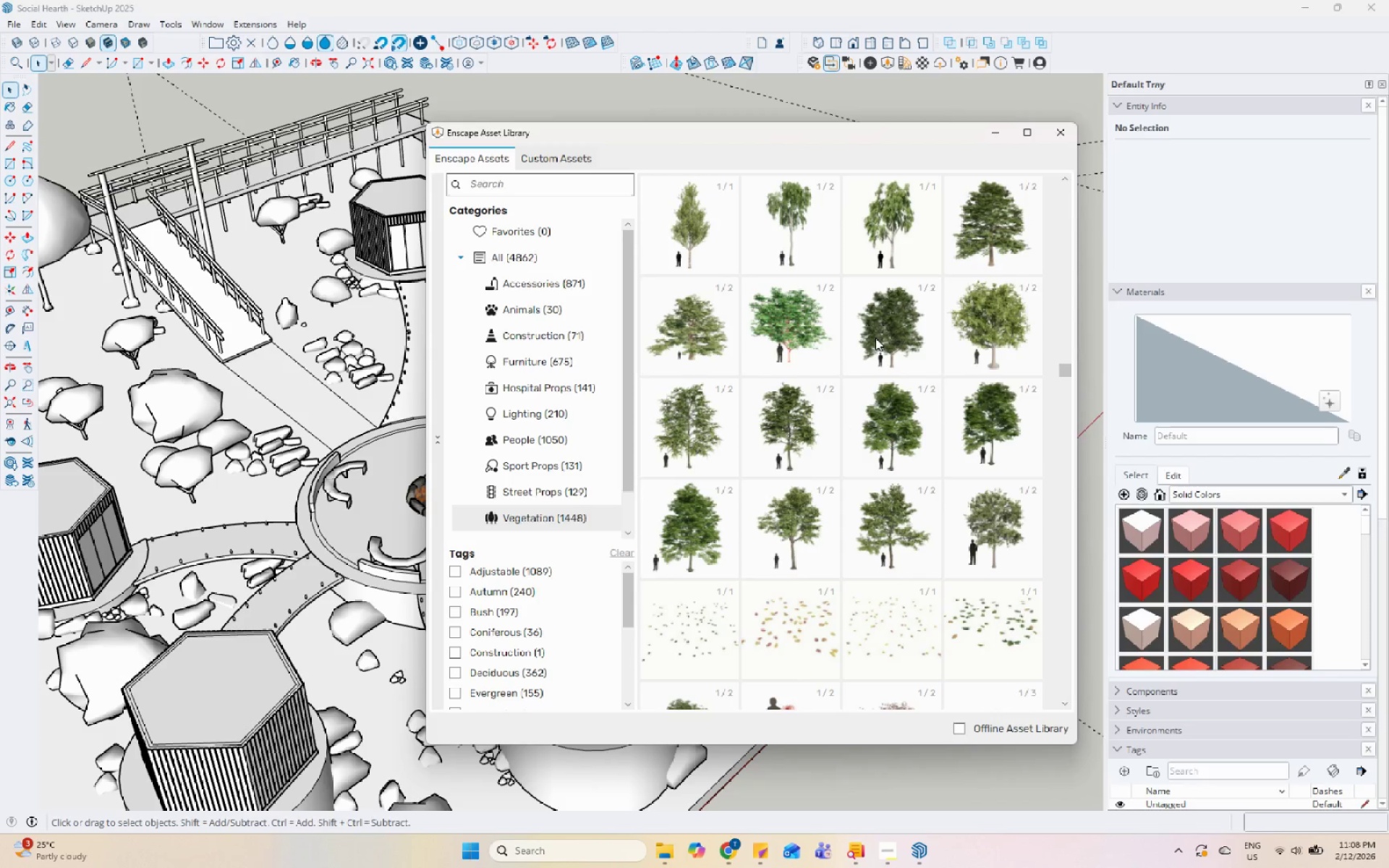 
double_click([884, 336])
 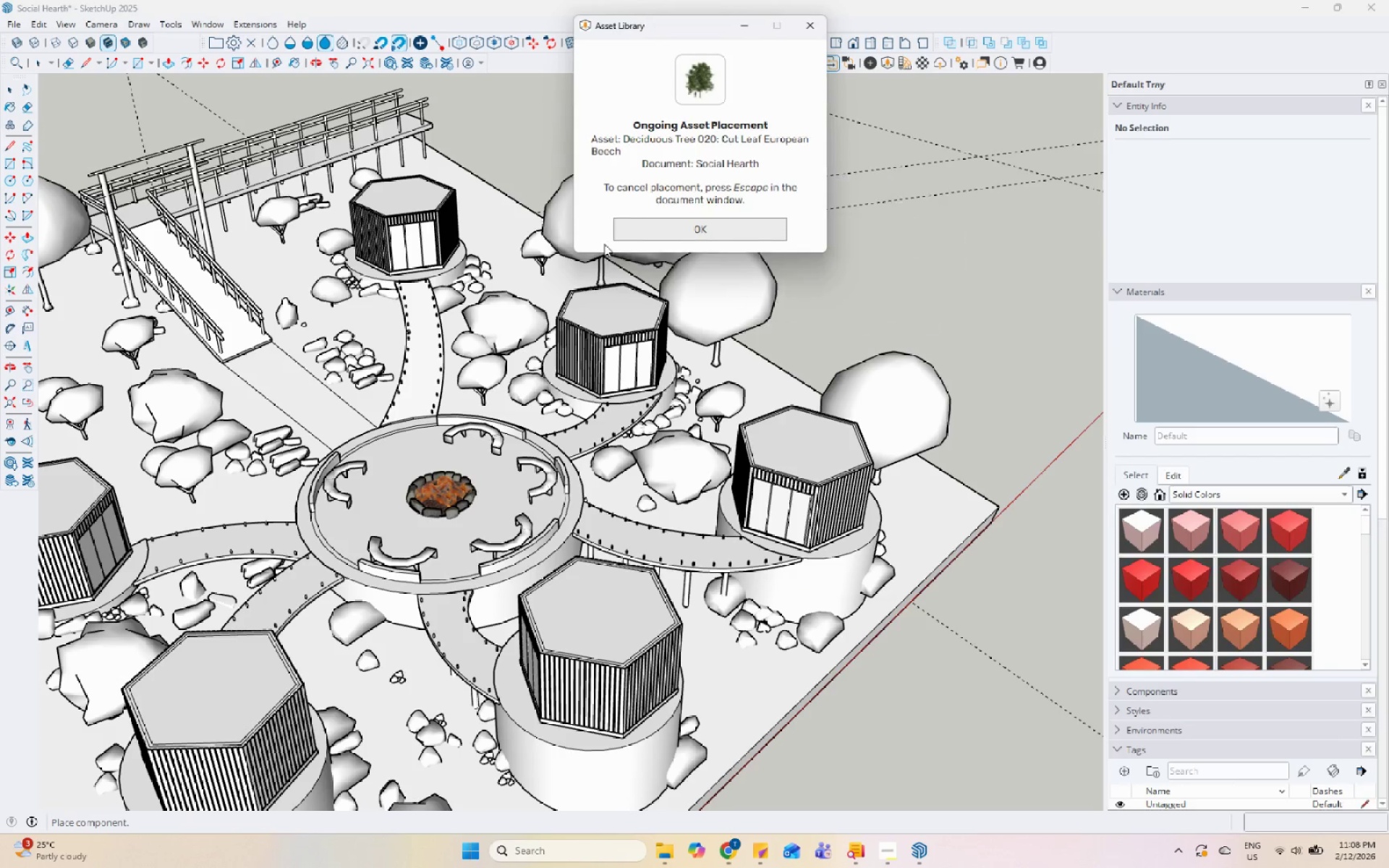 
scroll: coordinate [530, 269], scroll_direction: up, amount: 5.0
 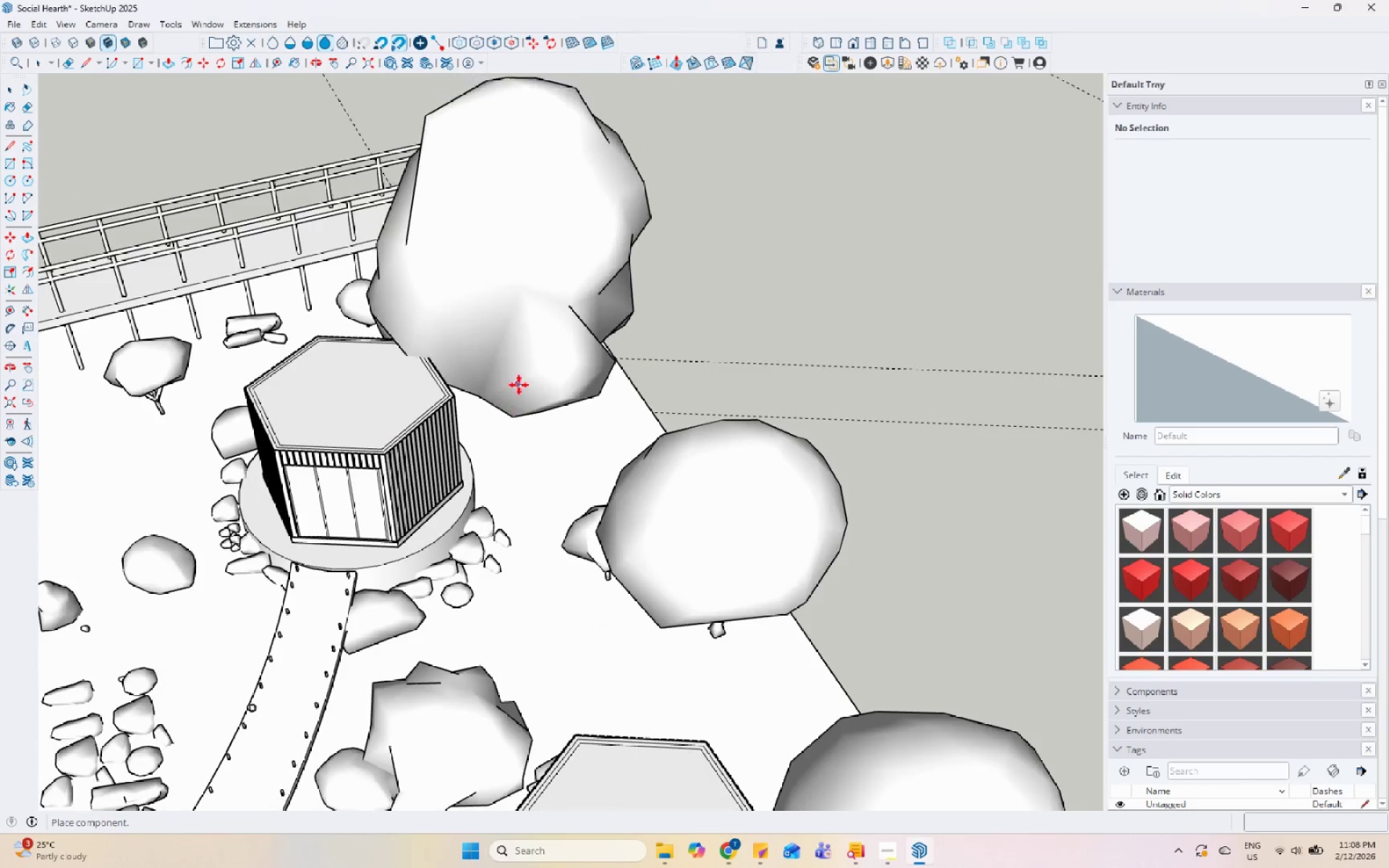 
left_click([524, 388])
 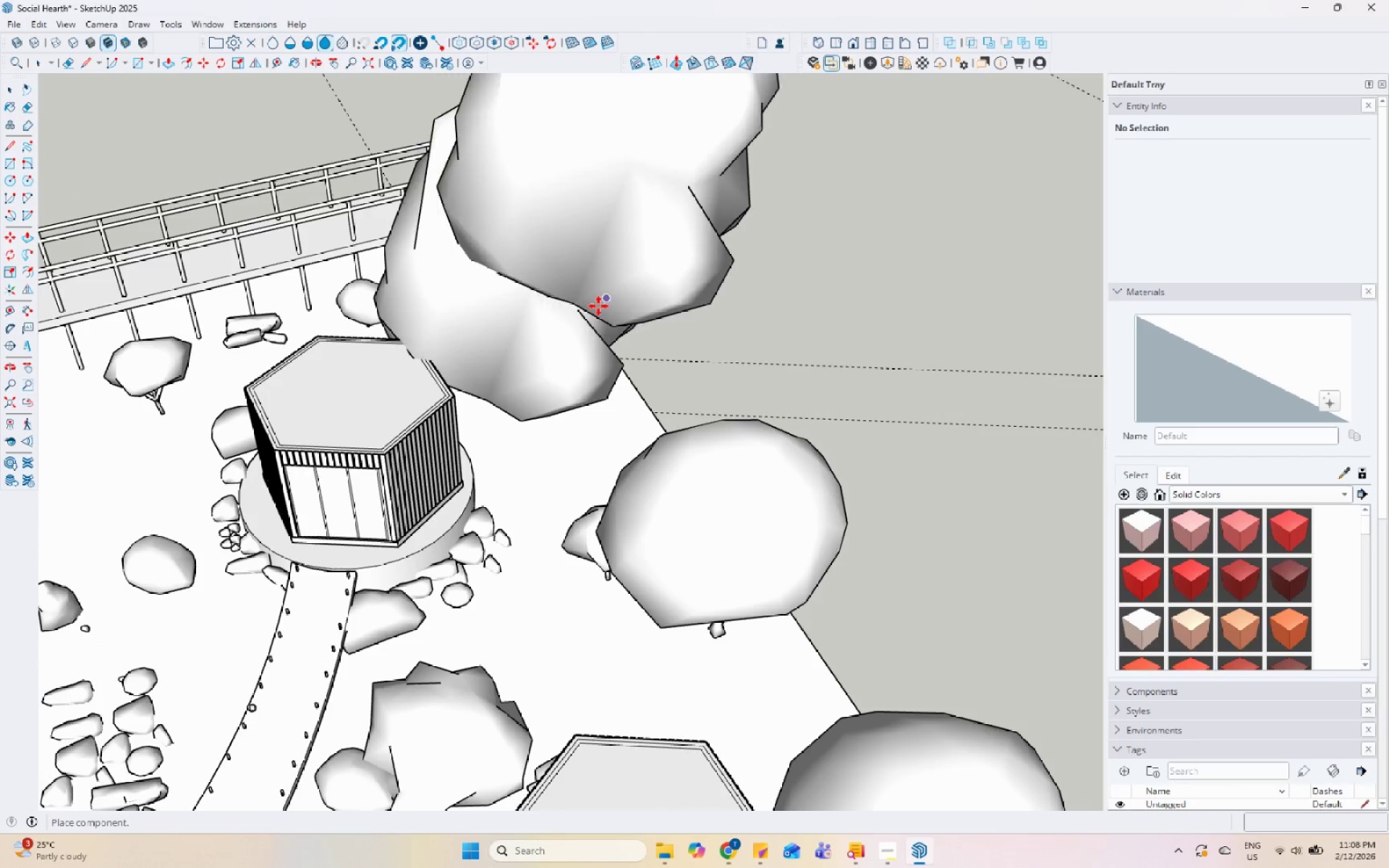 
scroll: coordinate [579, 331], scroll_direction: down, amount: 8.0
 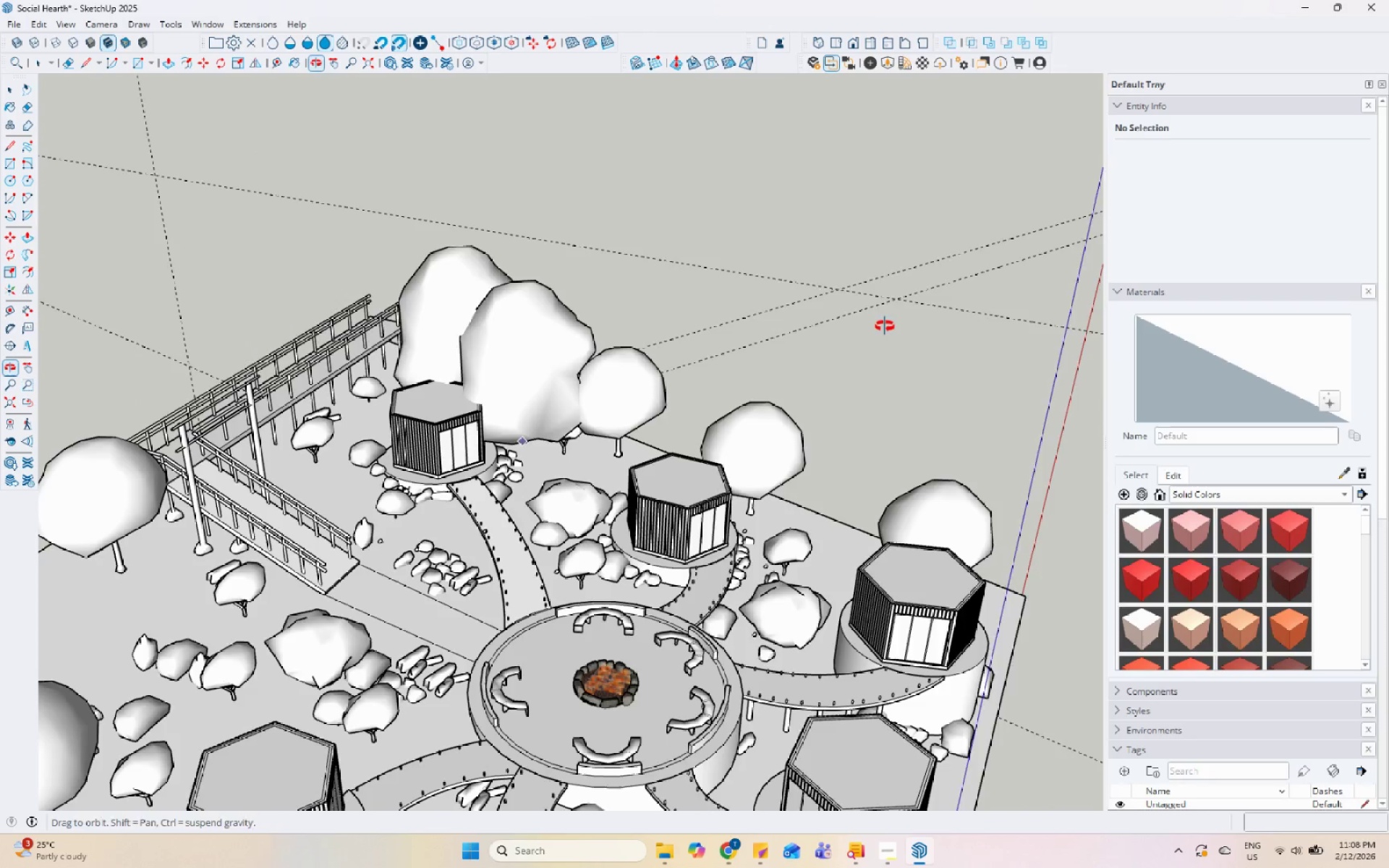 
scroll: coordinate [260, 521], scroll_direction: up, amount: 2.0
 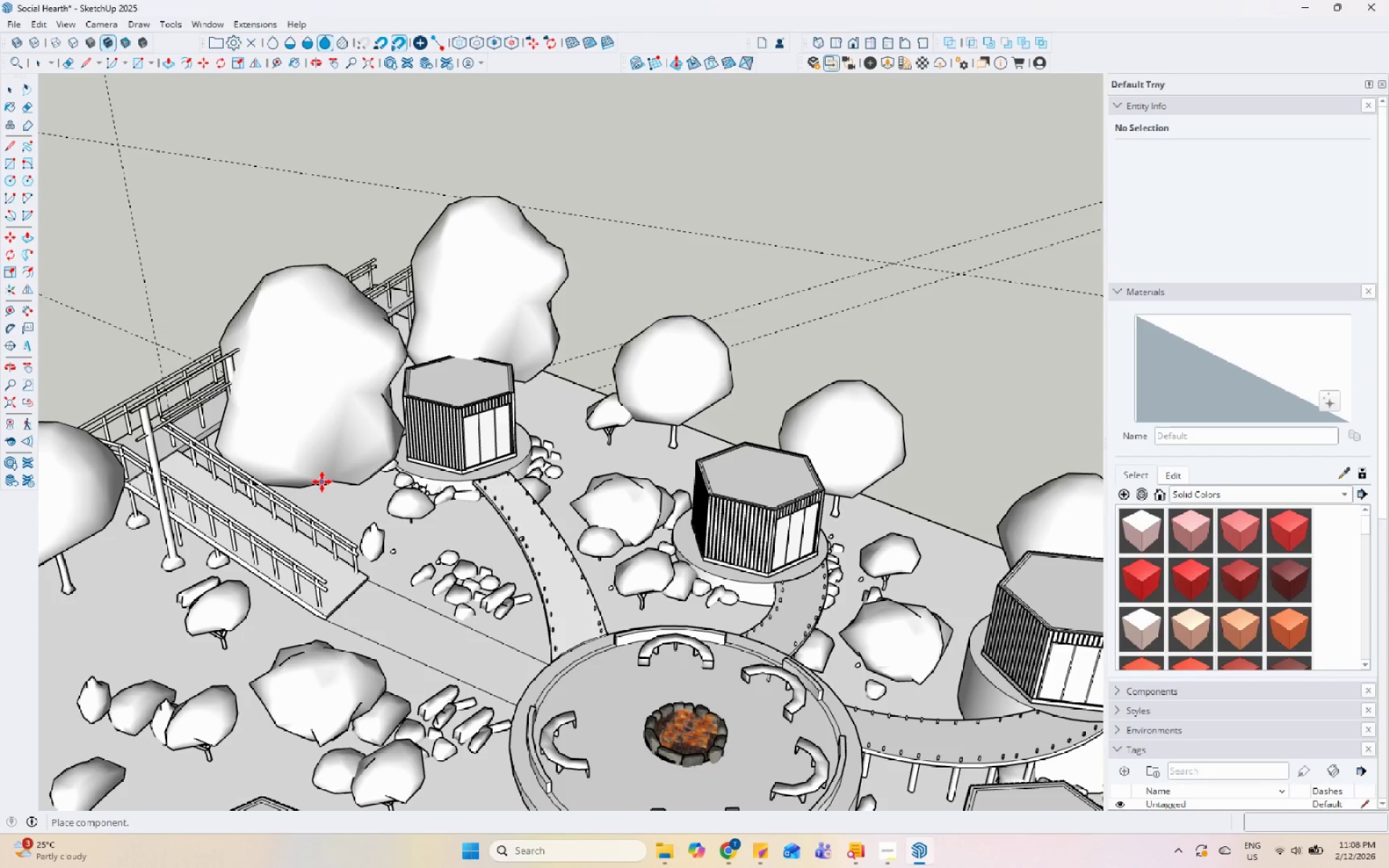 
scroll: coordinate [311, 510], scroll_direction: down, amount: 3.0
 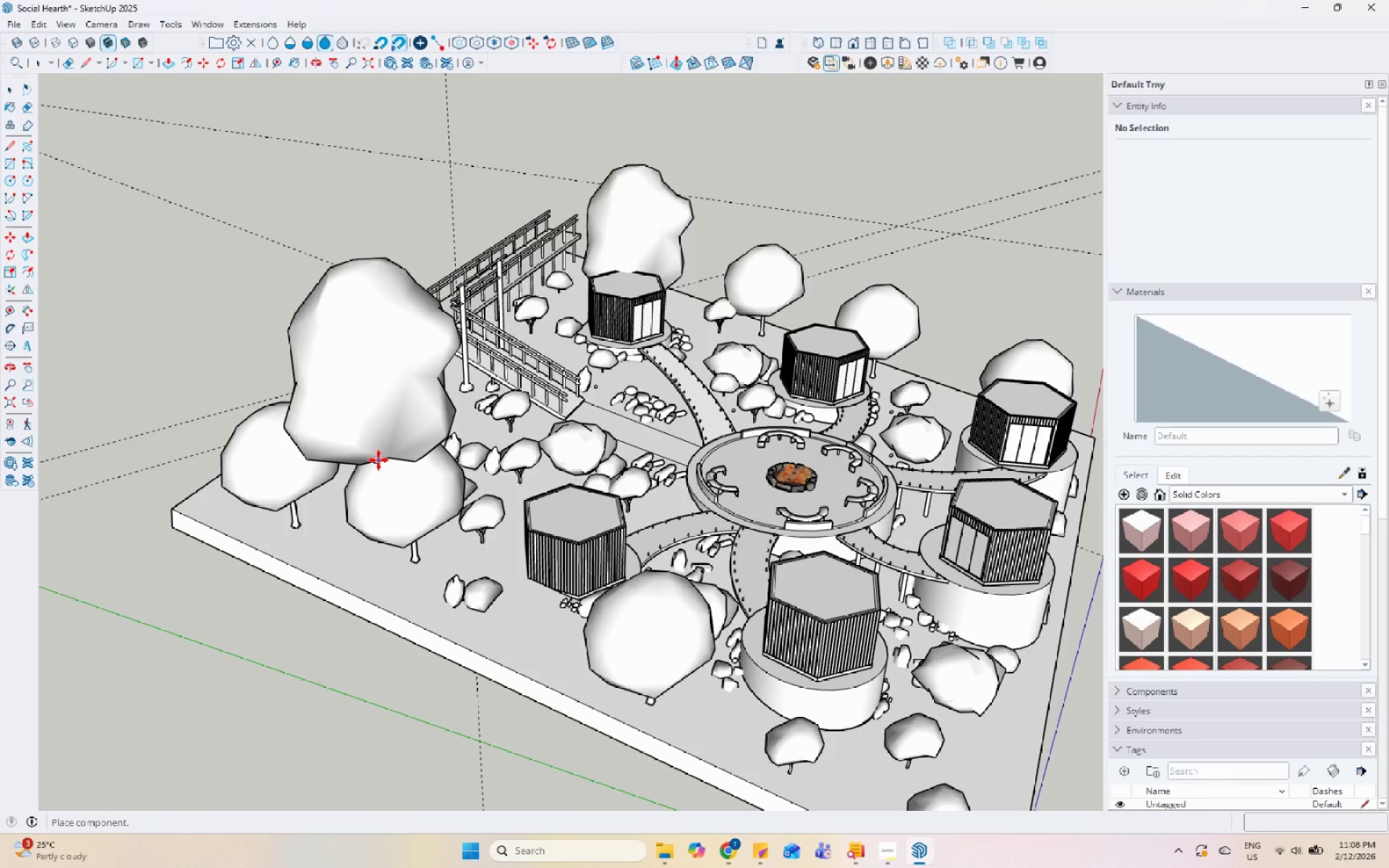 
scroll: coordinate [336, 359], scroll_direction: up, amount: 5.0
 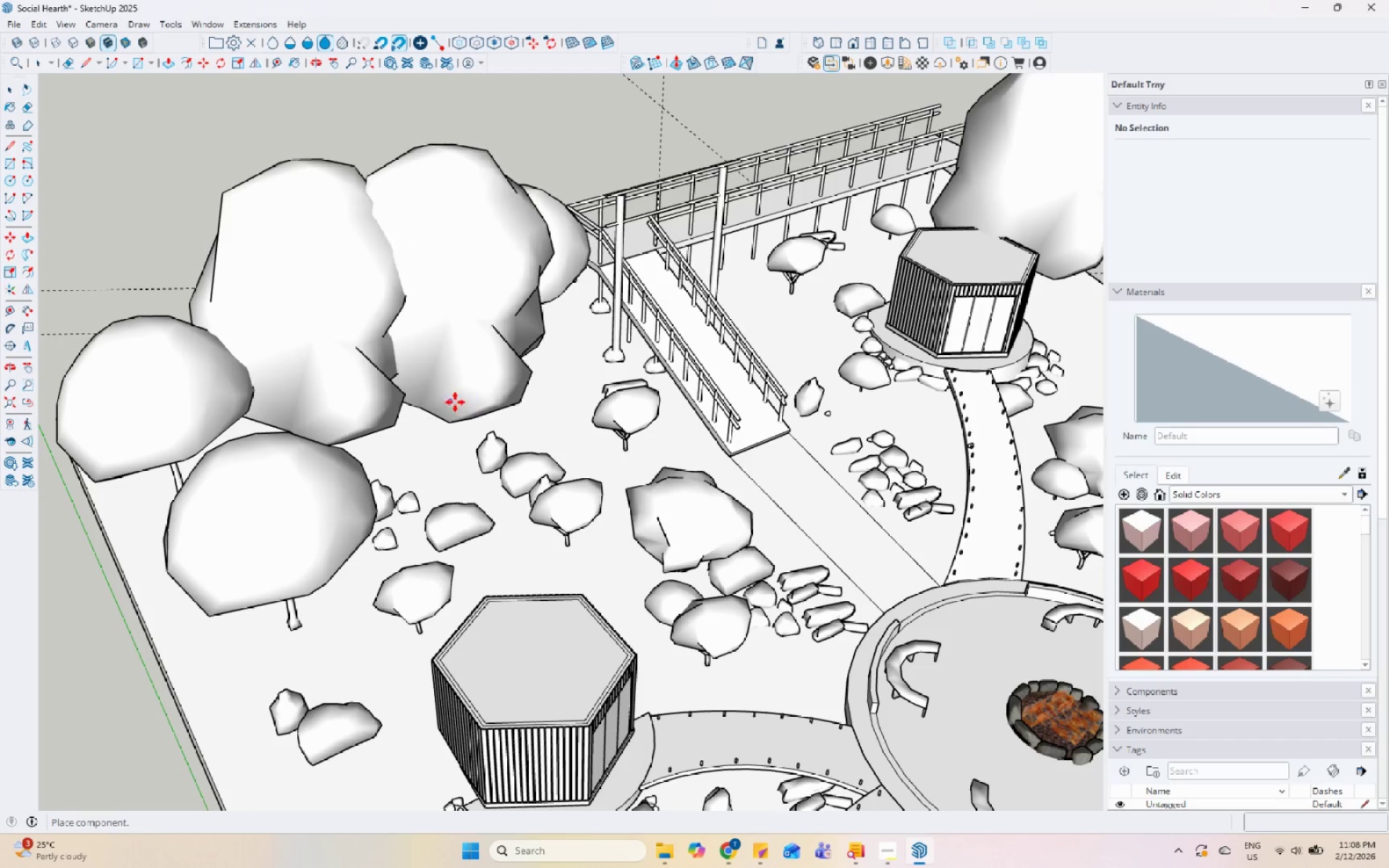 
scroll: coordinate [519, 407], scroll_direction: down, amount: 7.0
 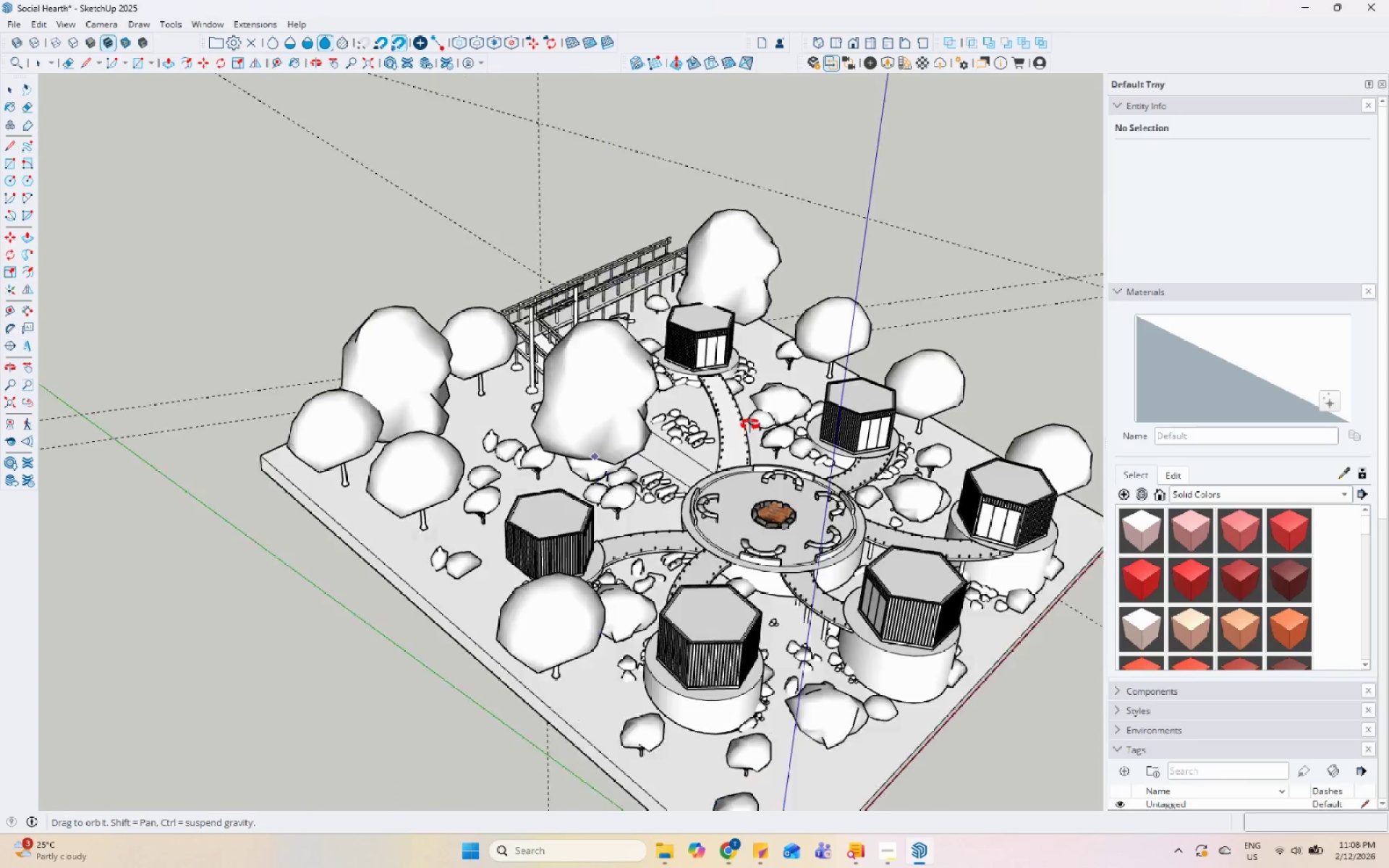 
scroll: coordinate [755, 703], scroll_direction: up, amount: 2.0
 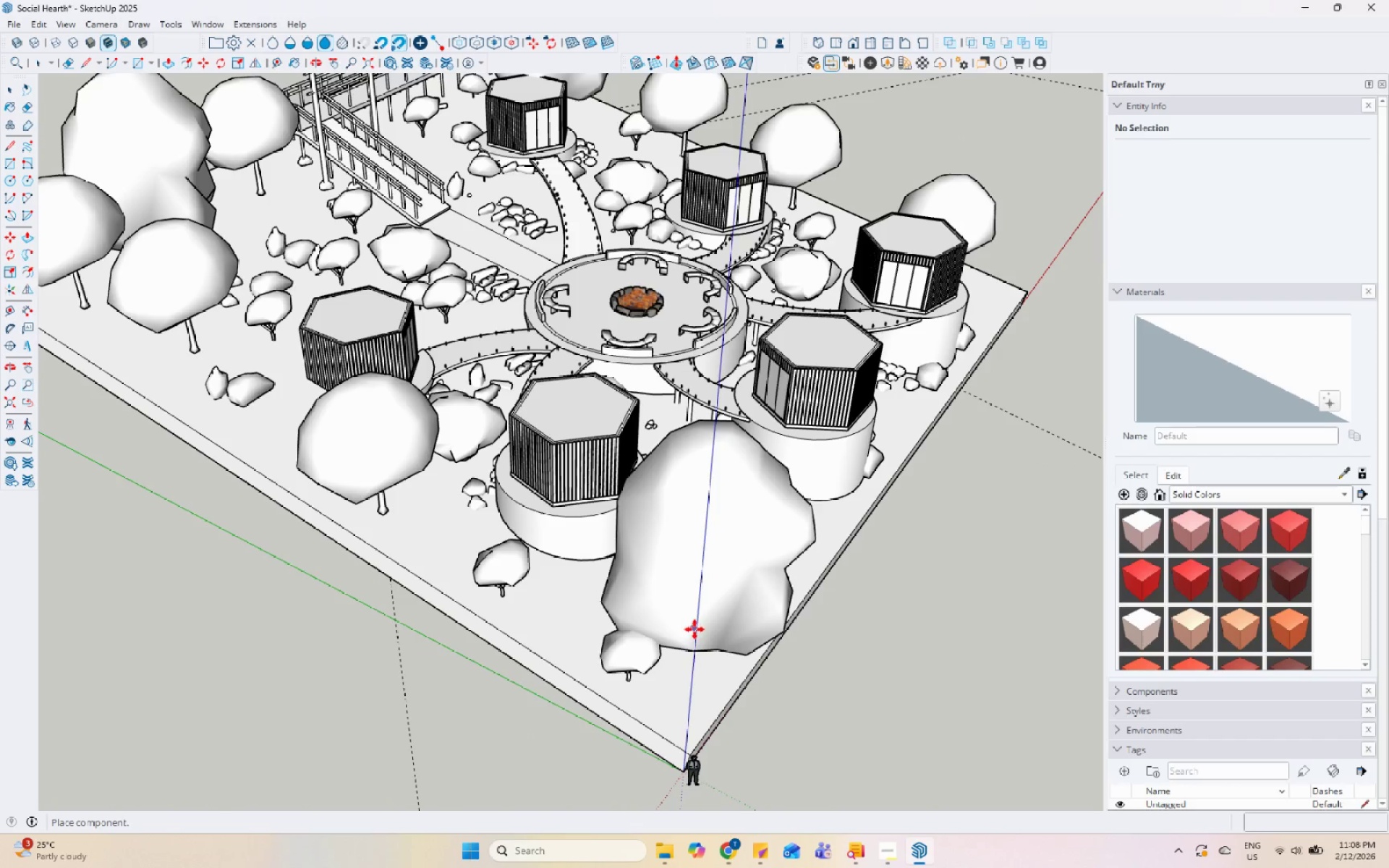 
left_click([709, 644])
 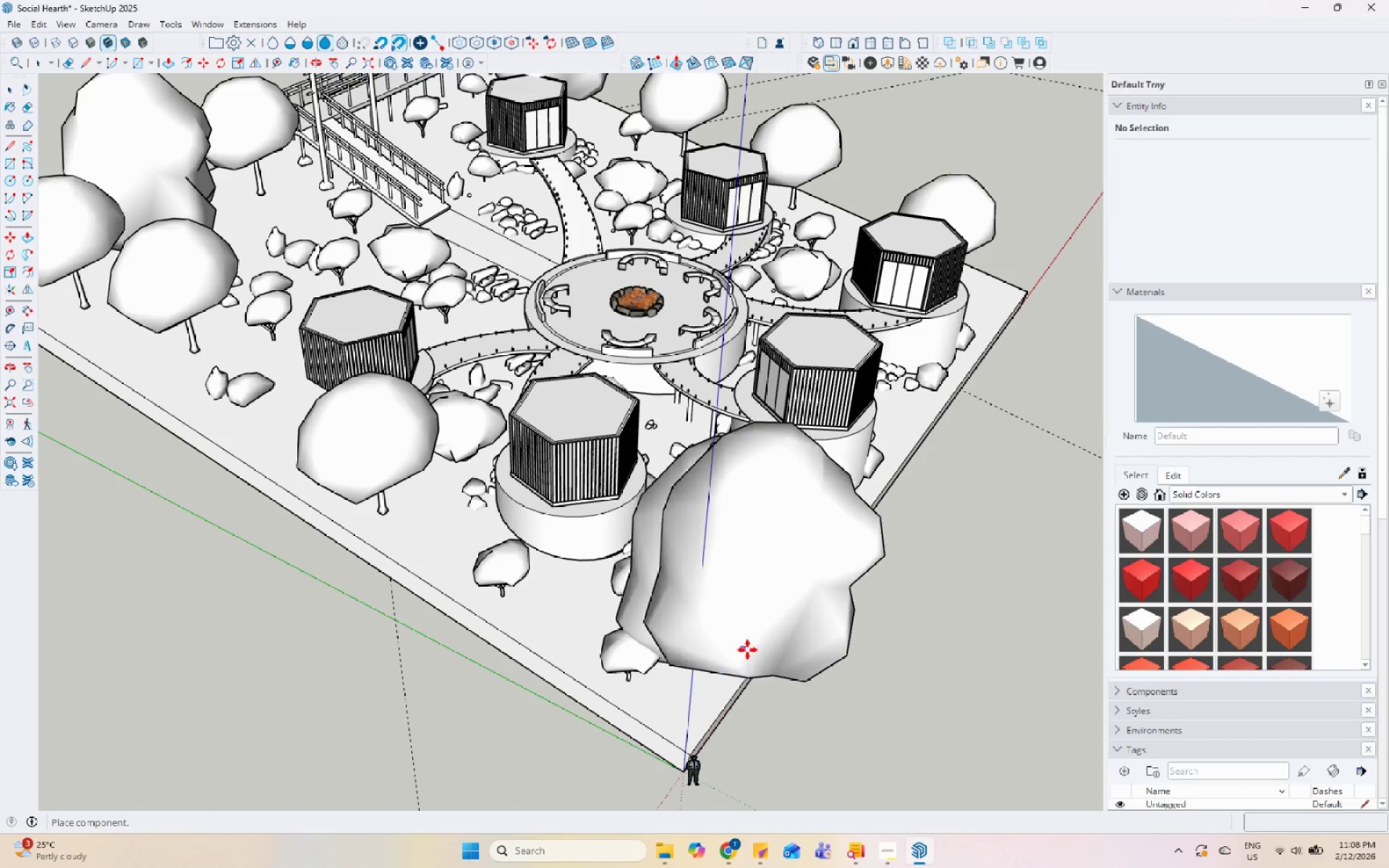 
scroll: coordinate [770, 590], scroll_direction: up, amount: 1.0
 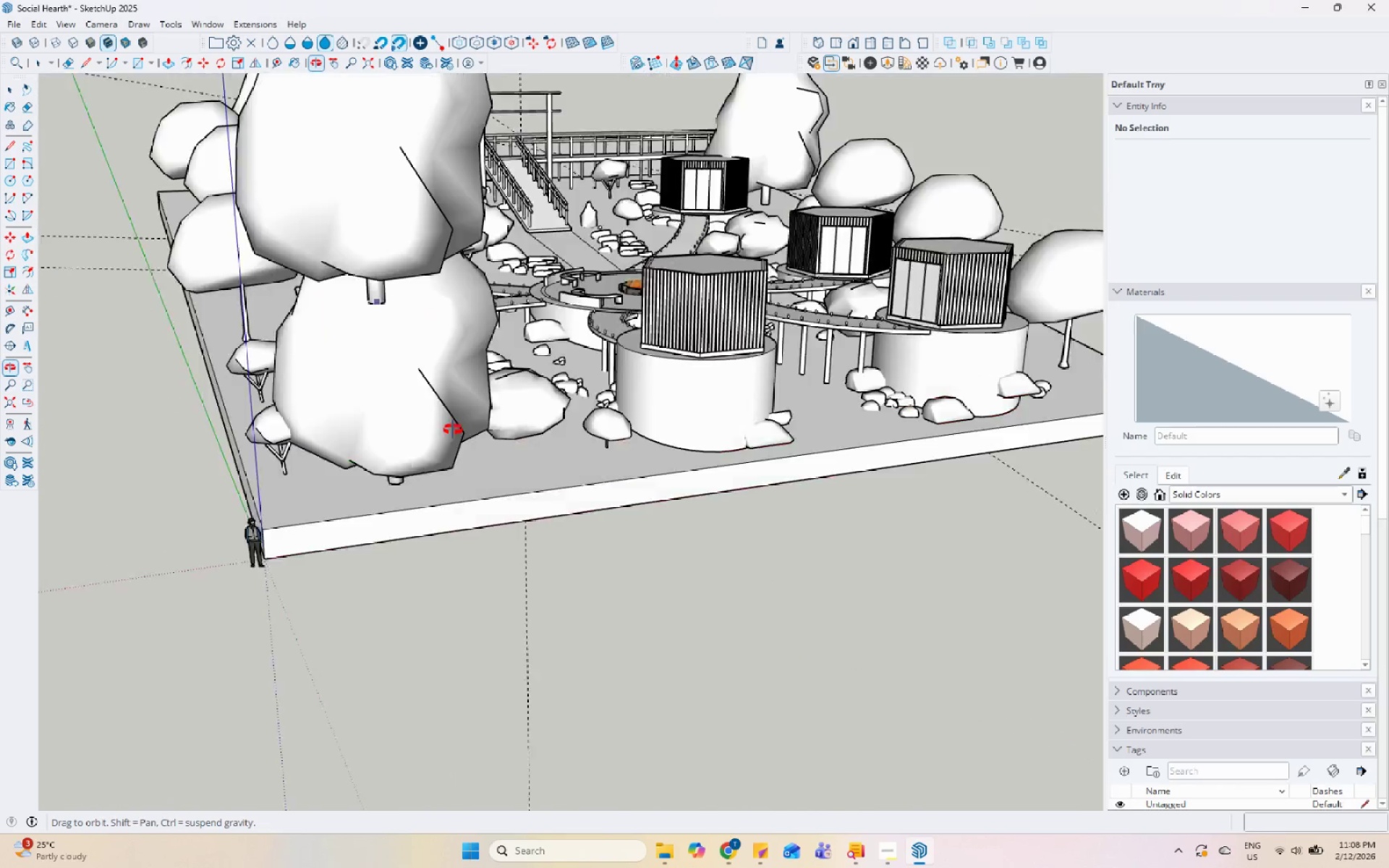 
scroll: coordinate [666, 557], scroll_direction: none, amount: 0.0
 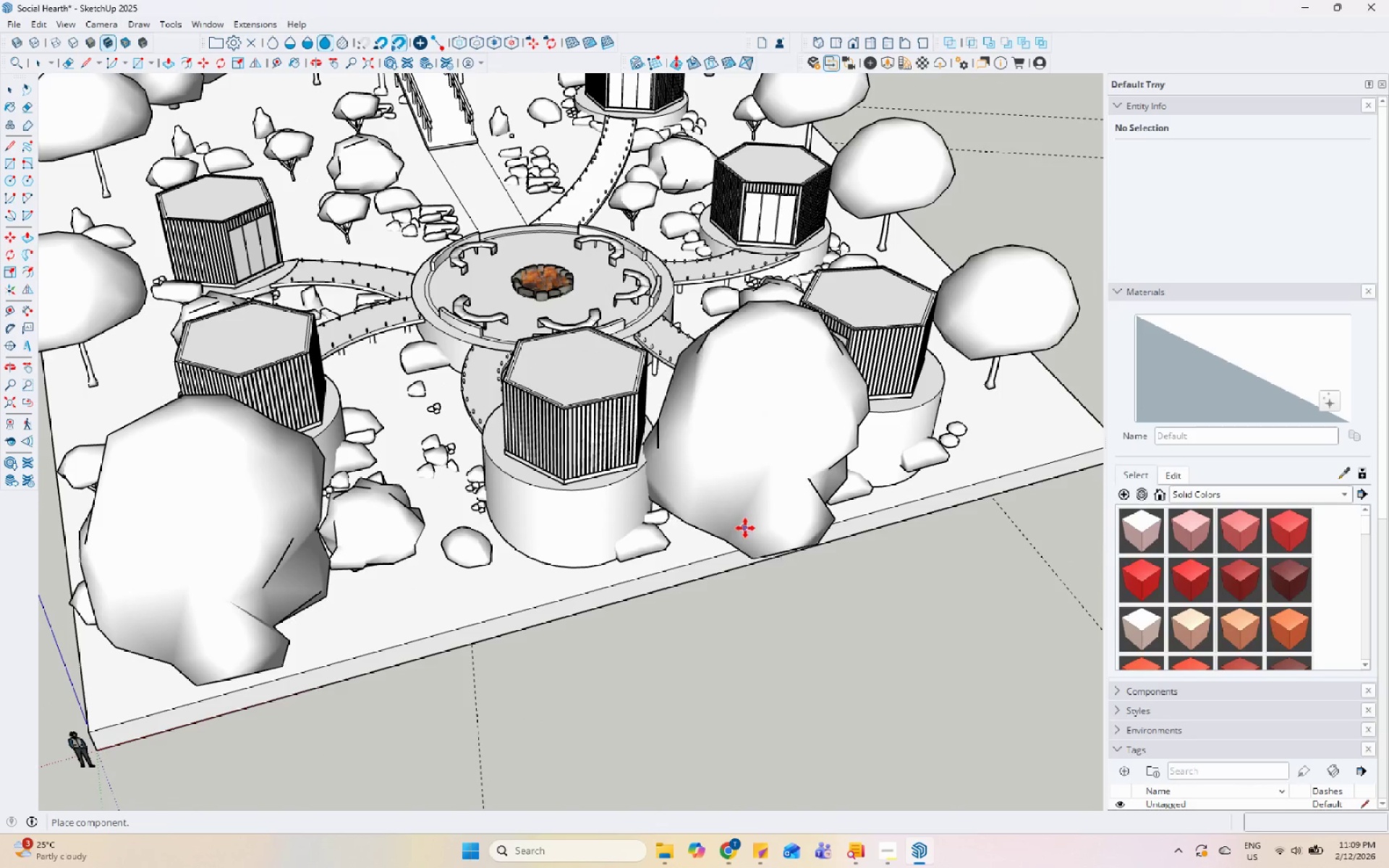 
key(Space)
 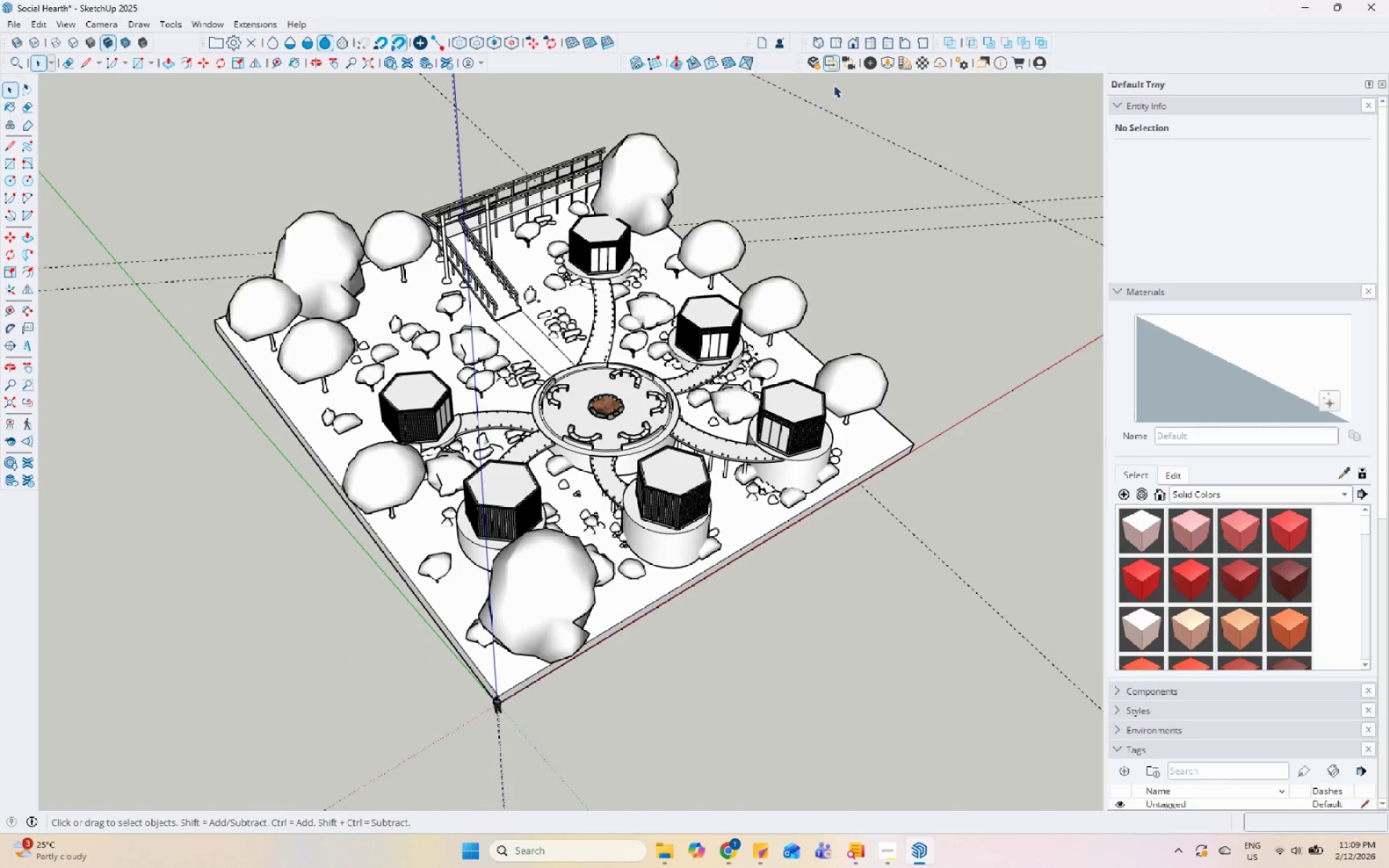 
scroll: coordinate [746, 310], scroll_direction: down, amount: 8.0
 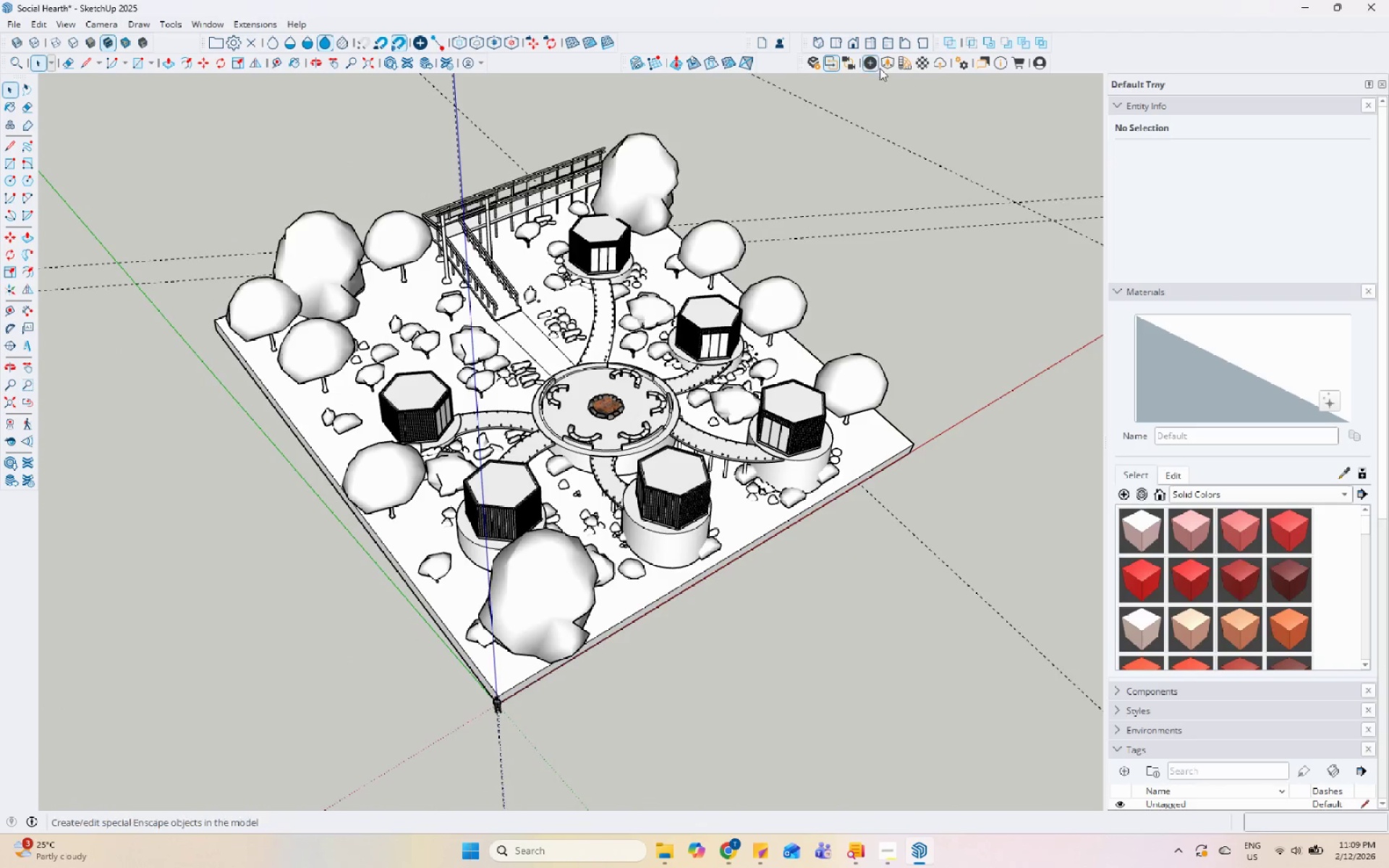 
left_click([888, 61])
 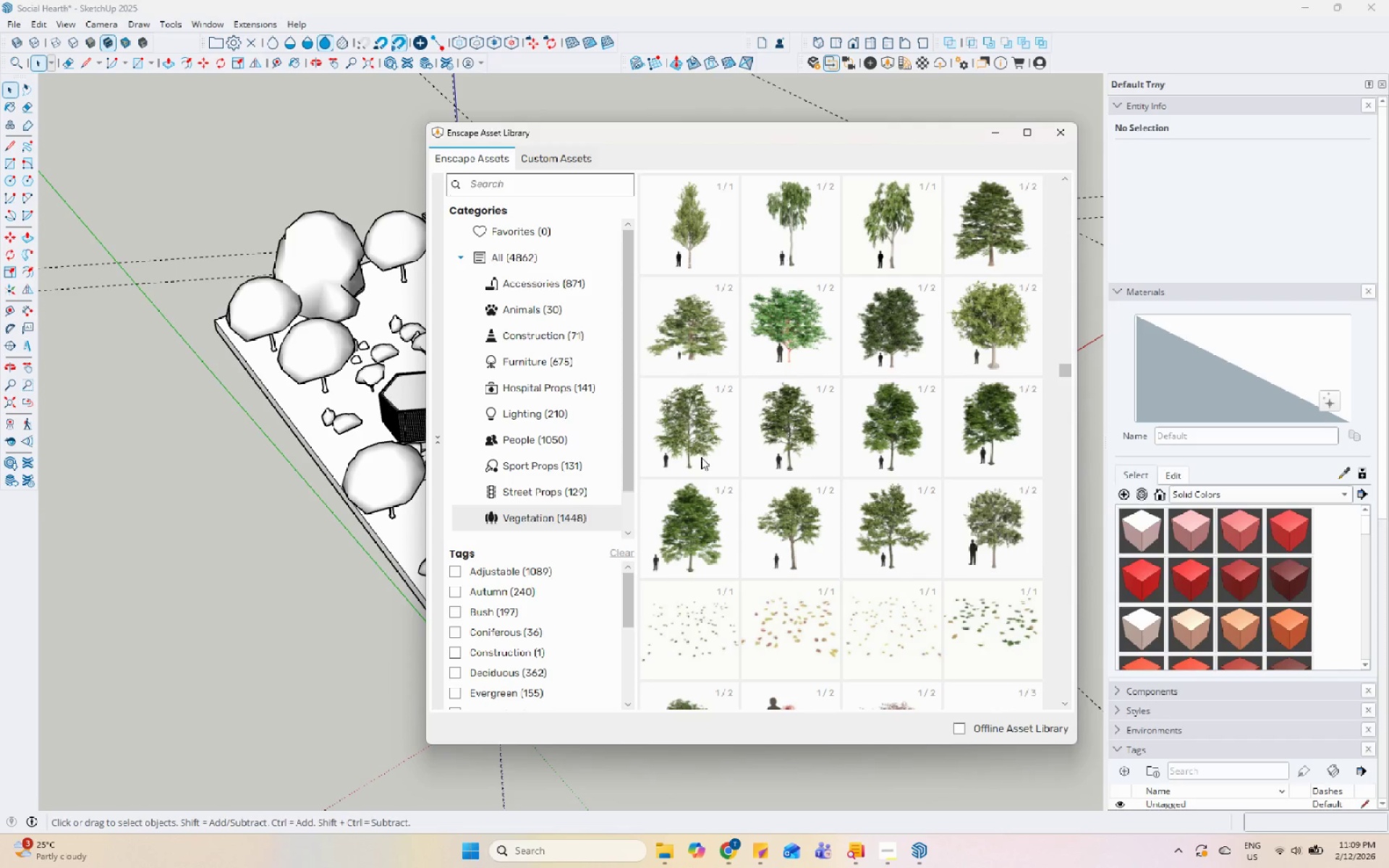 
double_click([801, 552])
 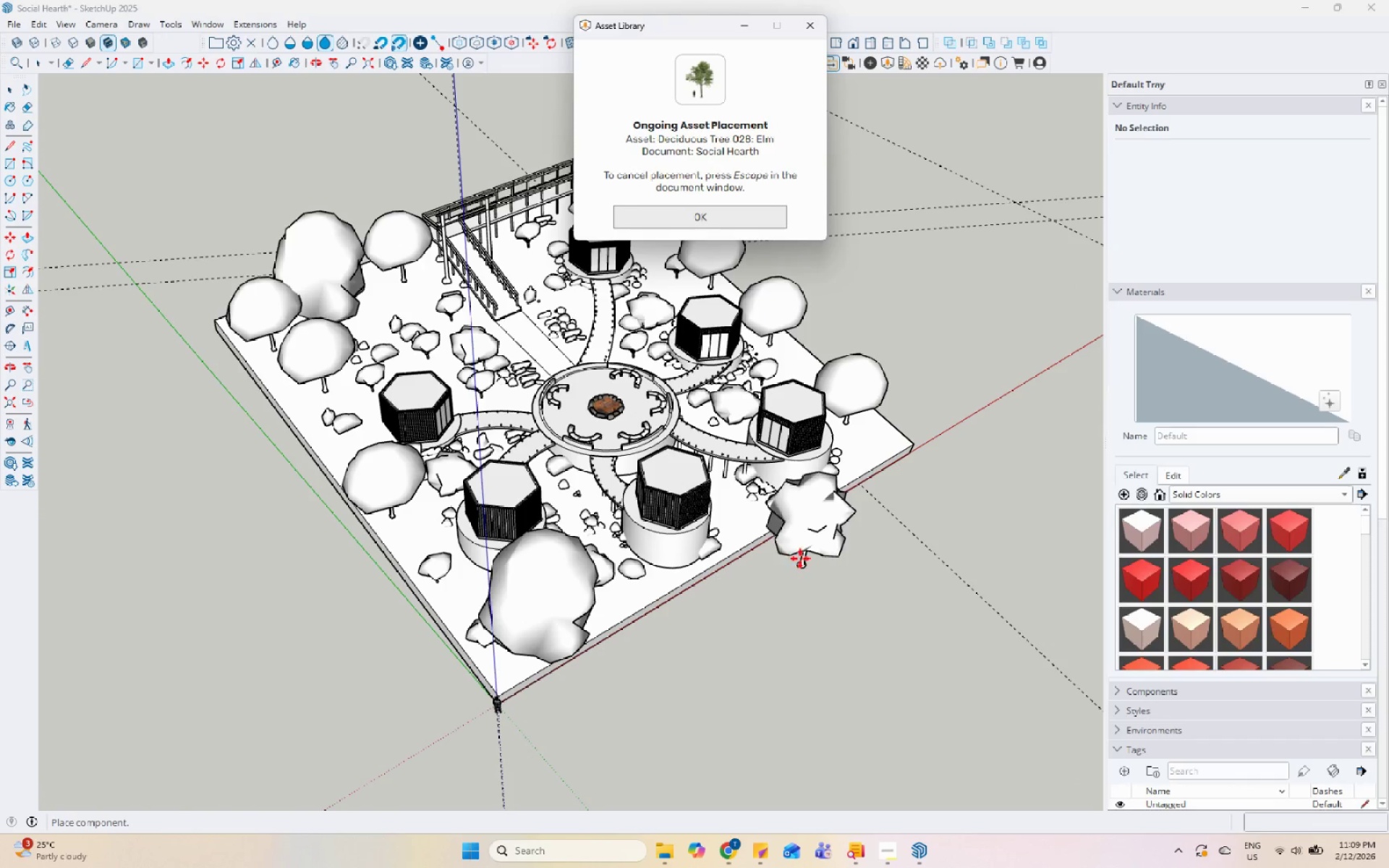 
scroll: coordinate [761, 503], scroll_direction: up, amount: 3.0
 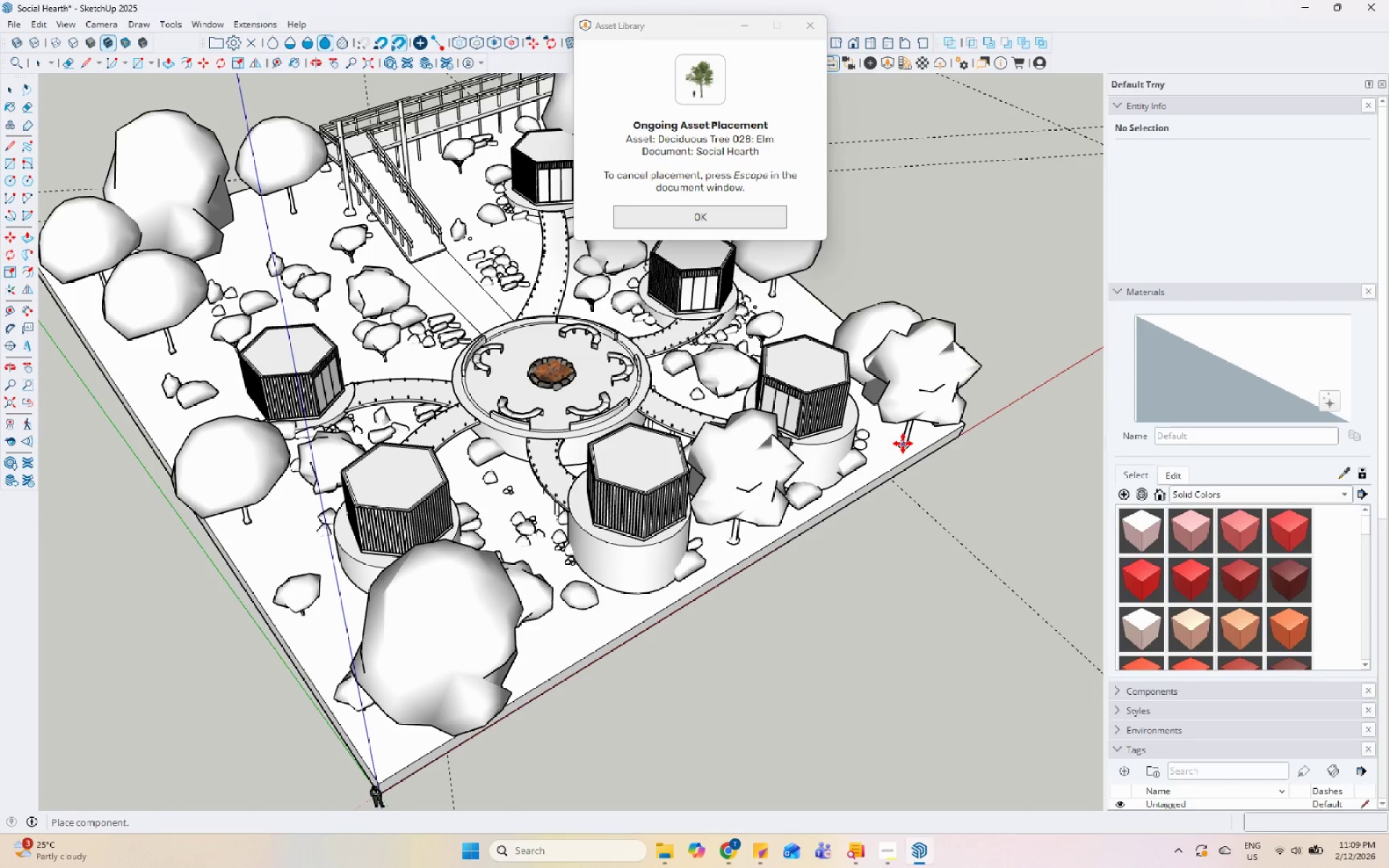 
left_click([812, 415])
 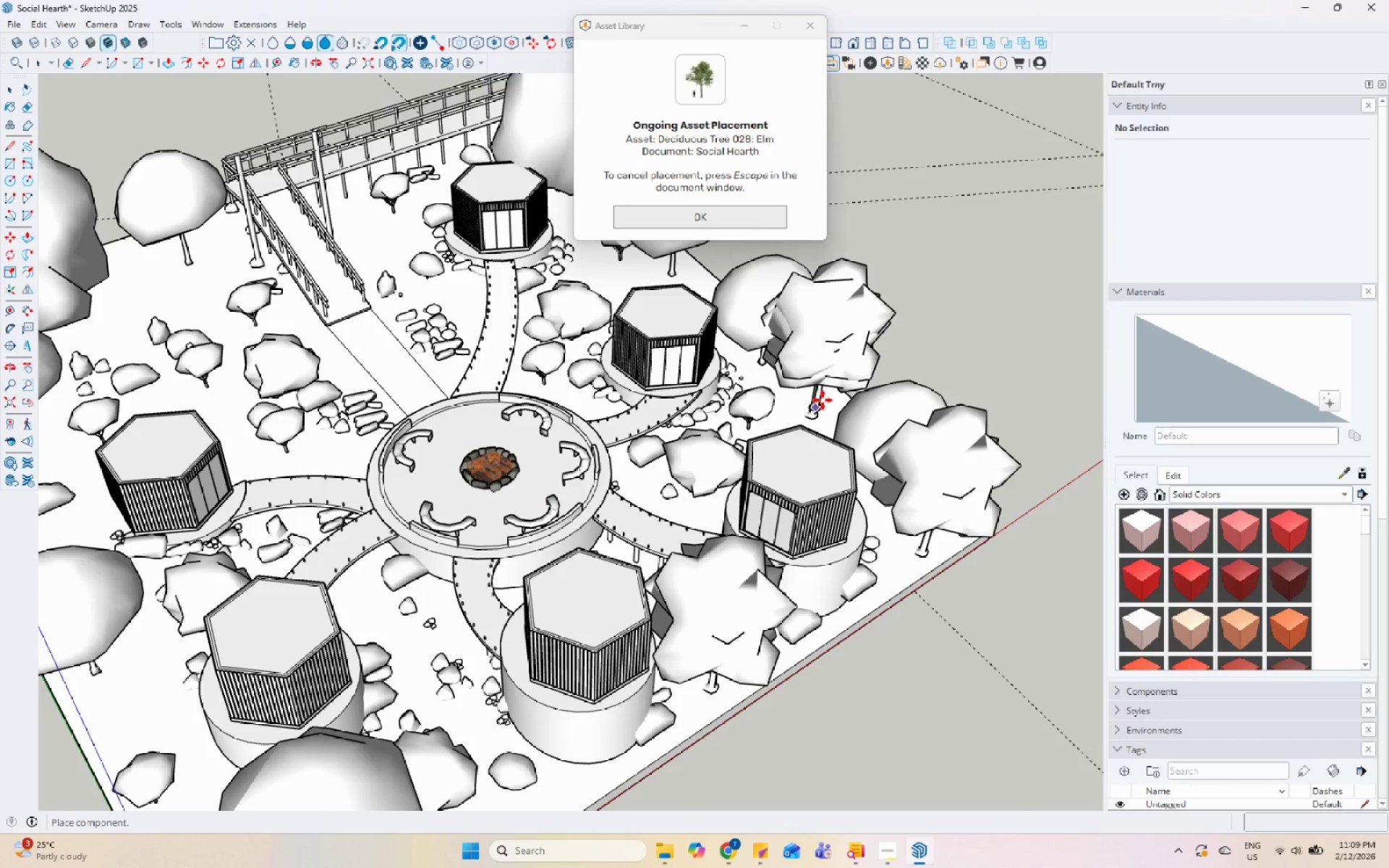 
scroll: coordinate [859, 339], scroll_direction: up, amount: 1.0
 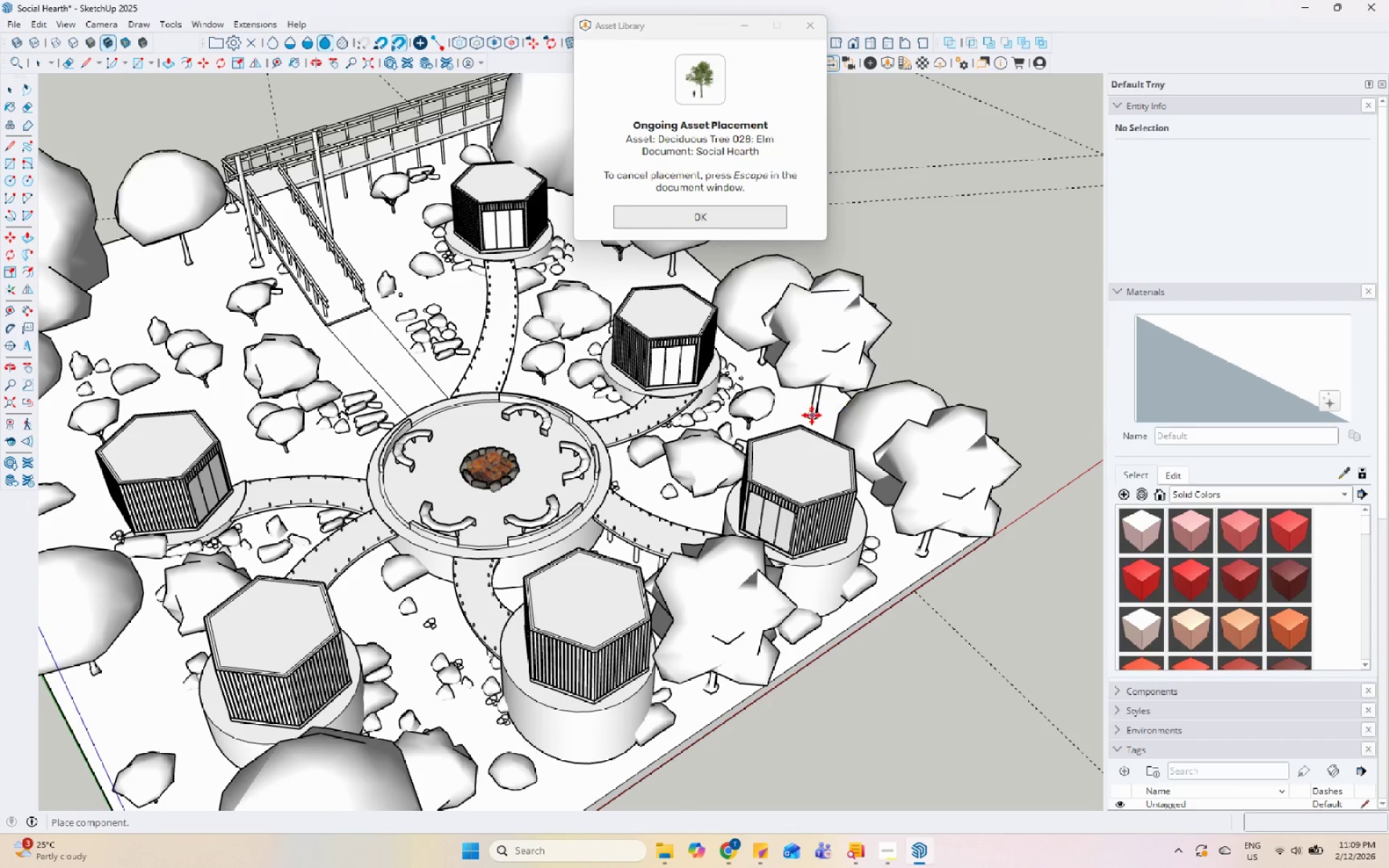 
scroll: coordinate [522, 375], scroll_direction: none, amount: 0.0
 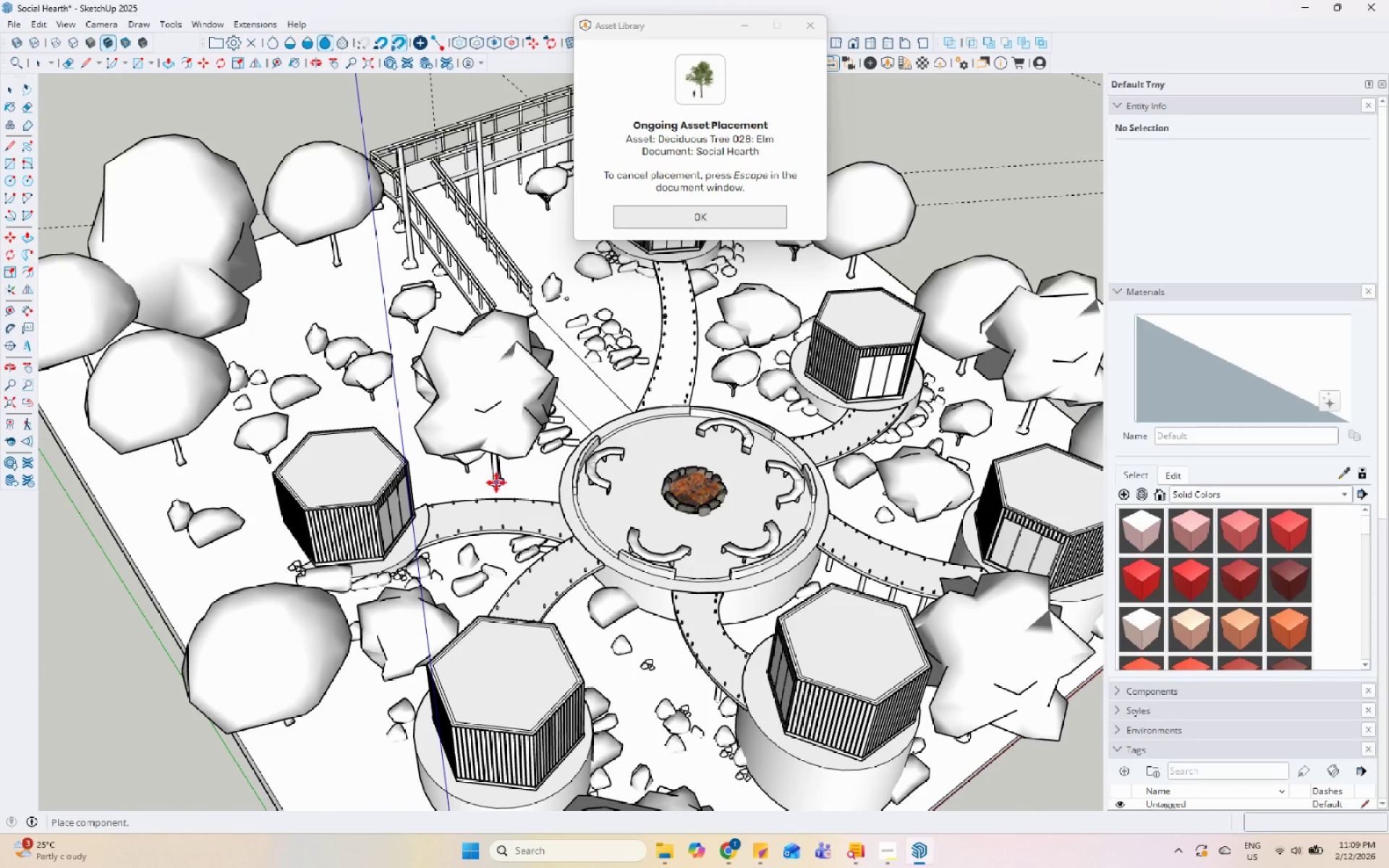 
scroll: coordinate [573, 456], scroll_direction: down, amount: 6.0
 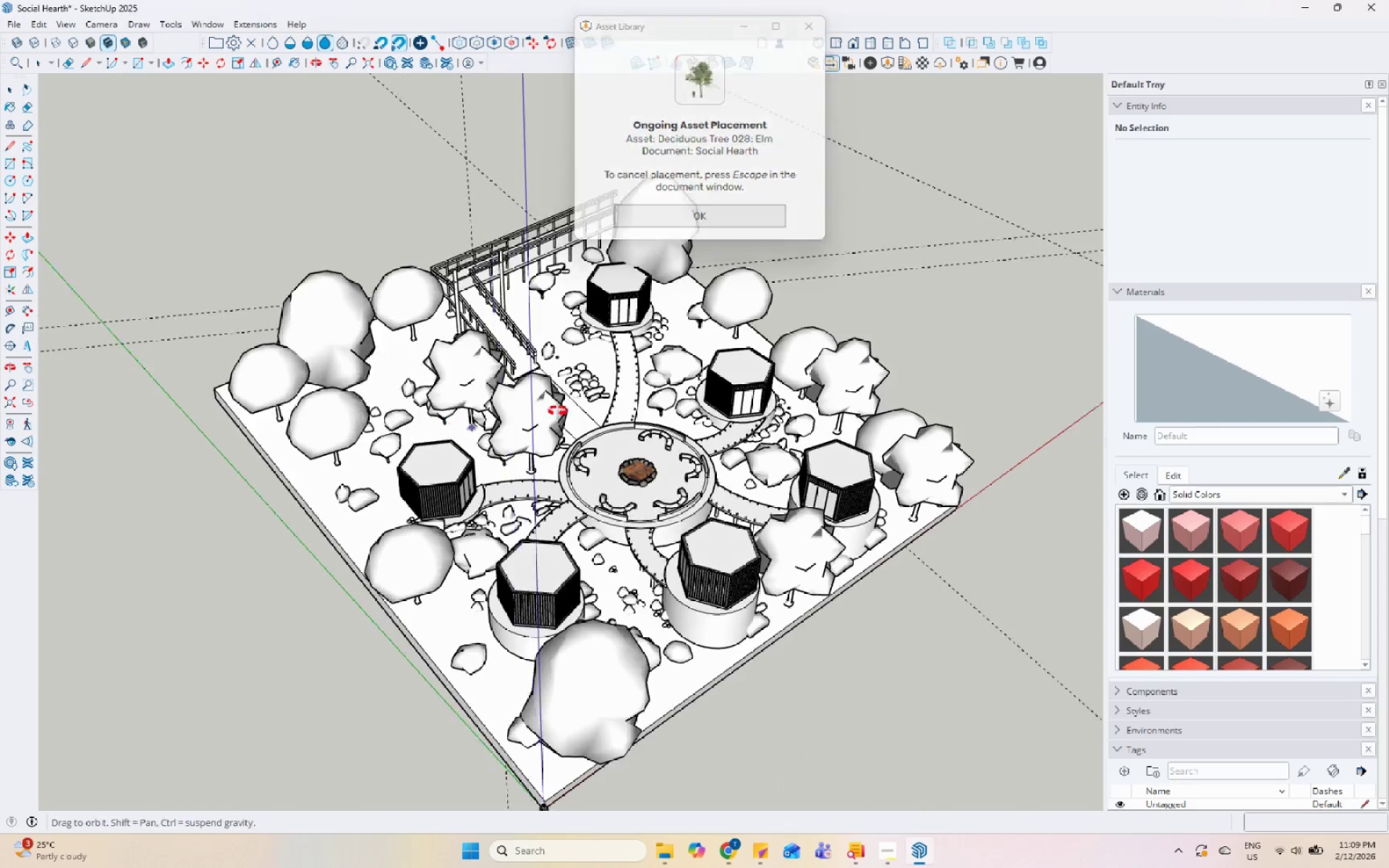 
scroll: coordinate [460, 404], scroll_direction: up, amount: 5.0
 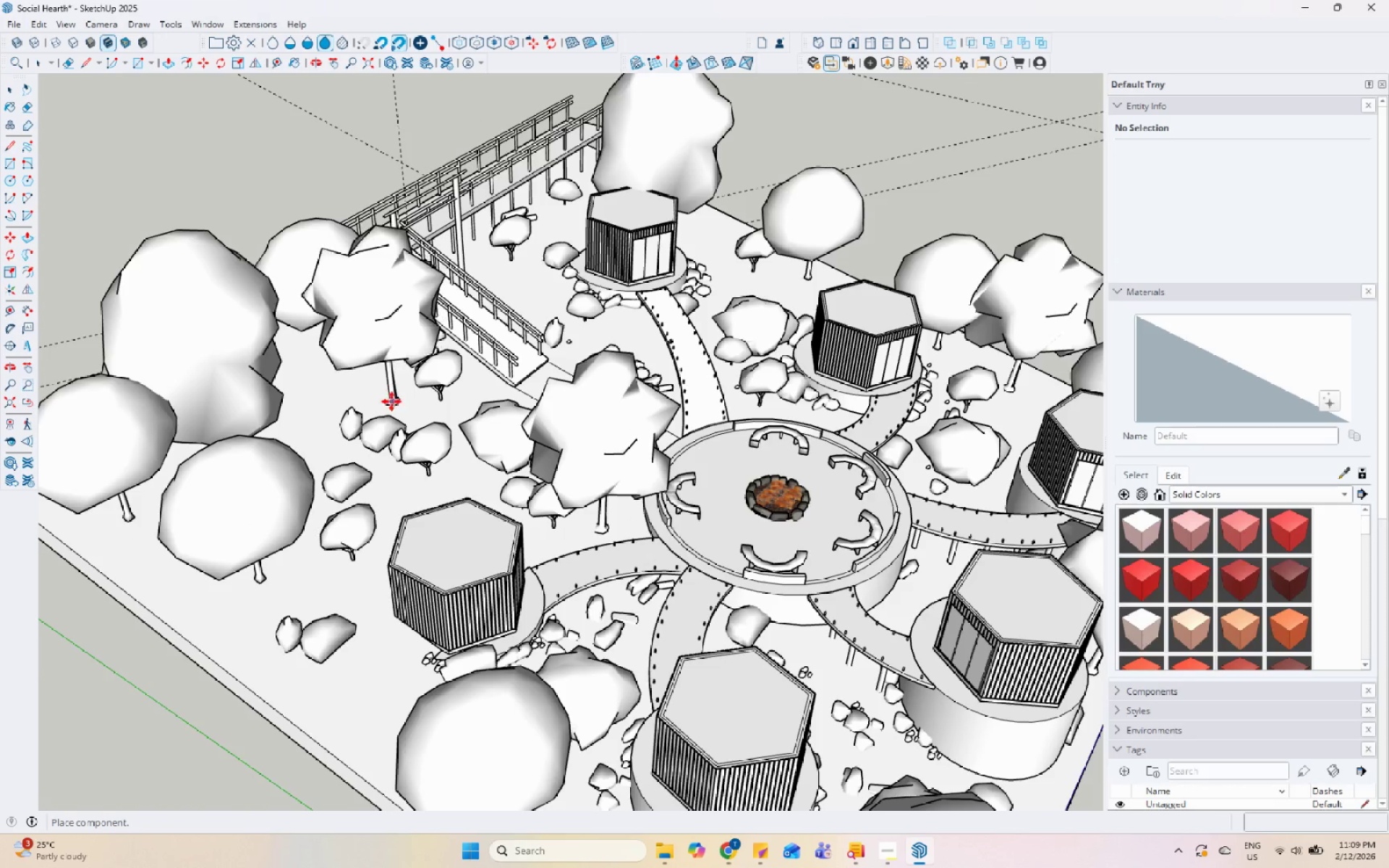 
left_click_drag(start_coordinate=[388, 409], to_coordinate=[396, 410])
 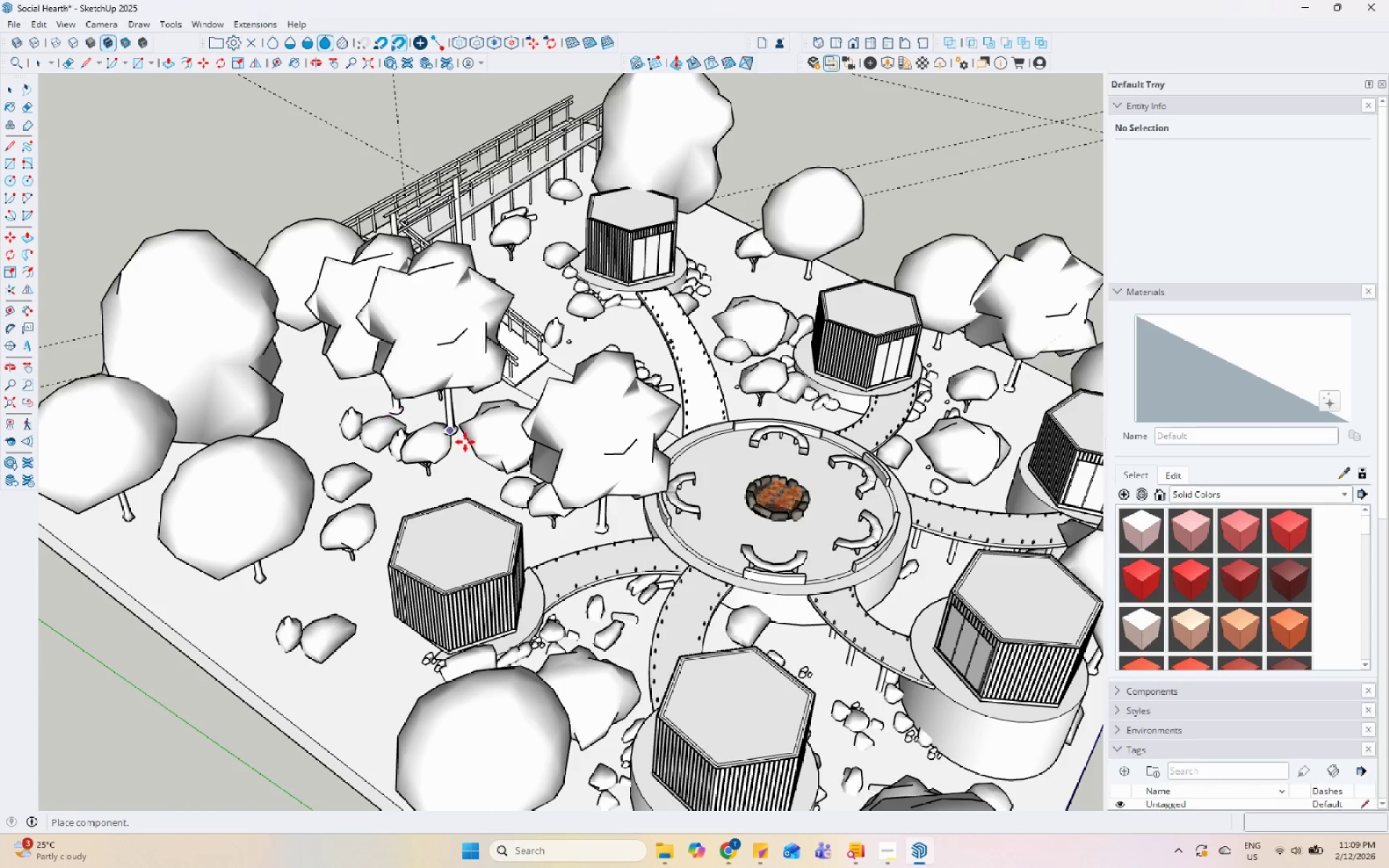 
scroll: coordinate [509, 639], scroll_direction: down, amount: 3.0
 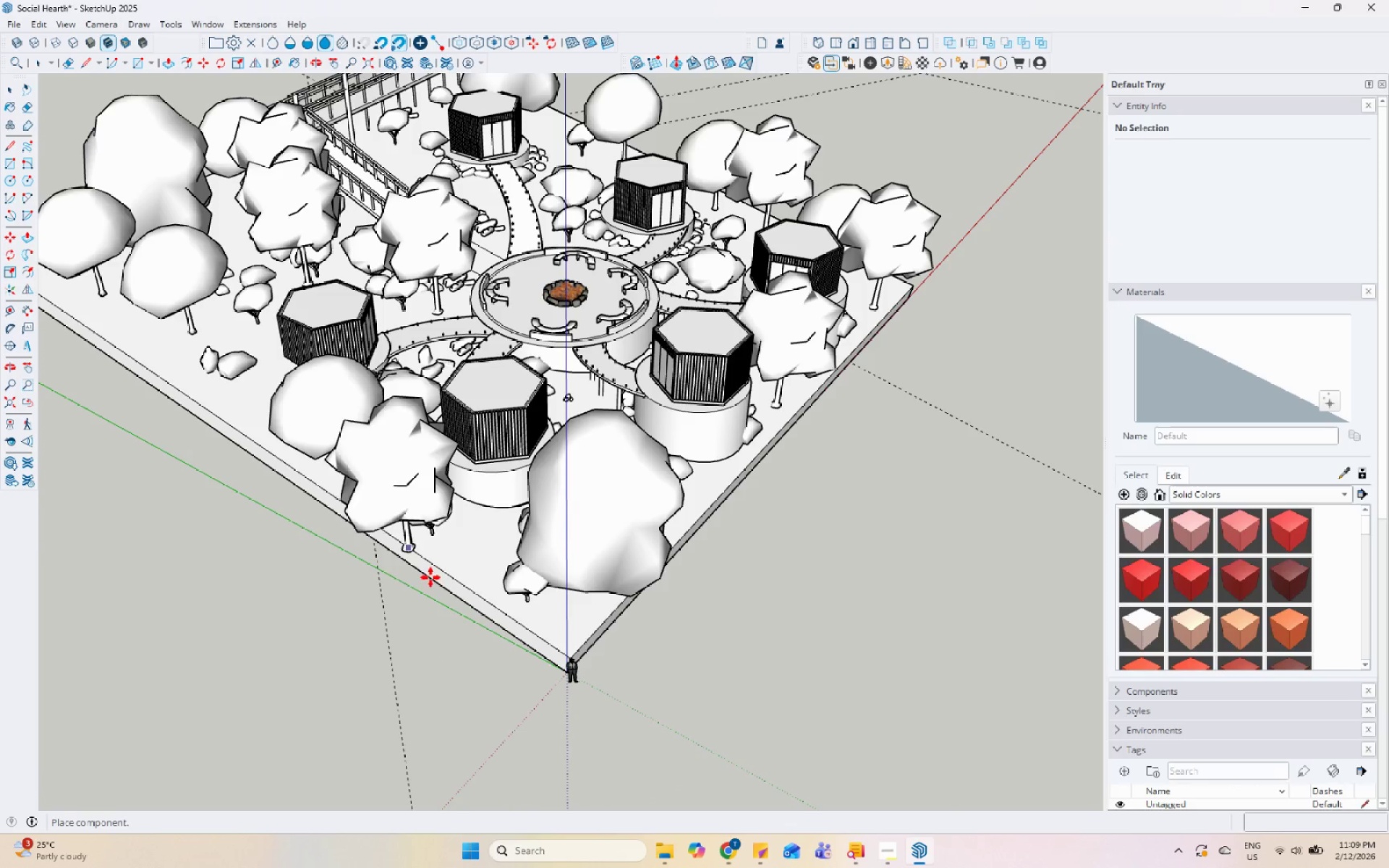 
left_click([475, 576])
 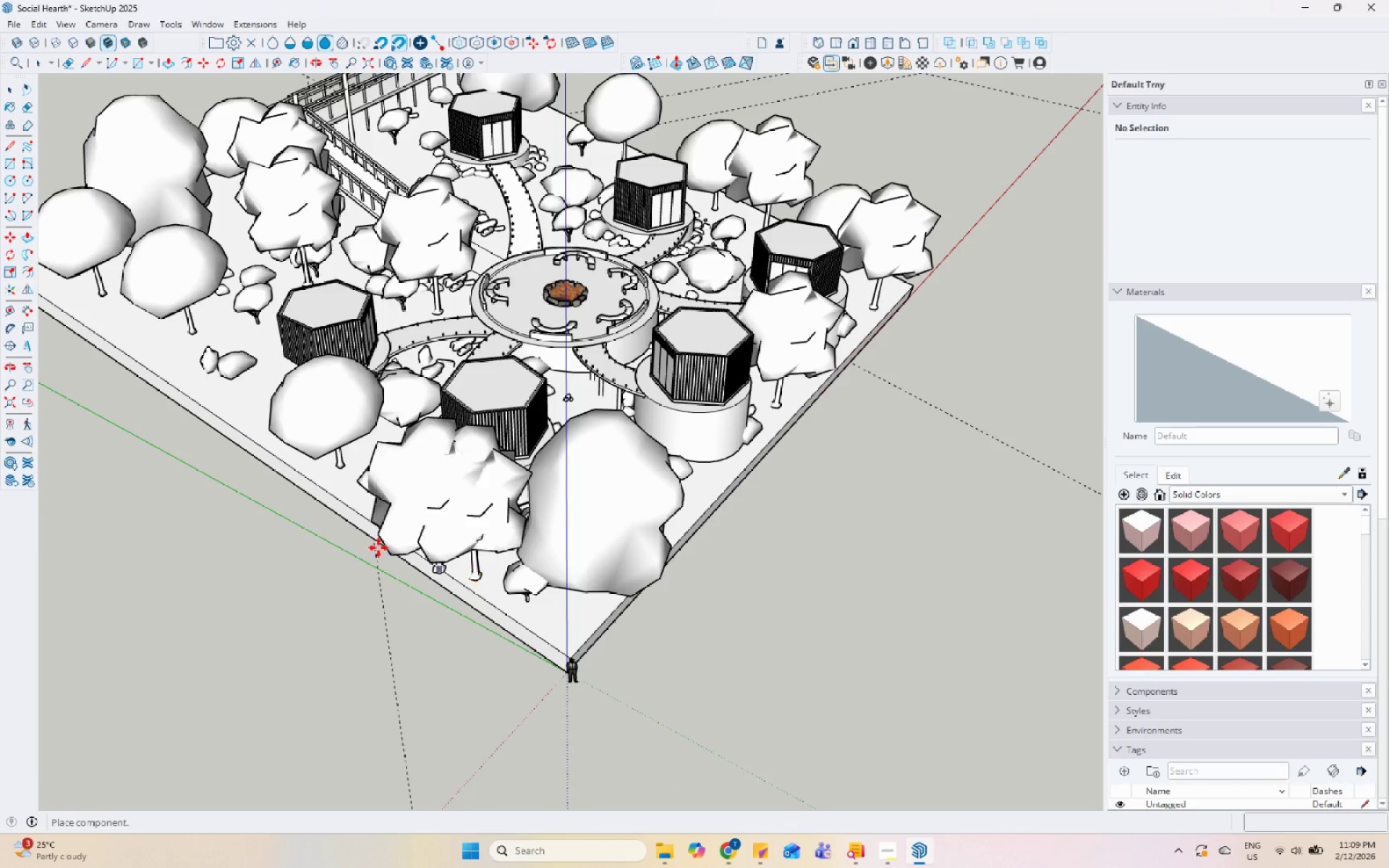 
scroll: coordinate [514, 373], scroll_direction: none, amount: 0.0
 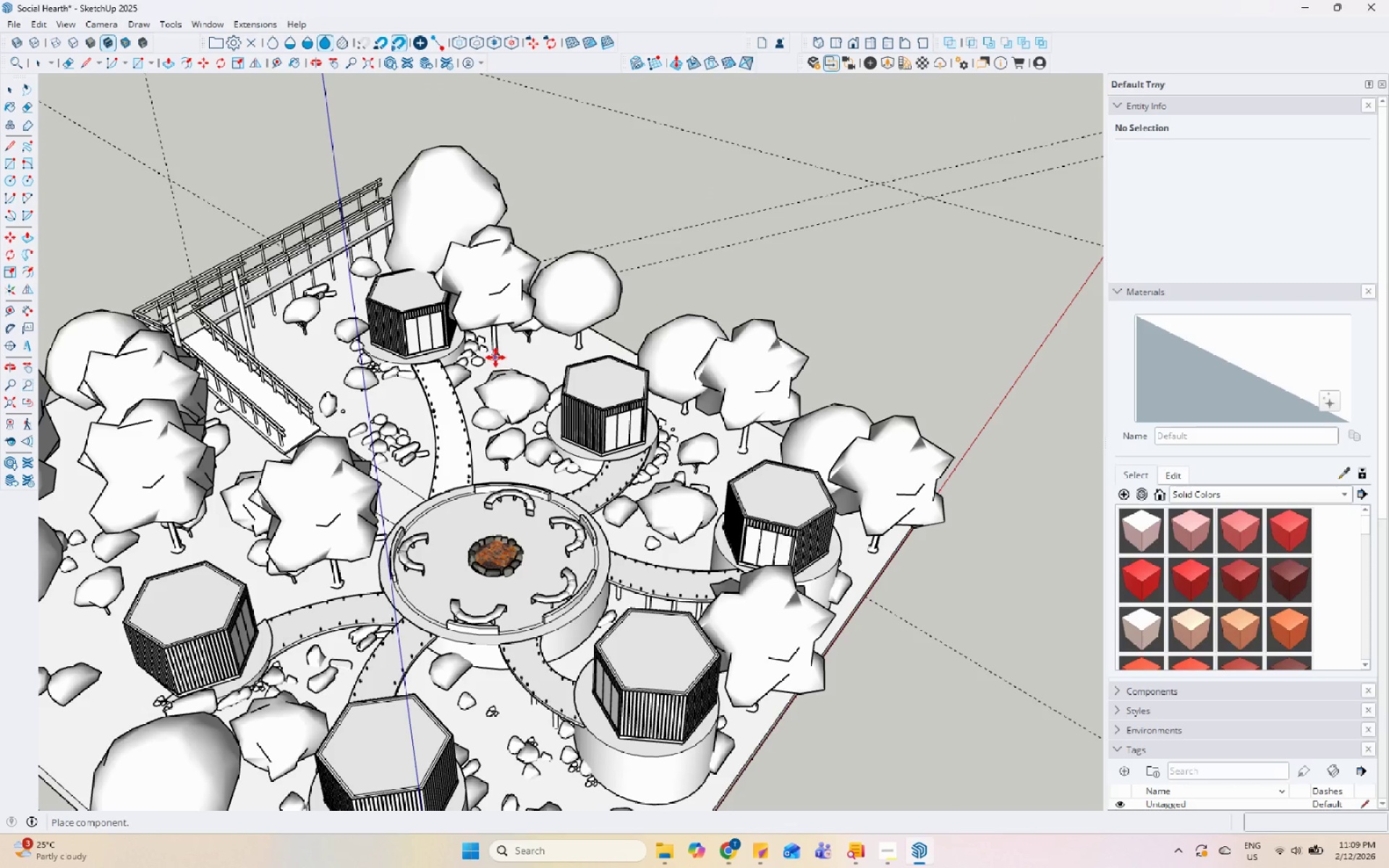 
left_click([503, 359])
 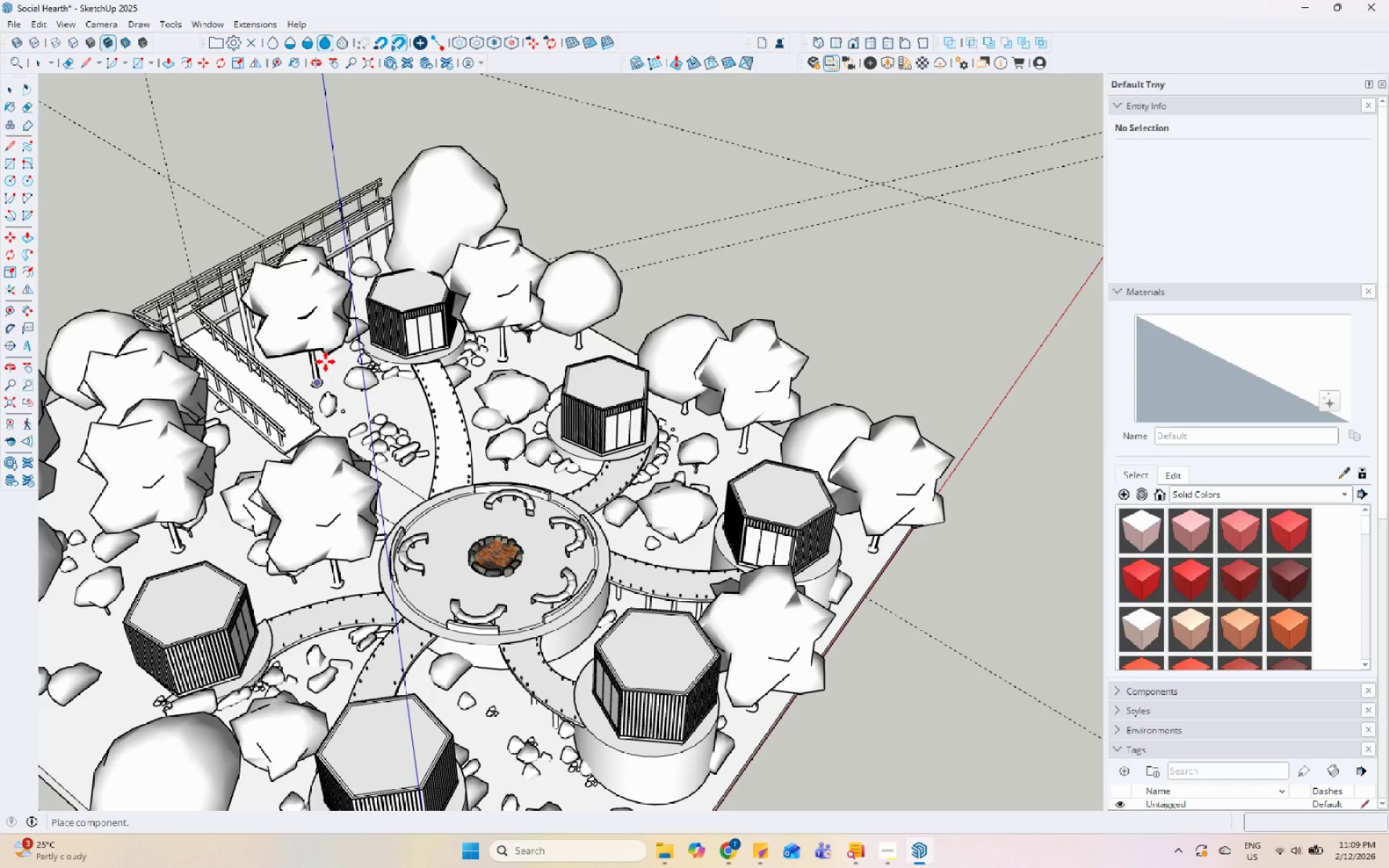 
key(Space)
 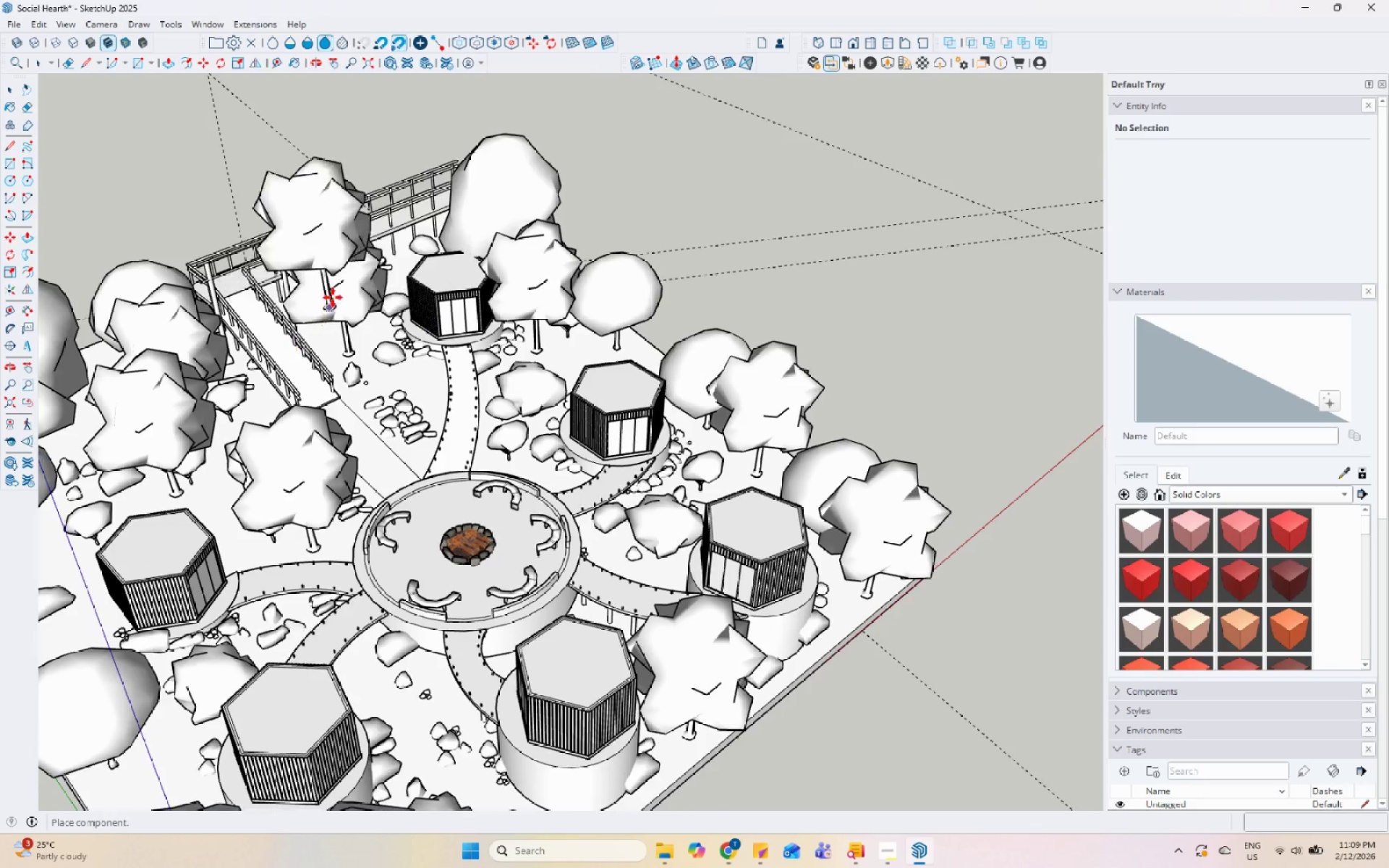 
scroll: coordinate [527, 336], scroll_direction: down, amount: 3.0
 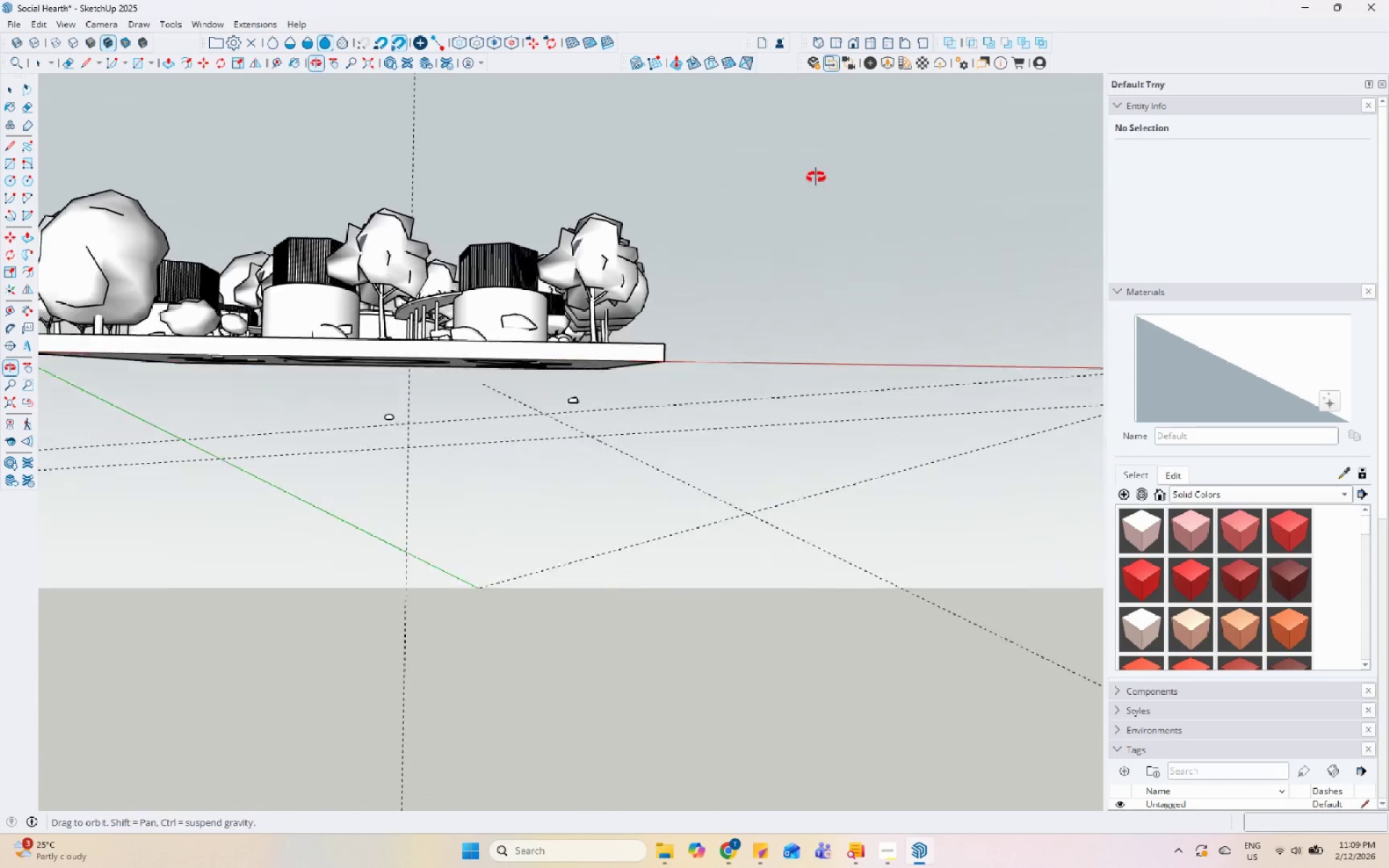 
left_click([604, 390])
 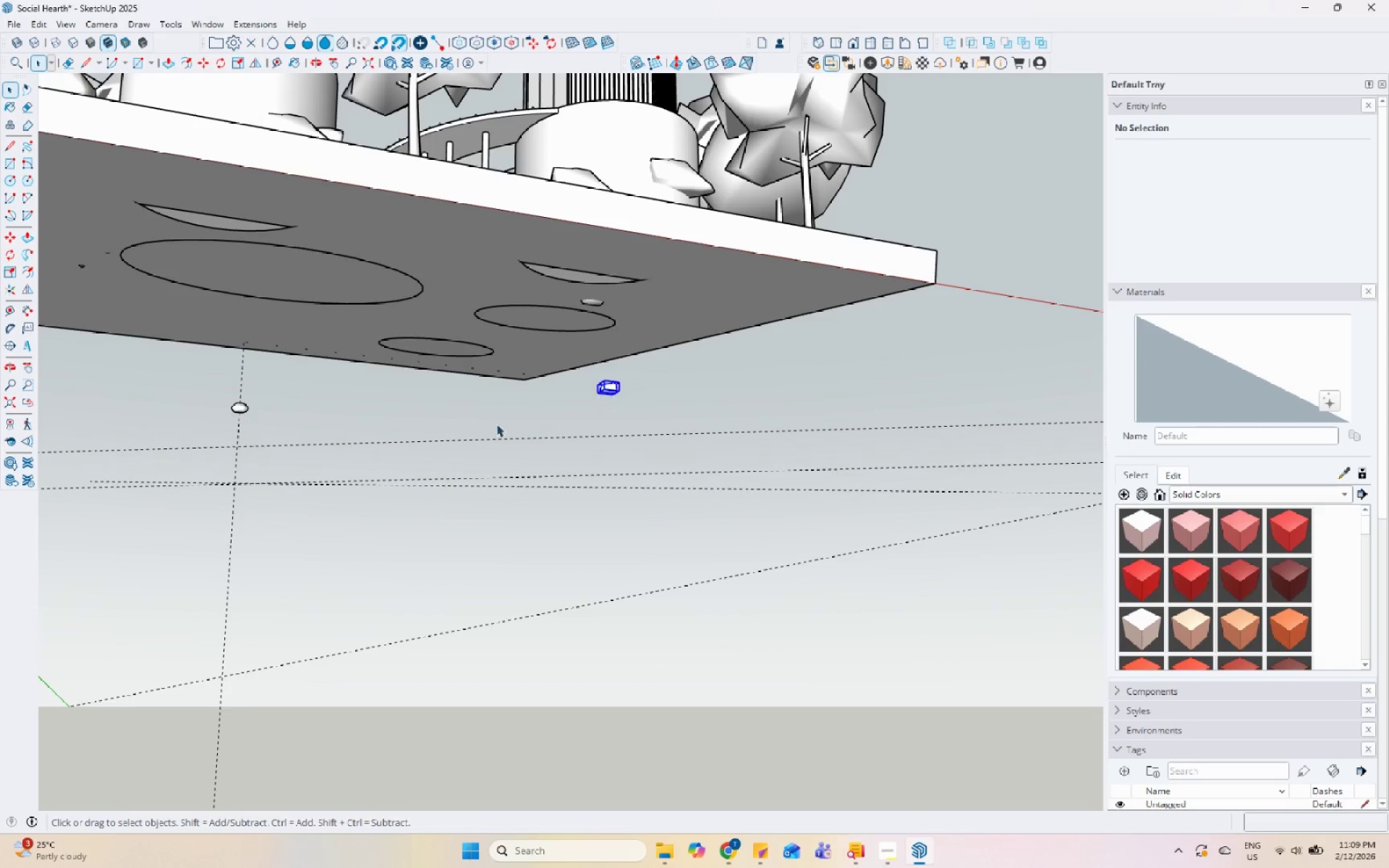 
scroll: coordinate [587, 398], scroll_direction: up, amount: 5.0
 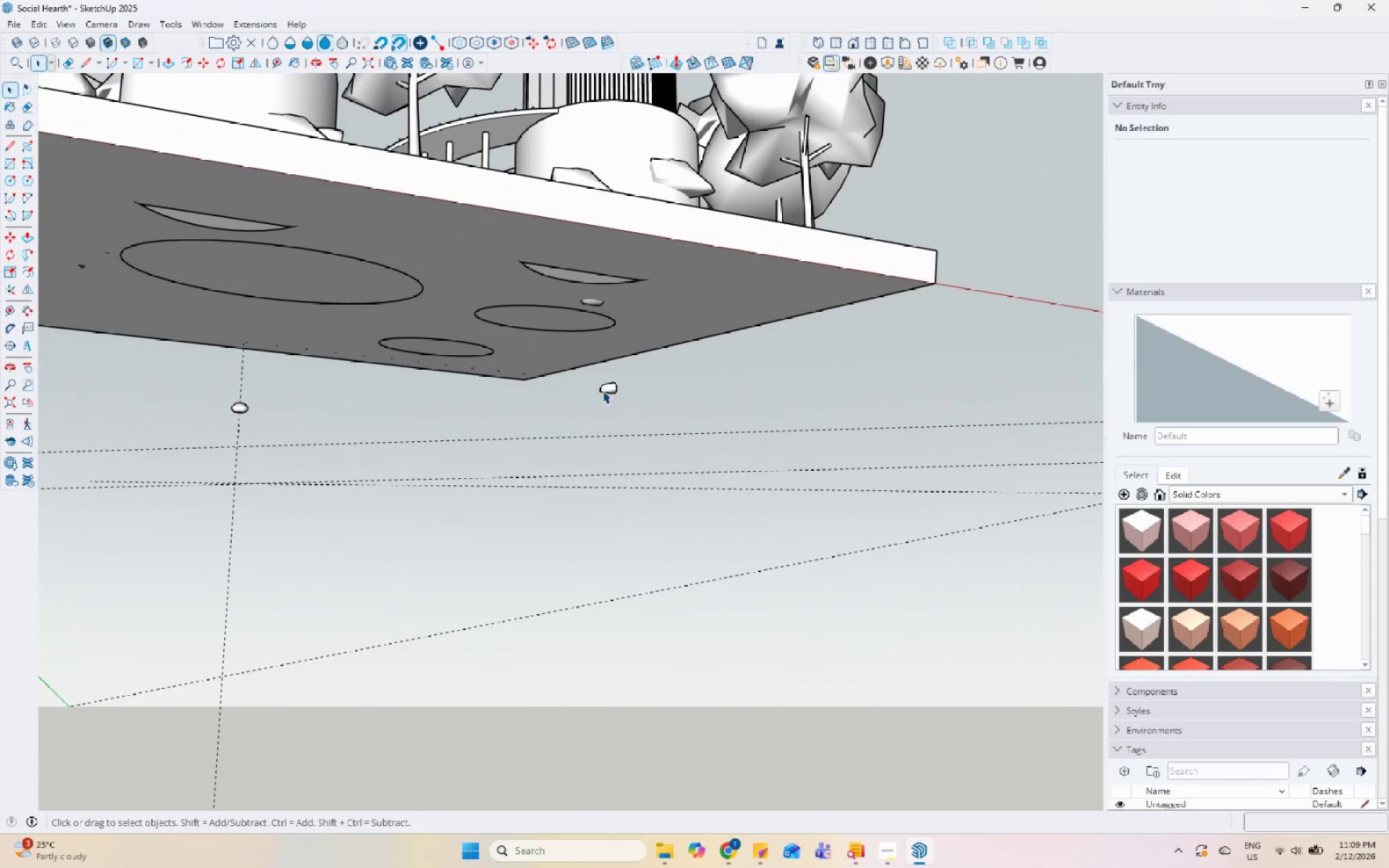 
hold_key(key=ControlLeft, duration=0.73)
left_click([245, 409])
 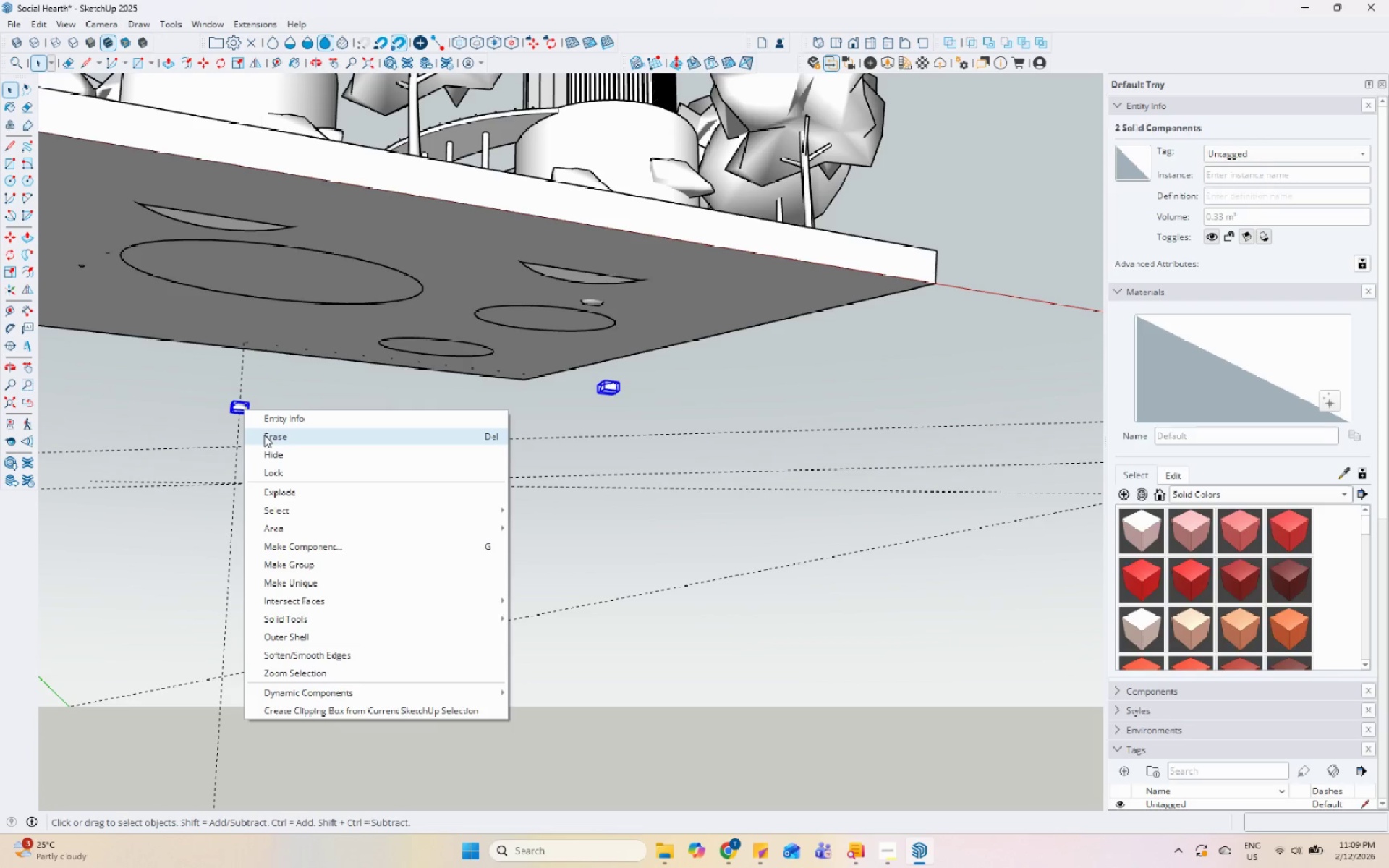 
key(Control+S)
 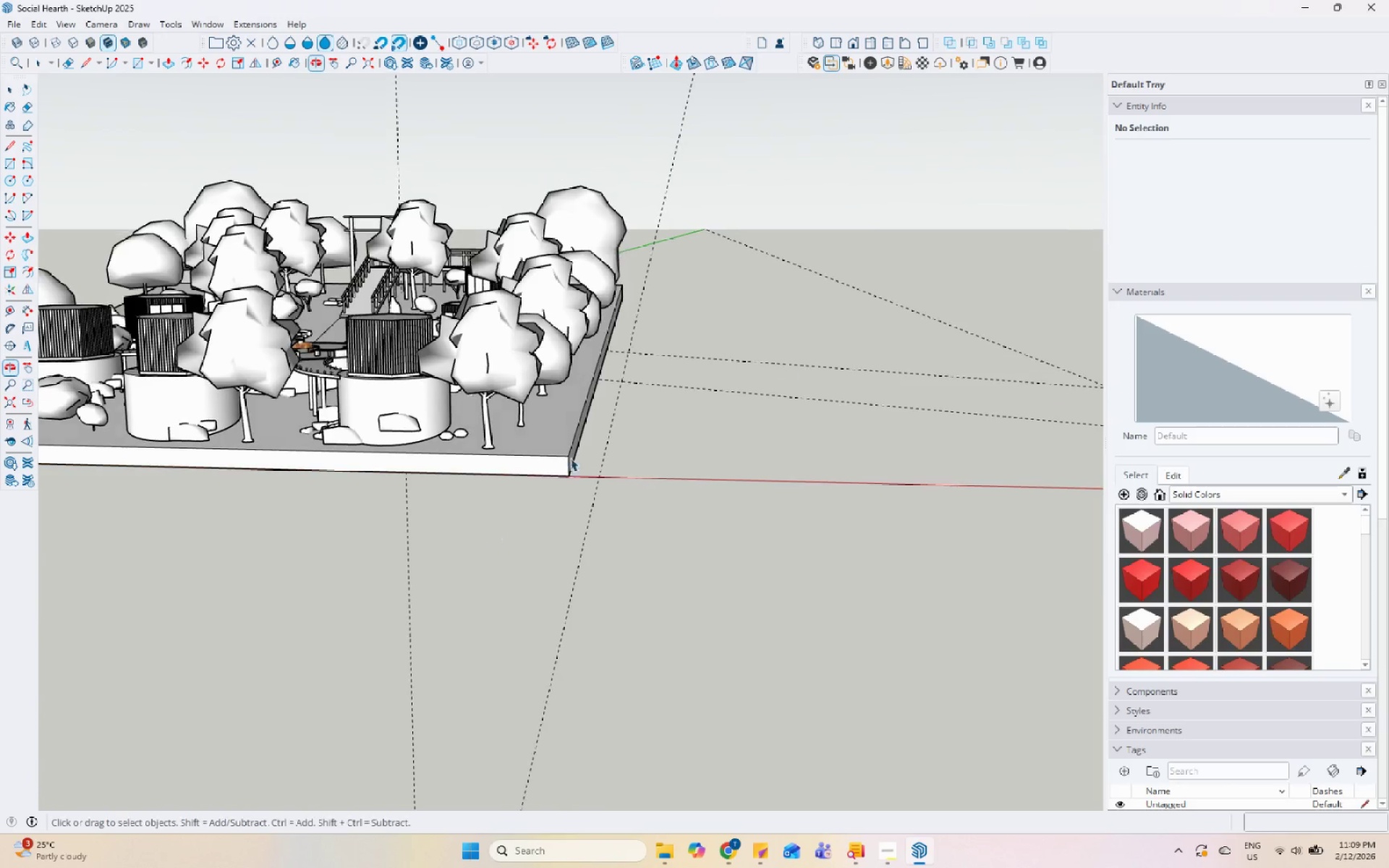 
scroll: coordinate [476, 464], scroll_direction: down, amount: 4.0
 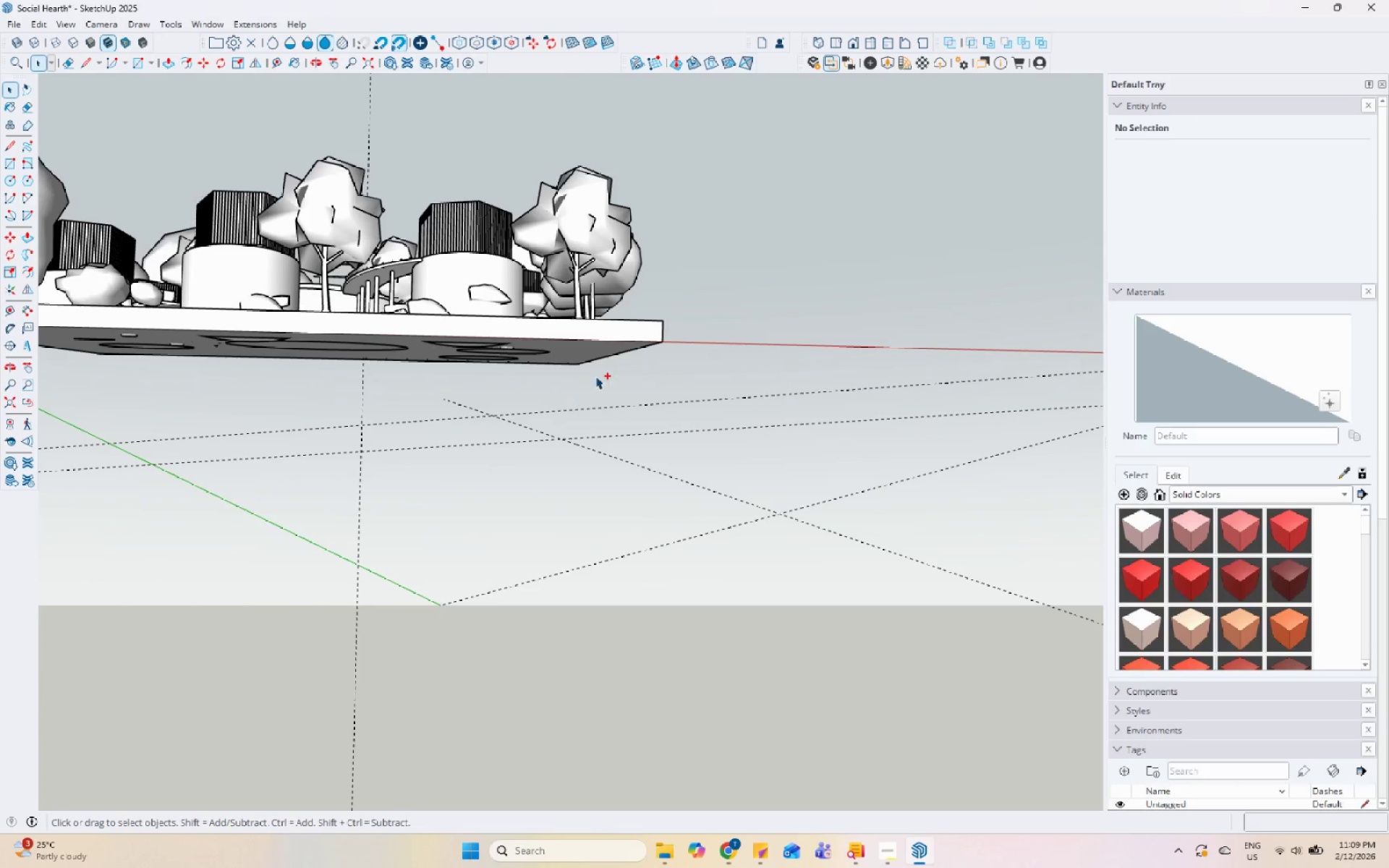 
scroll: coordinate [566, 463], scroll_direction: none, amount: 0.0
 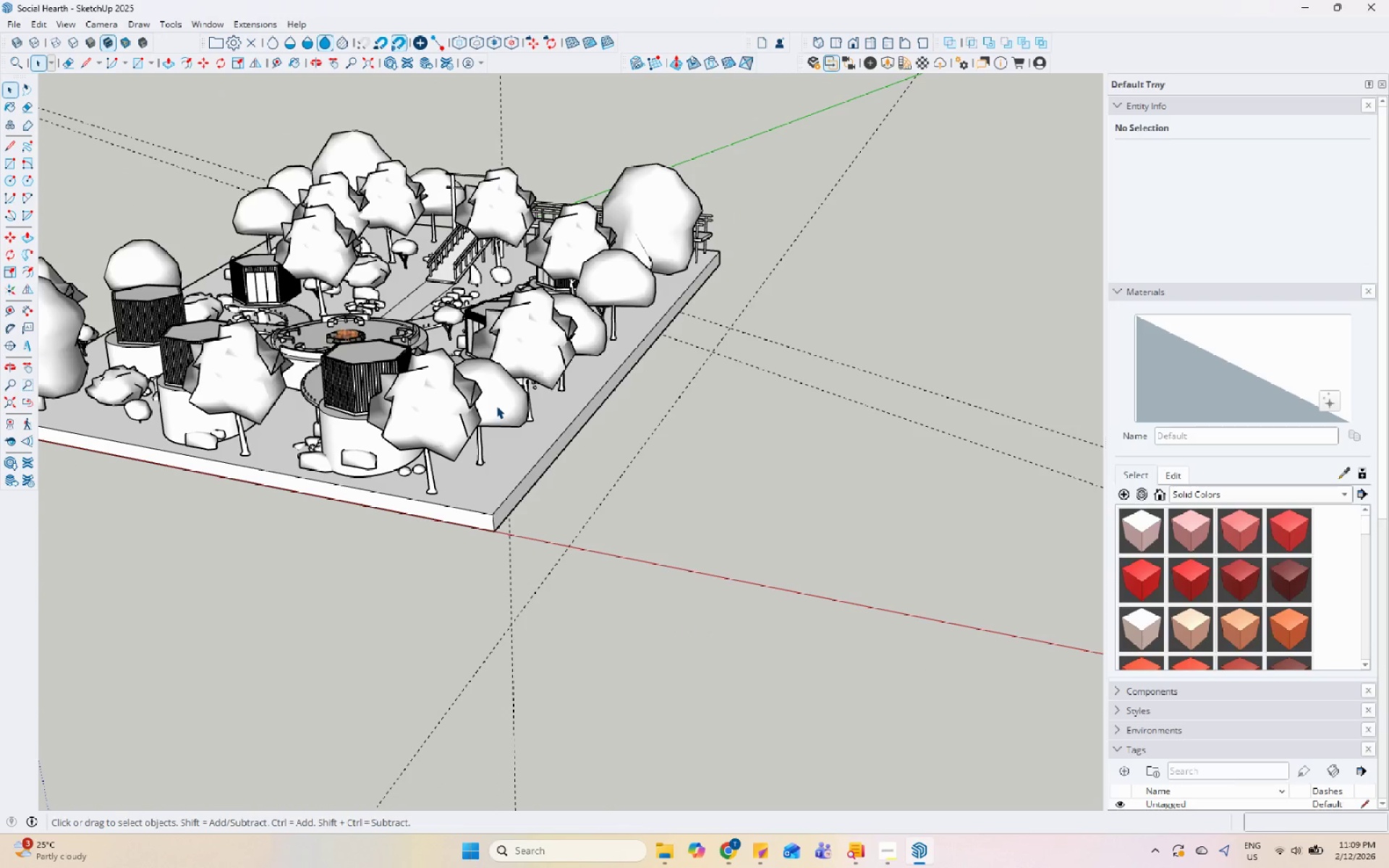 
left_click([385, 361])
 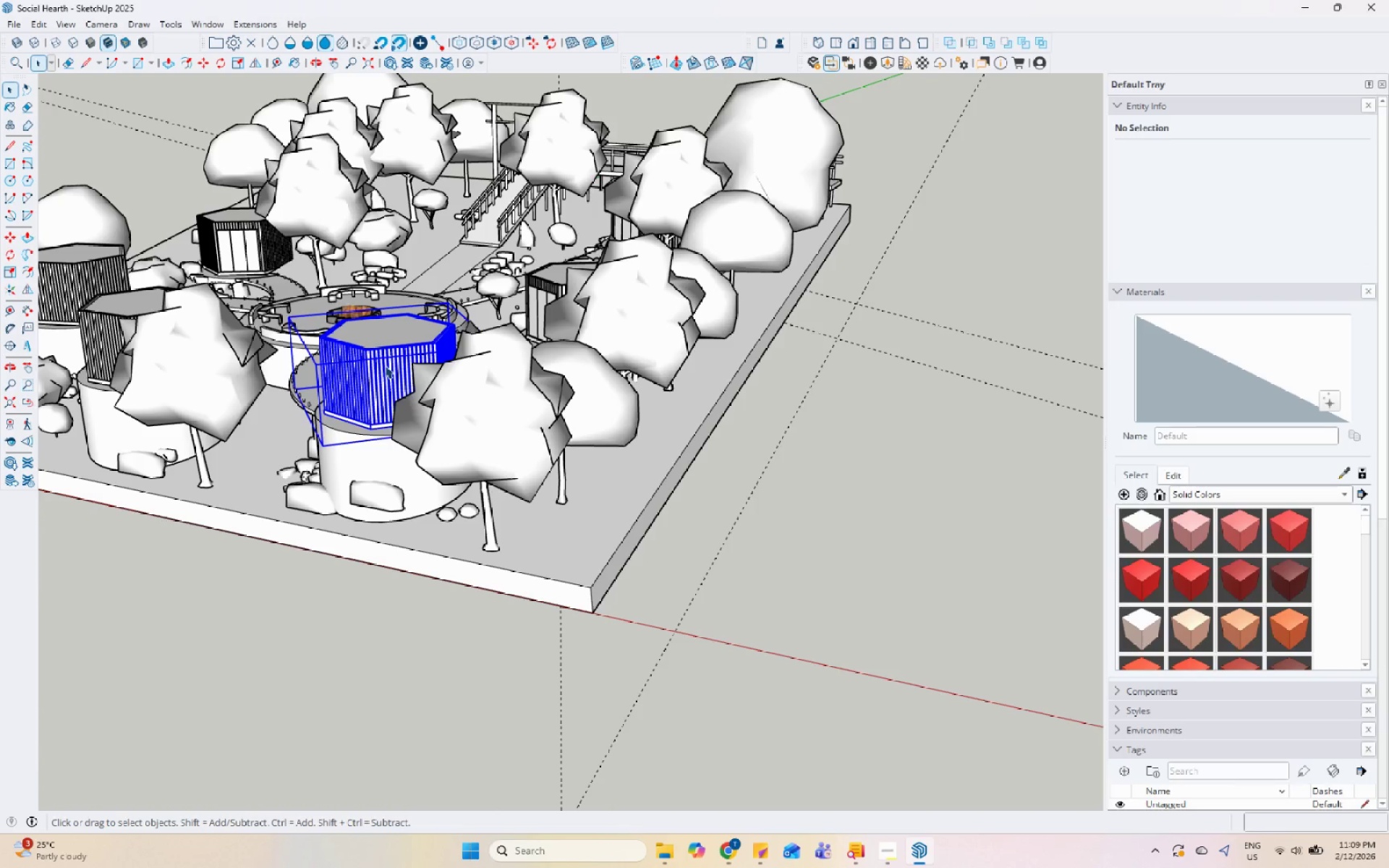 
scroll: coordinate [331, 387], scroll_direction: up, amount: 4.0
 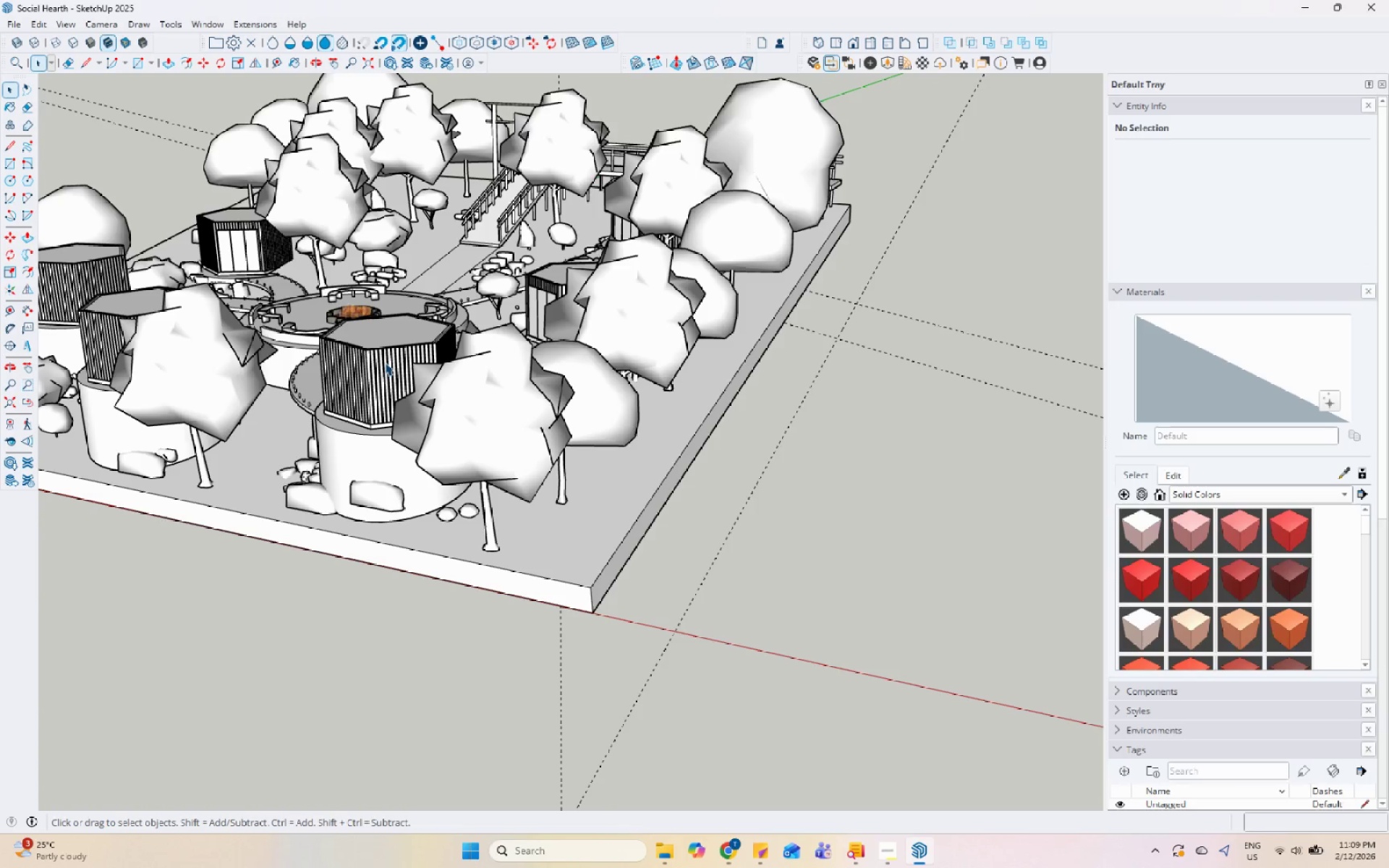 
scroll: coordinate [391, 386], scroll_direction: down, amount: 6.0
 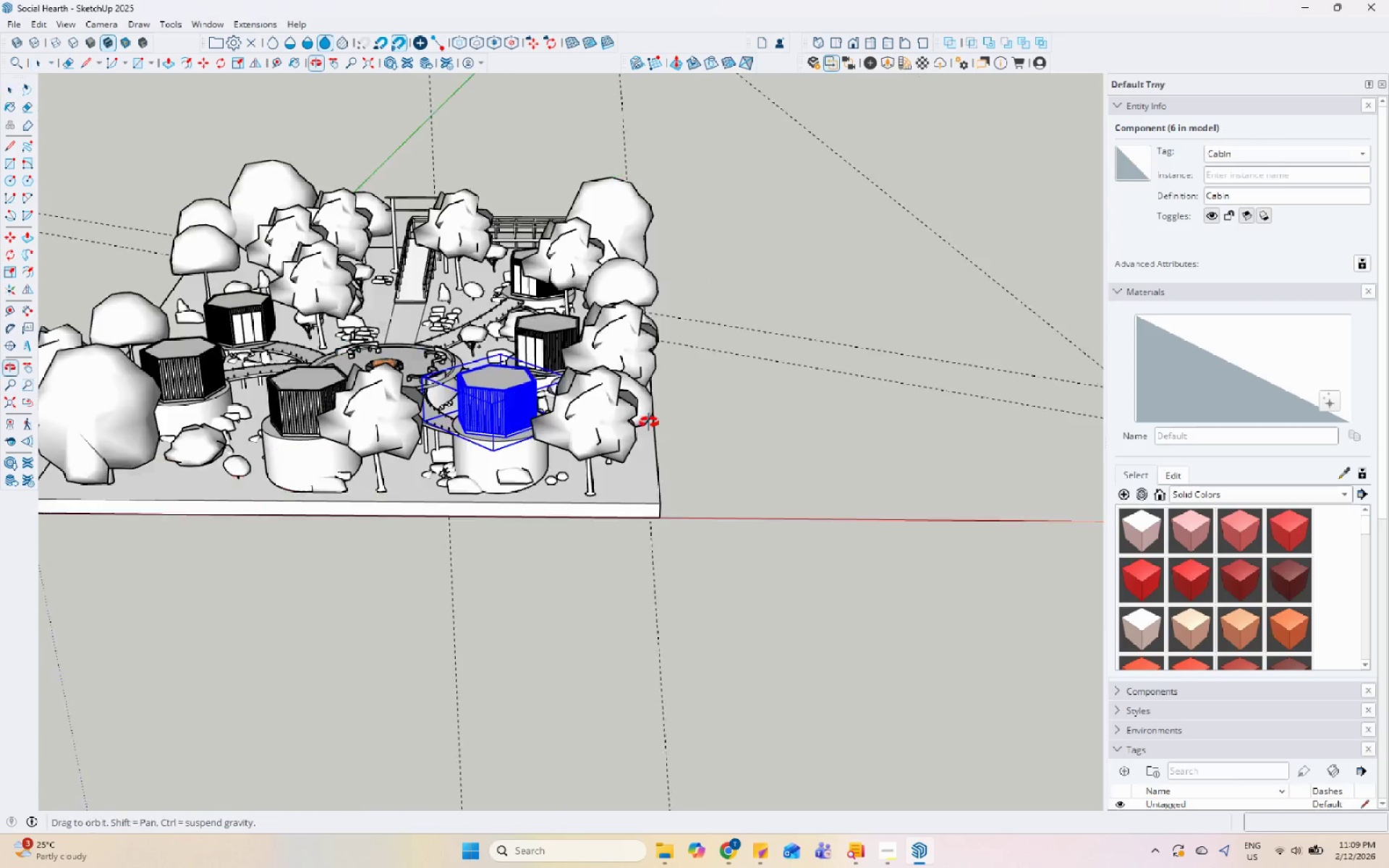 
hold_key(key=ControlLeft, duration=0.39)
 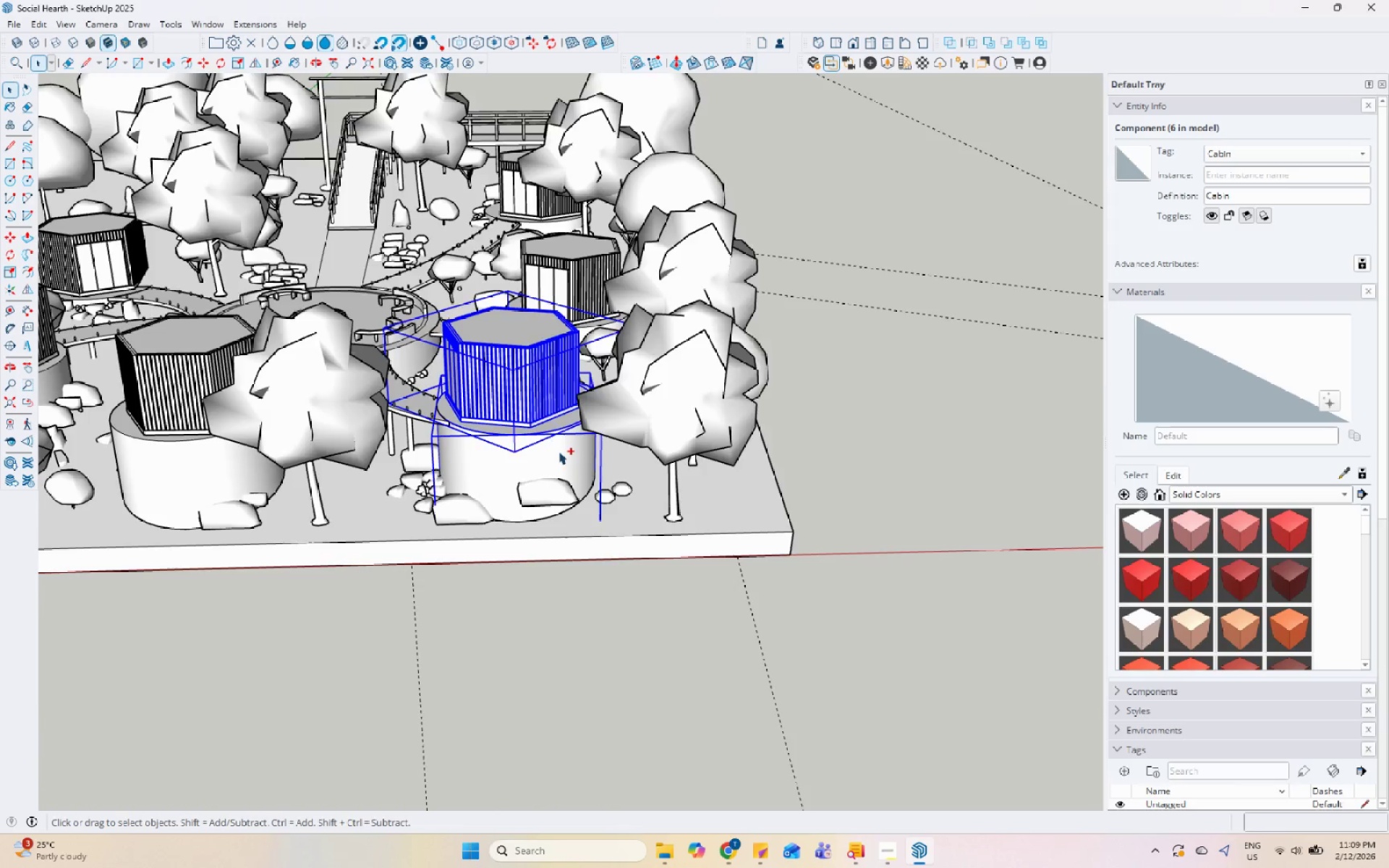 
scroll: coordinate [523, 475], scroll_direction: up, amount: 5.0
 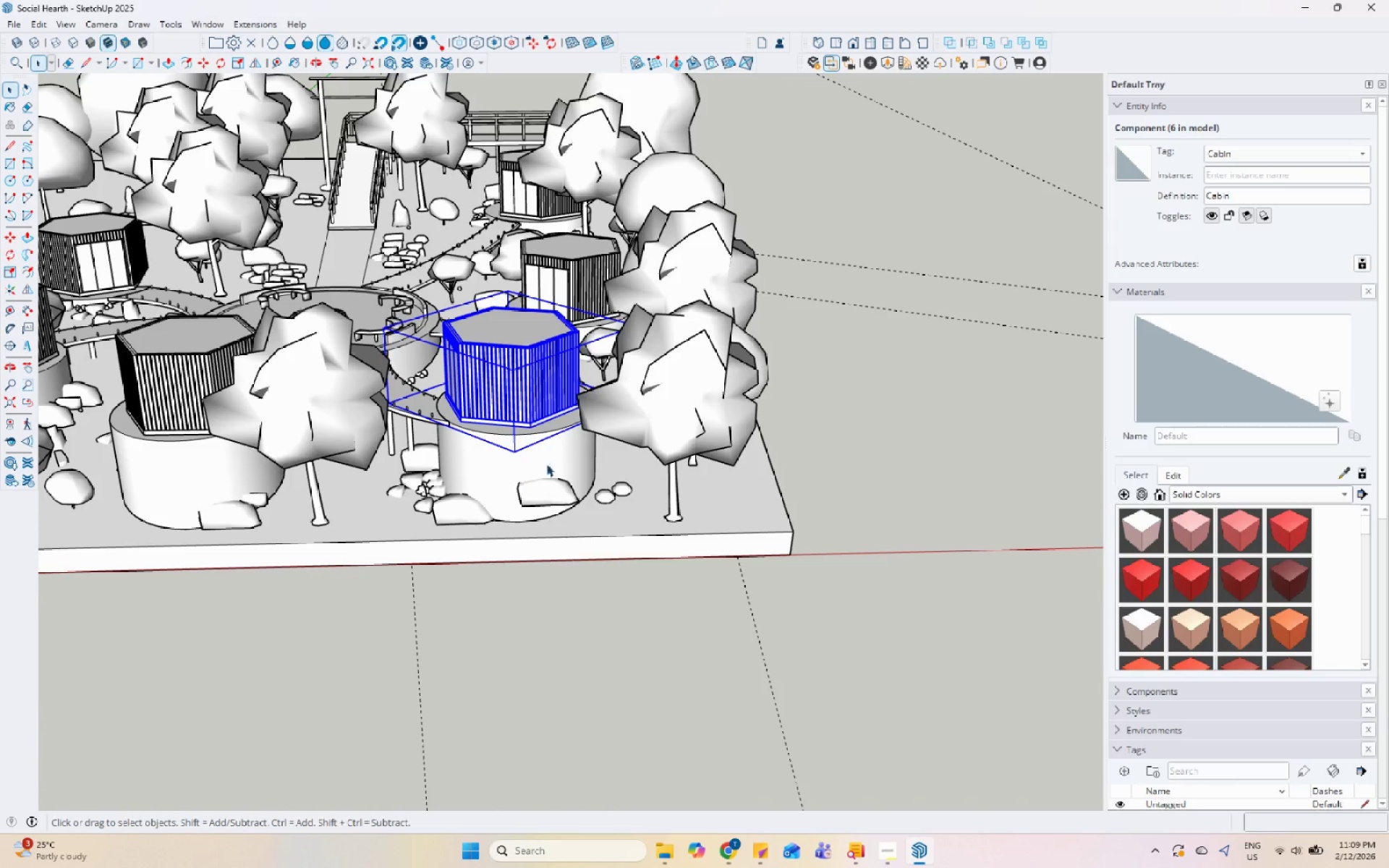 
left_click([879, 495])
 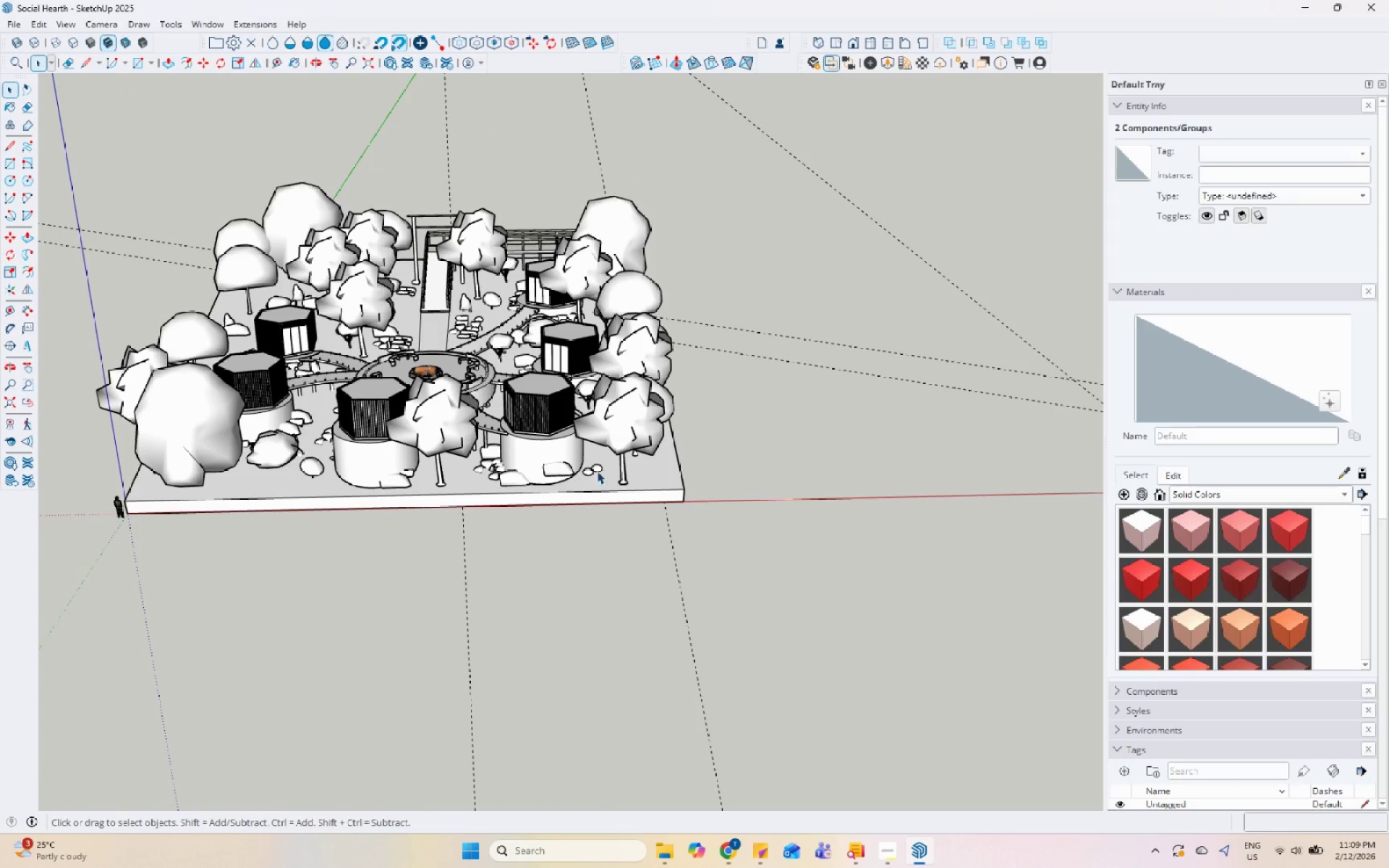 
scroll: coordinate [569, 445], scroll_direction: down, amount: 7.0
 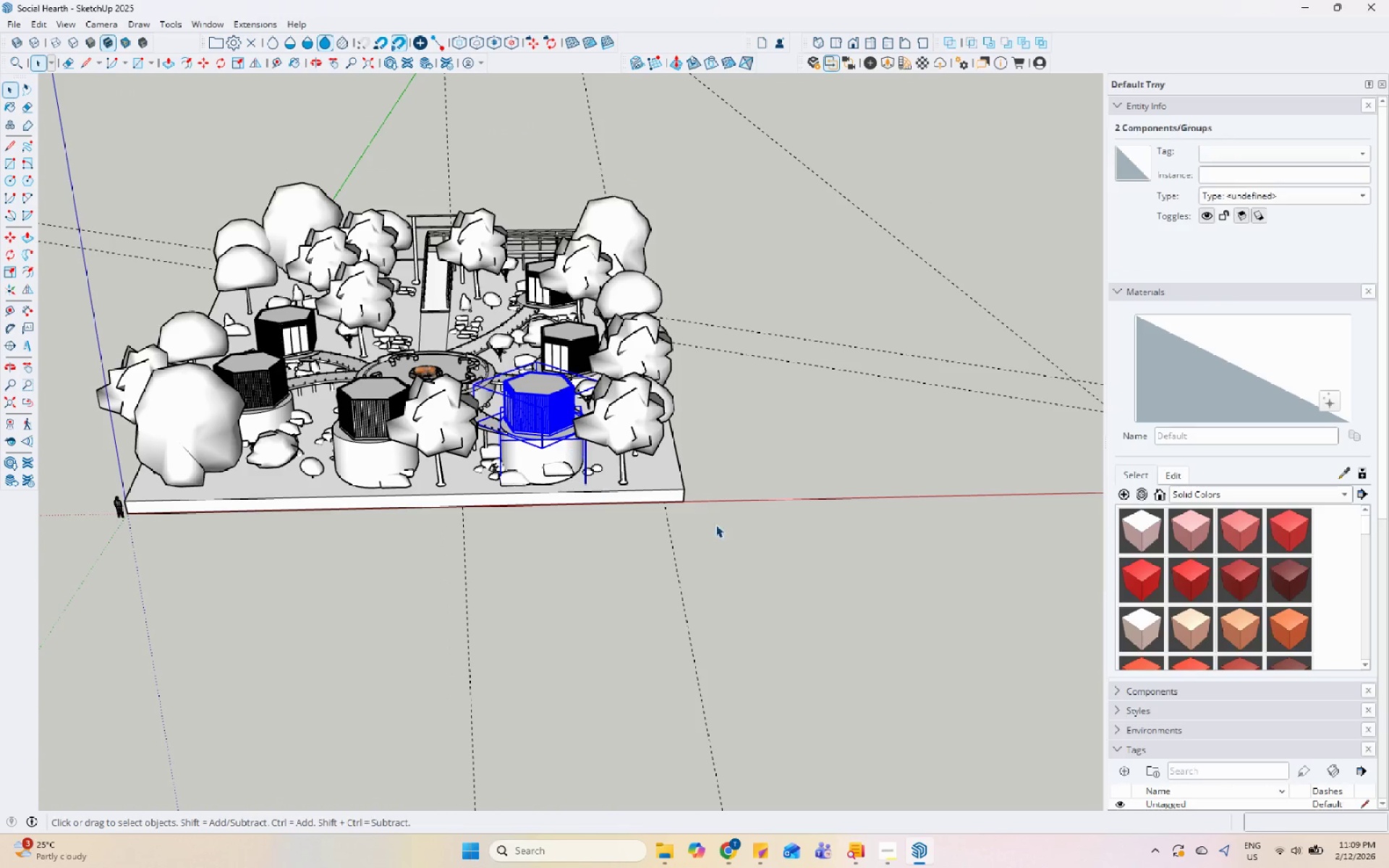 
hold_key(key=ControlLeft, duration=0.92)
left_click([551, 436])
 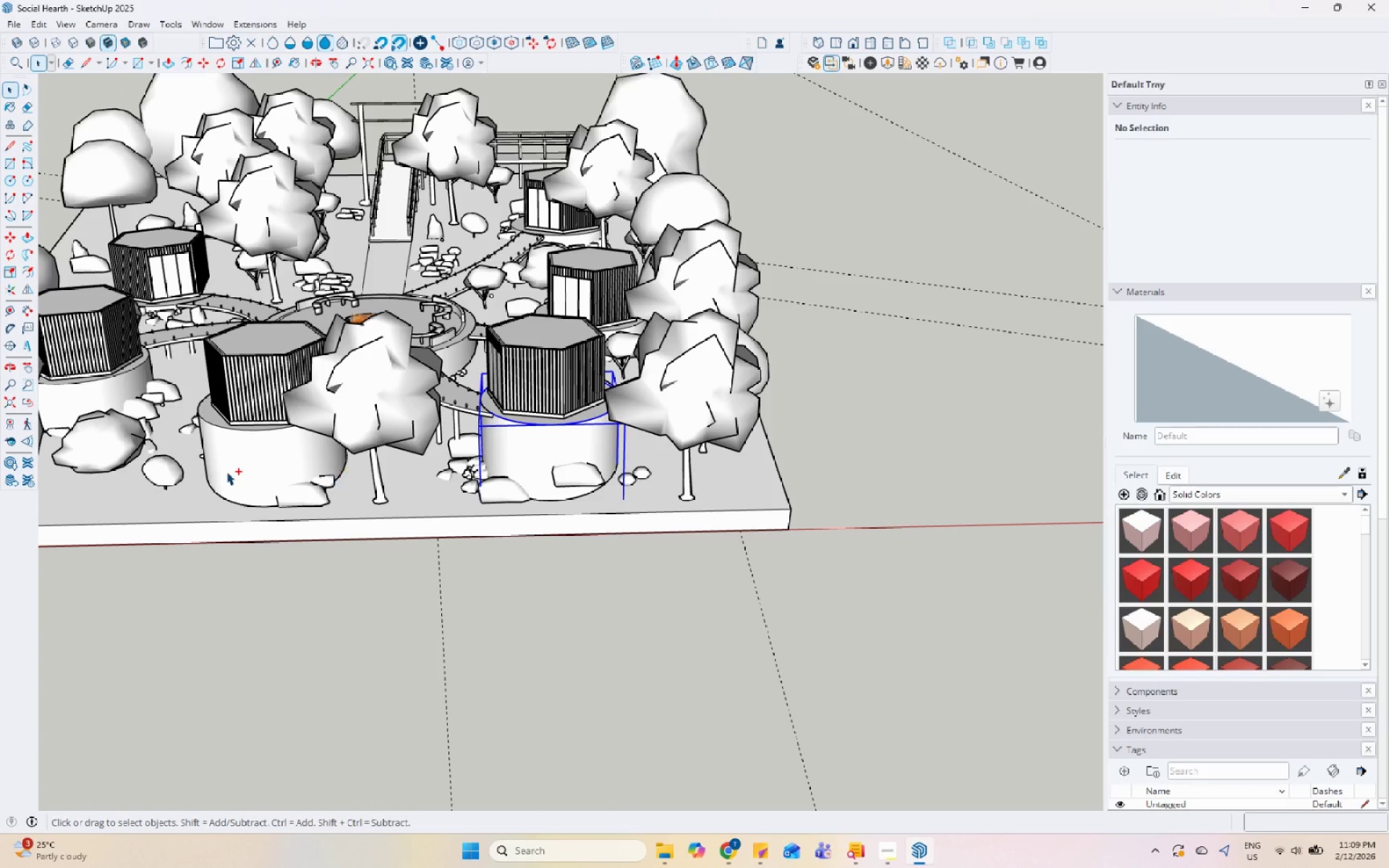 
scroll: coordinate [530, 461], scroll_direction: up, amount: 5.0
 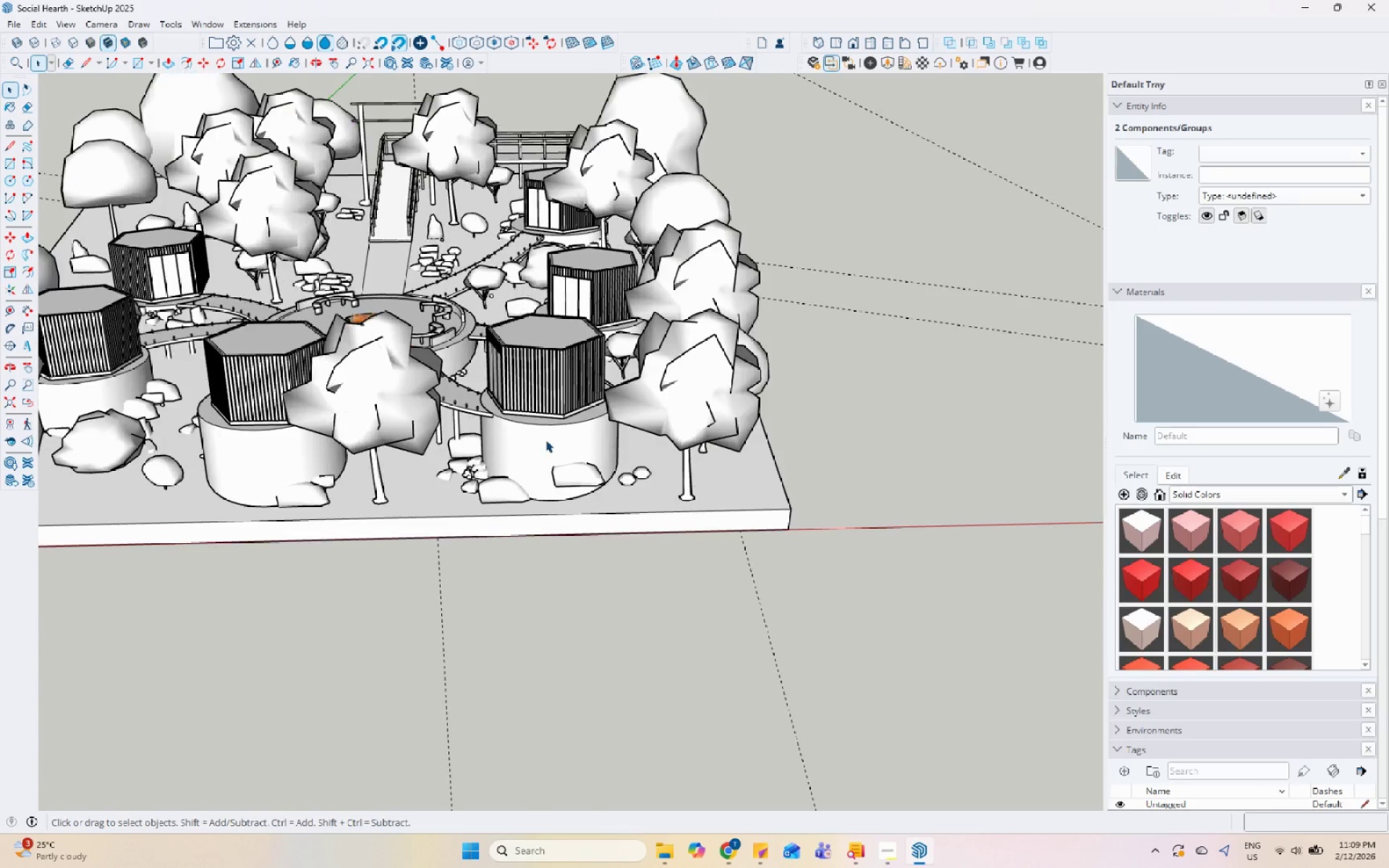 
left_click([242, 459])
 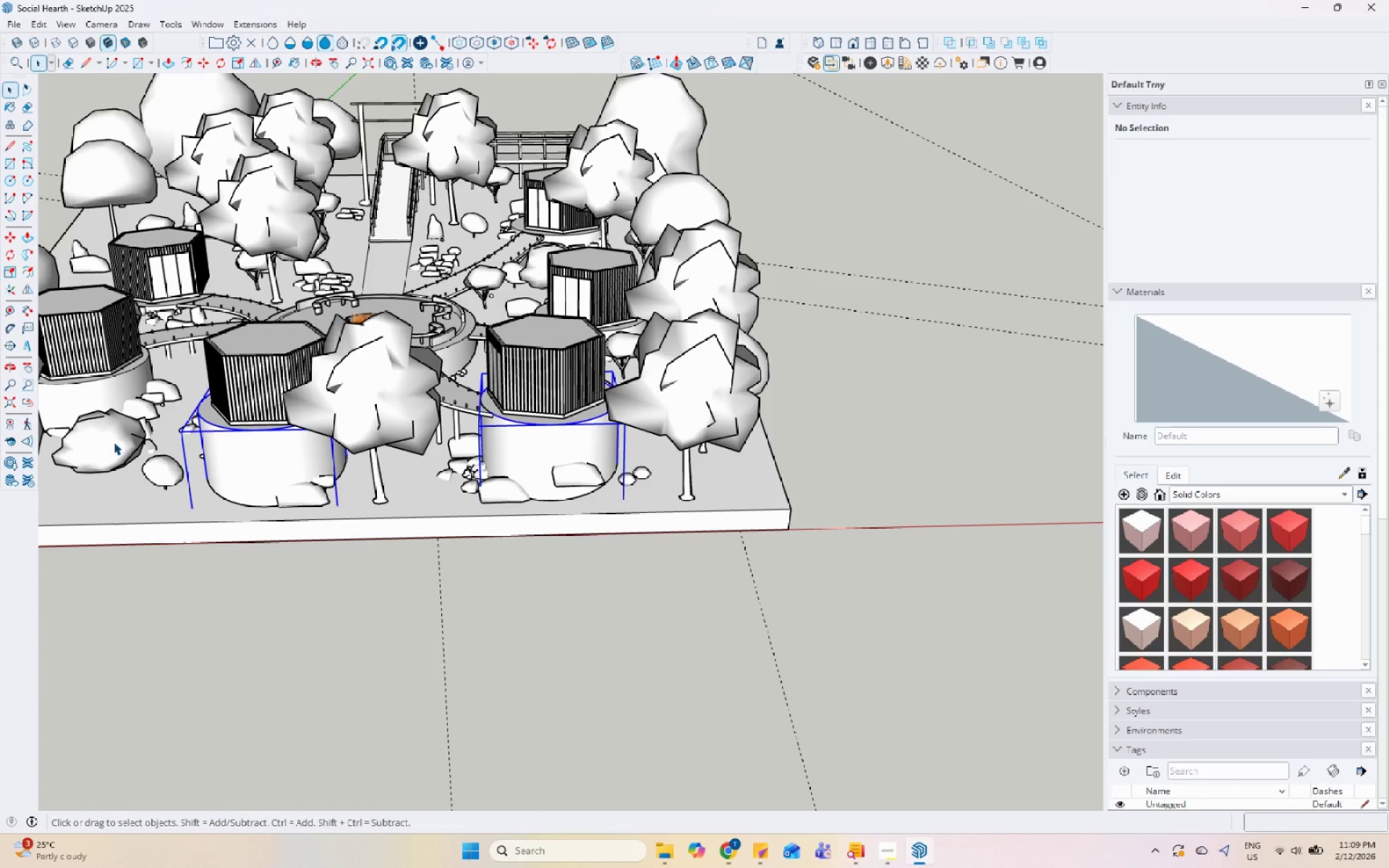 
hold_key(key=ControlLeft, duration=0.66)
left_click([96, 397])
 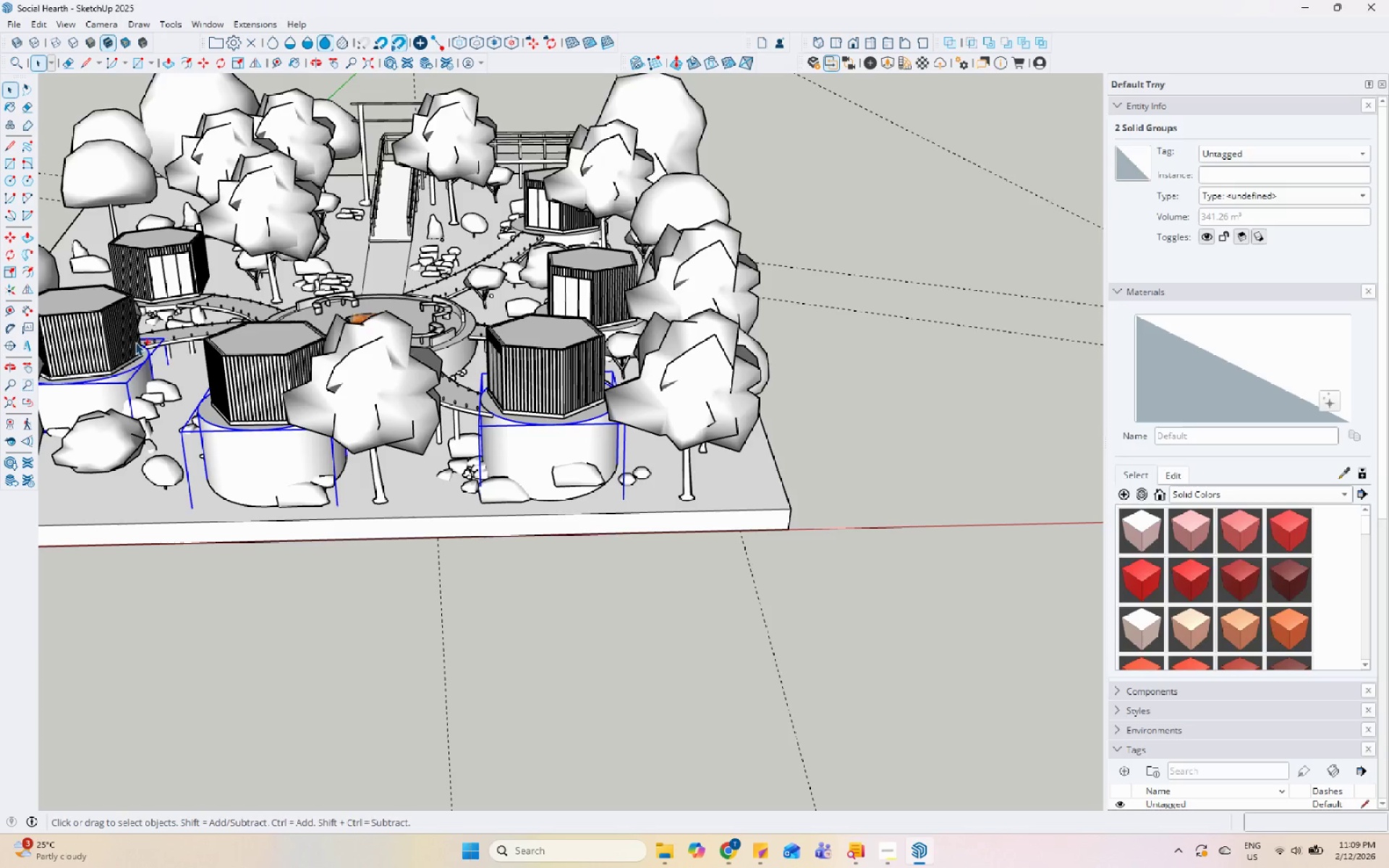 
hold_key(key=ControlLeft, duration=0.38)
left_click([178, 288])
 